 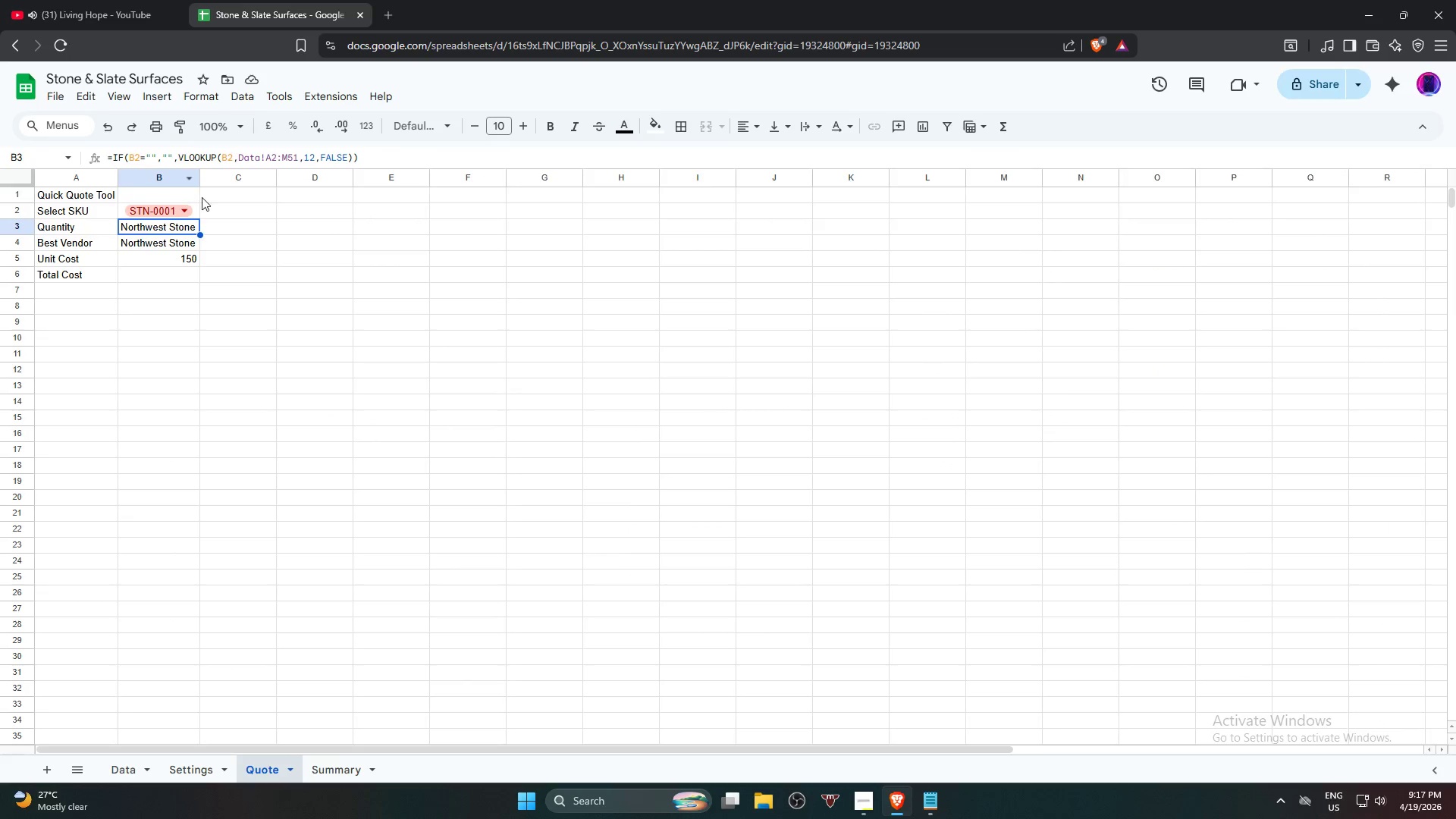 
left_click_drag(start_coordinate=[314, 157], to_coordinate=[306, 158])
 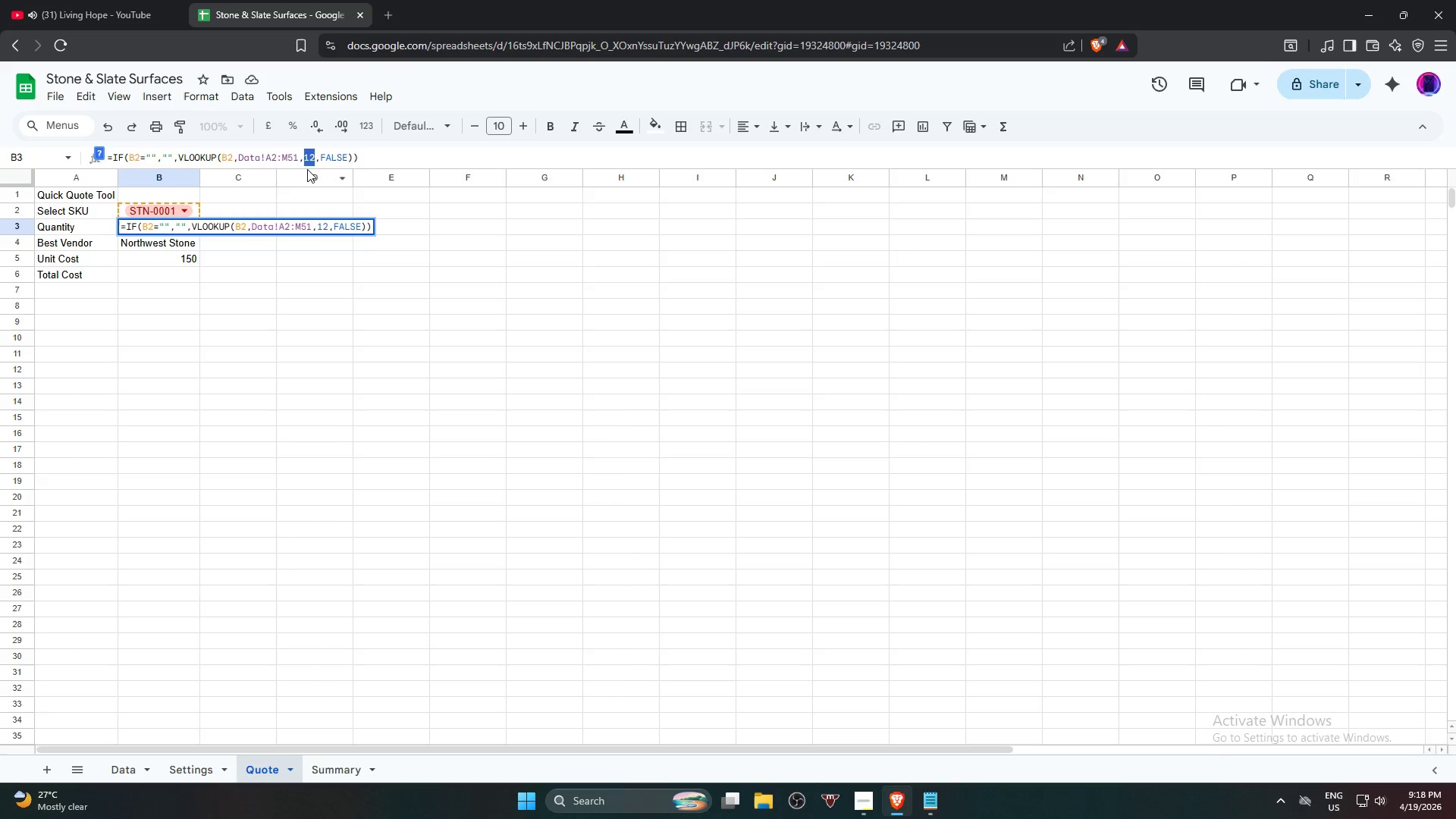 
key(Numpad3)
 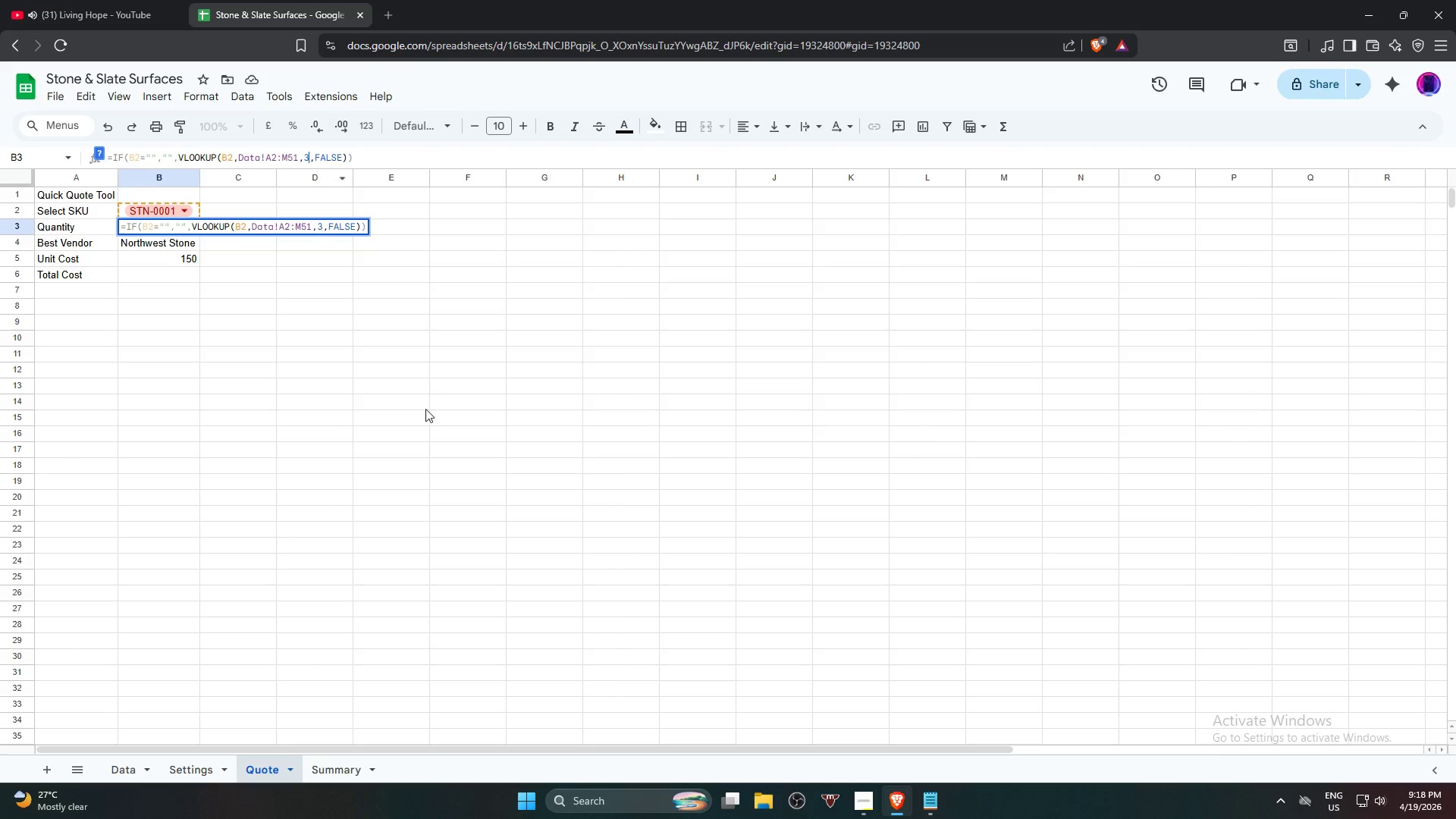 
left_click([429, 419])
 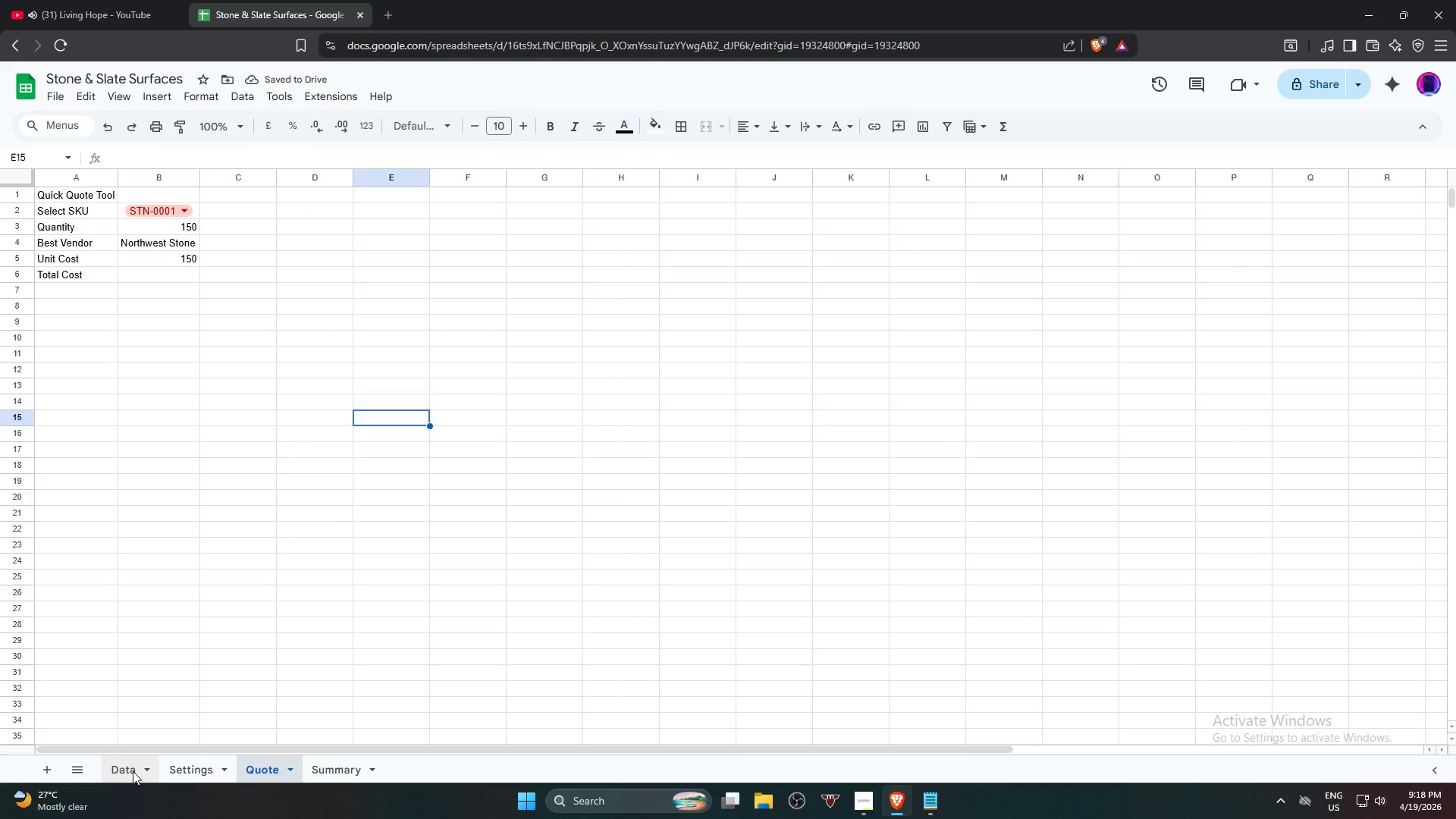 
wait(5.76)
 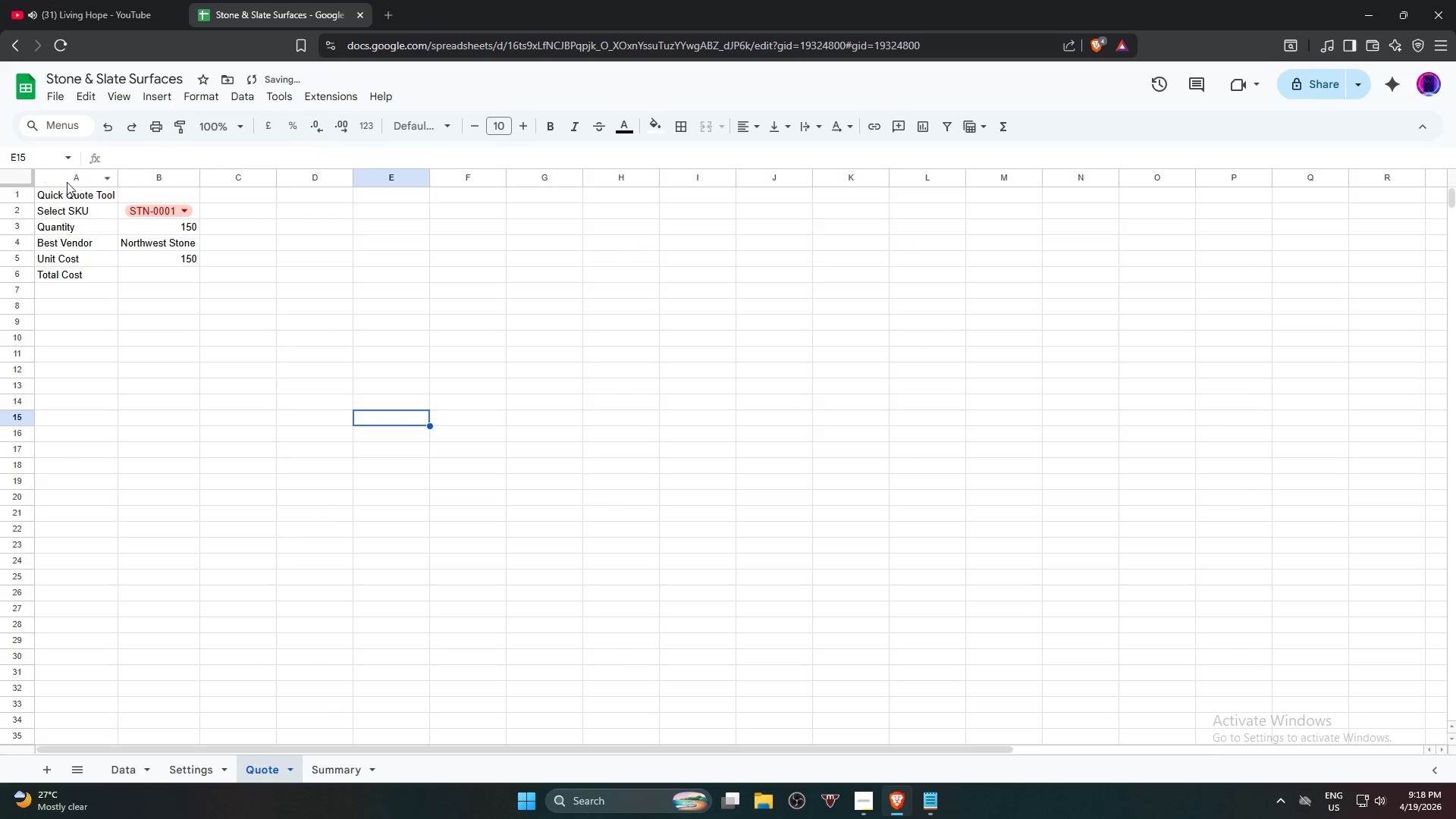 
left_click([133, 771])
 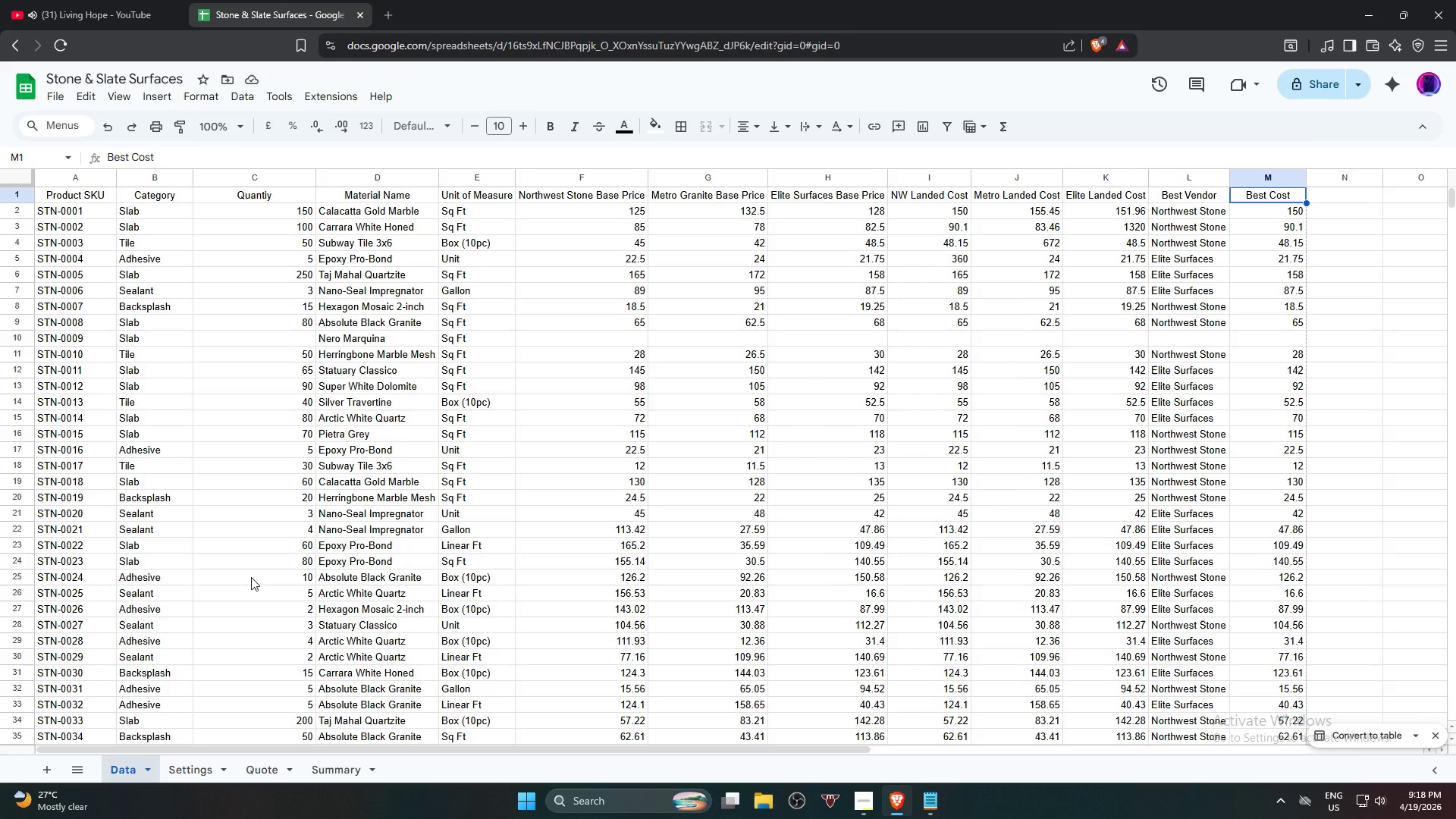 
left_click([188, 771])
 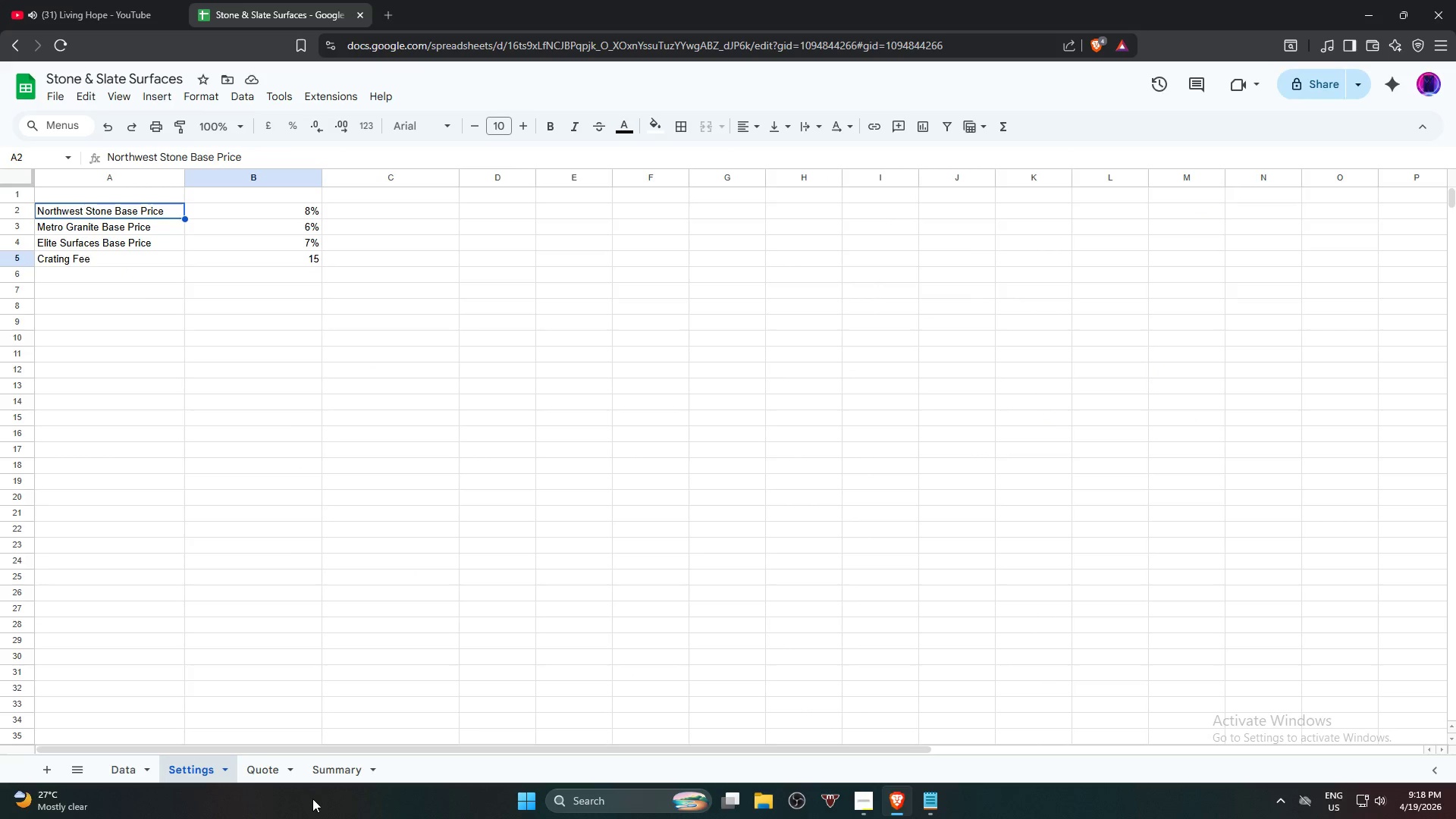 
left_click([264, 777])
 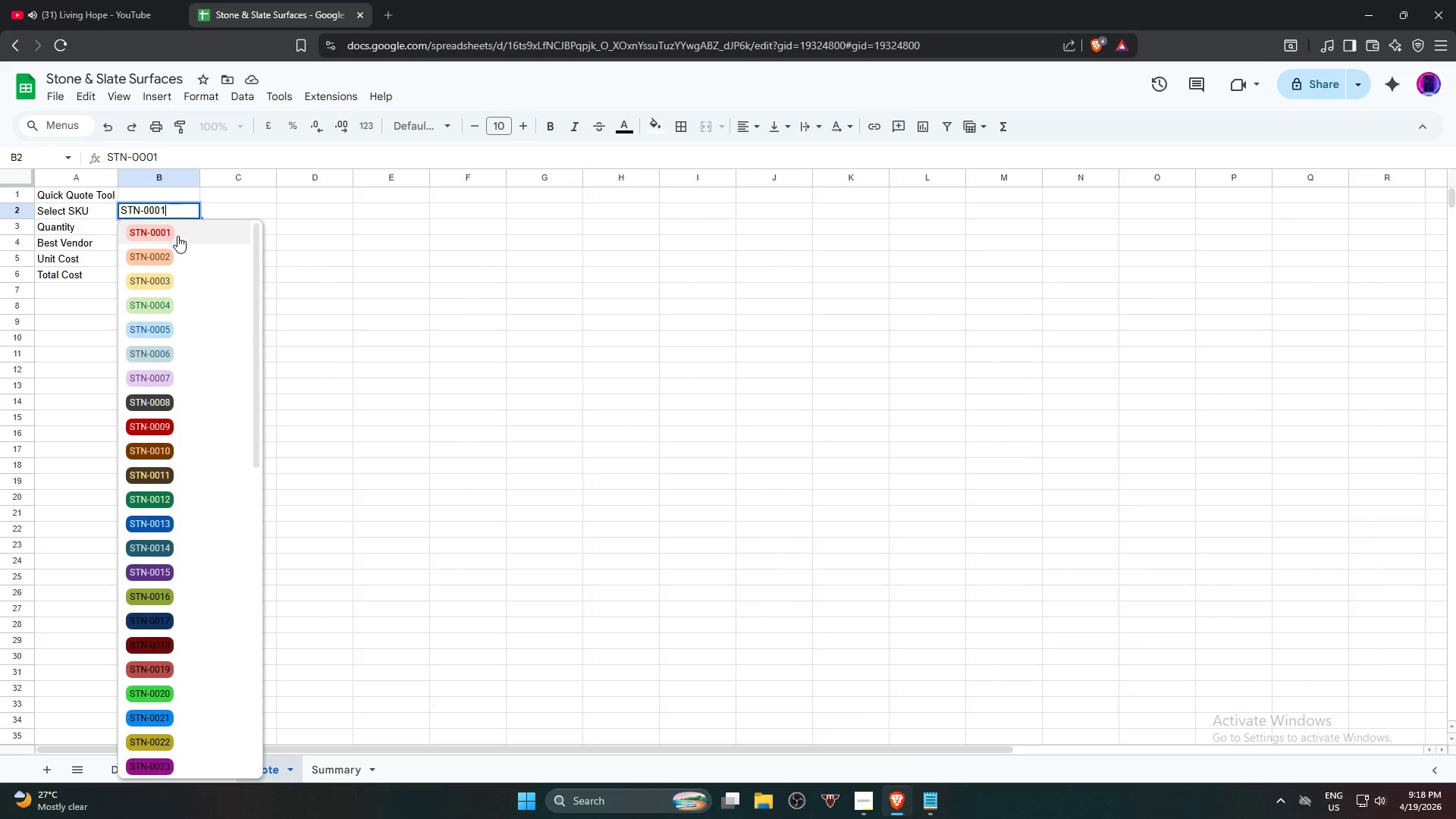 
left_click([177, 251])
 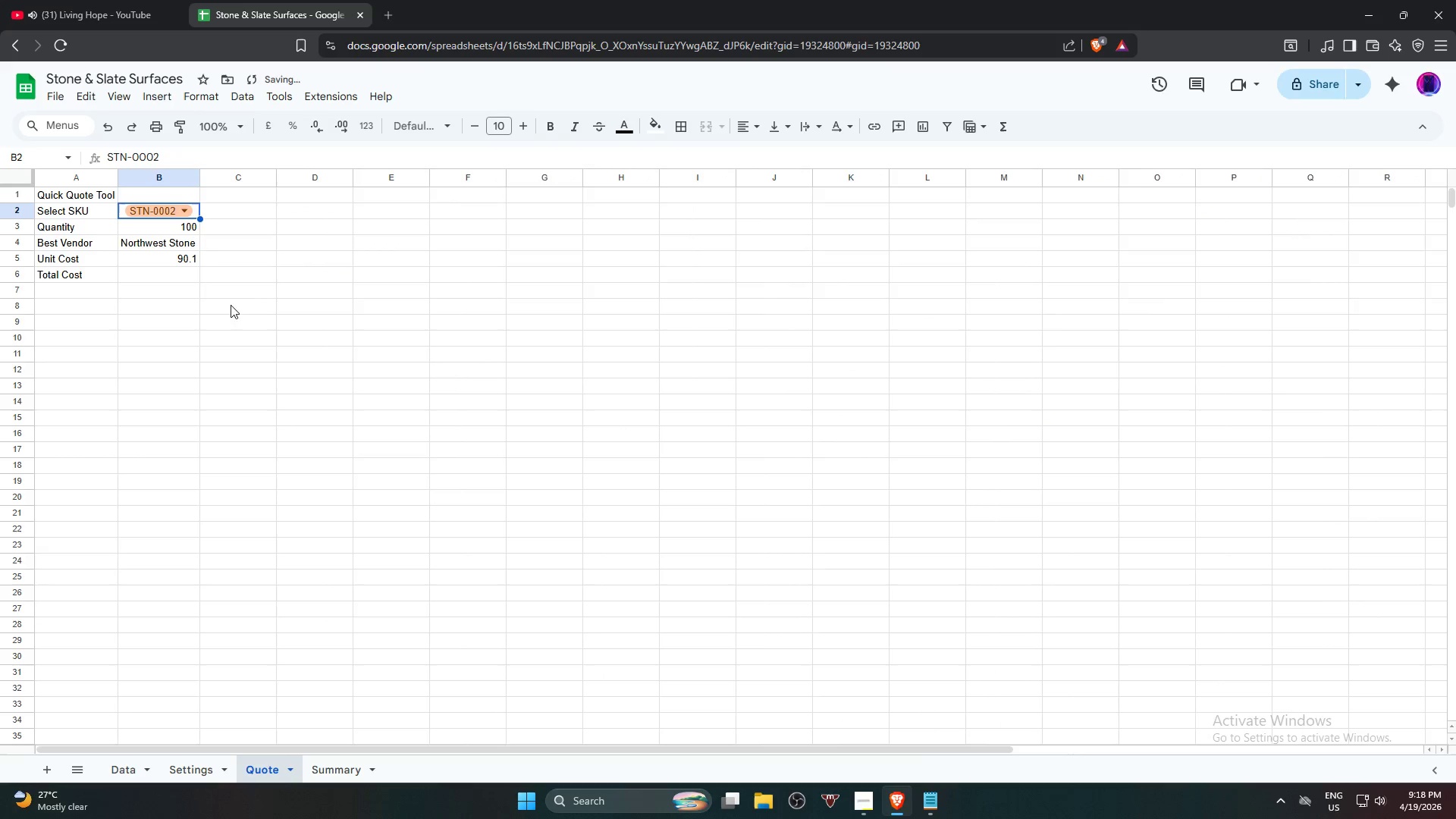 
left_click([176, 215])
 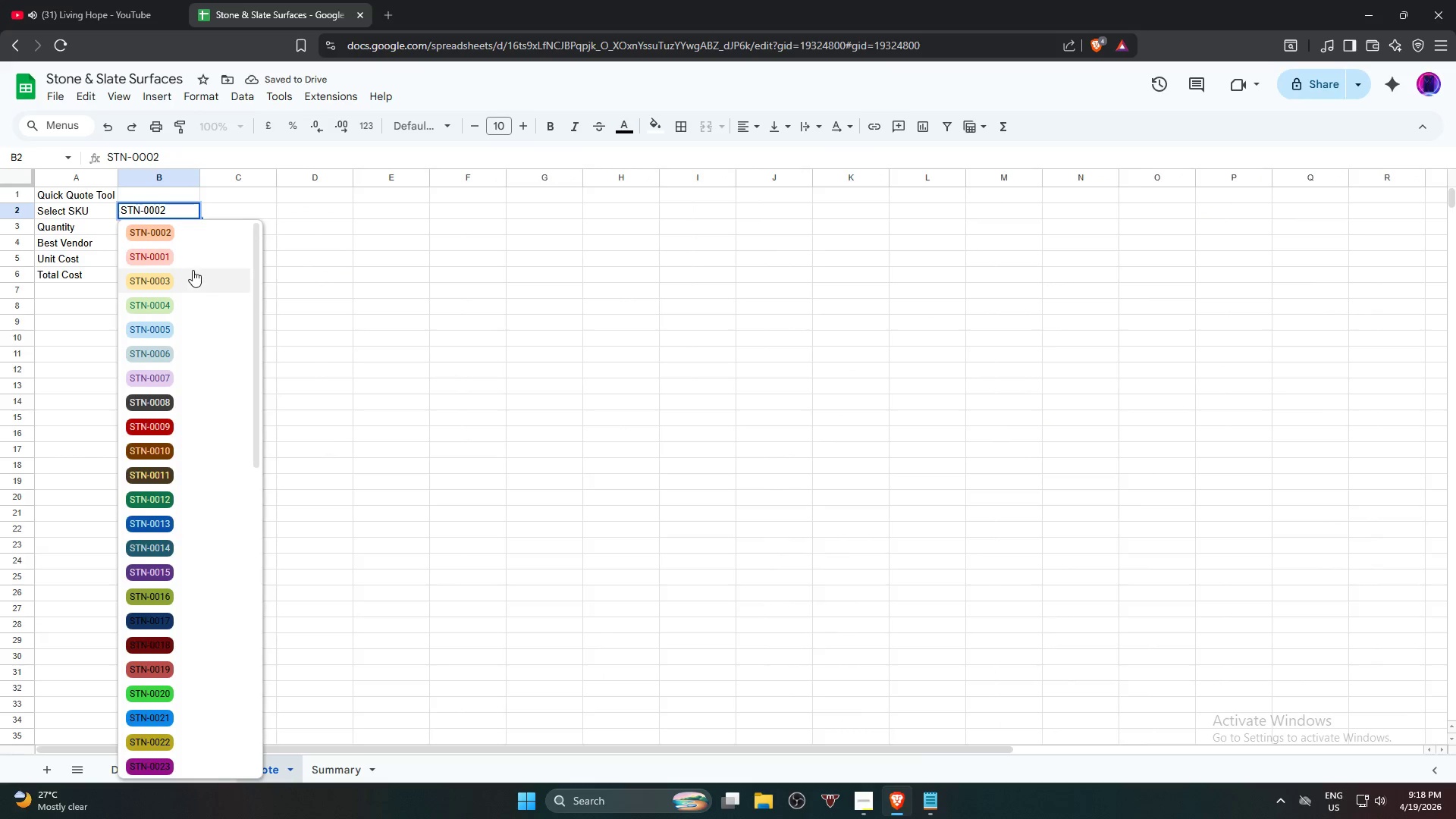 
left_click([196, 252])
 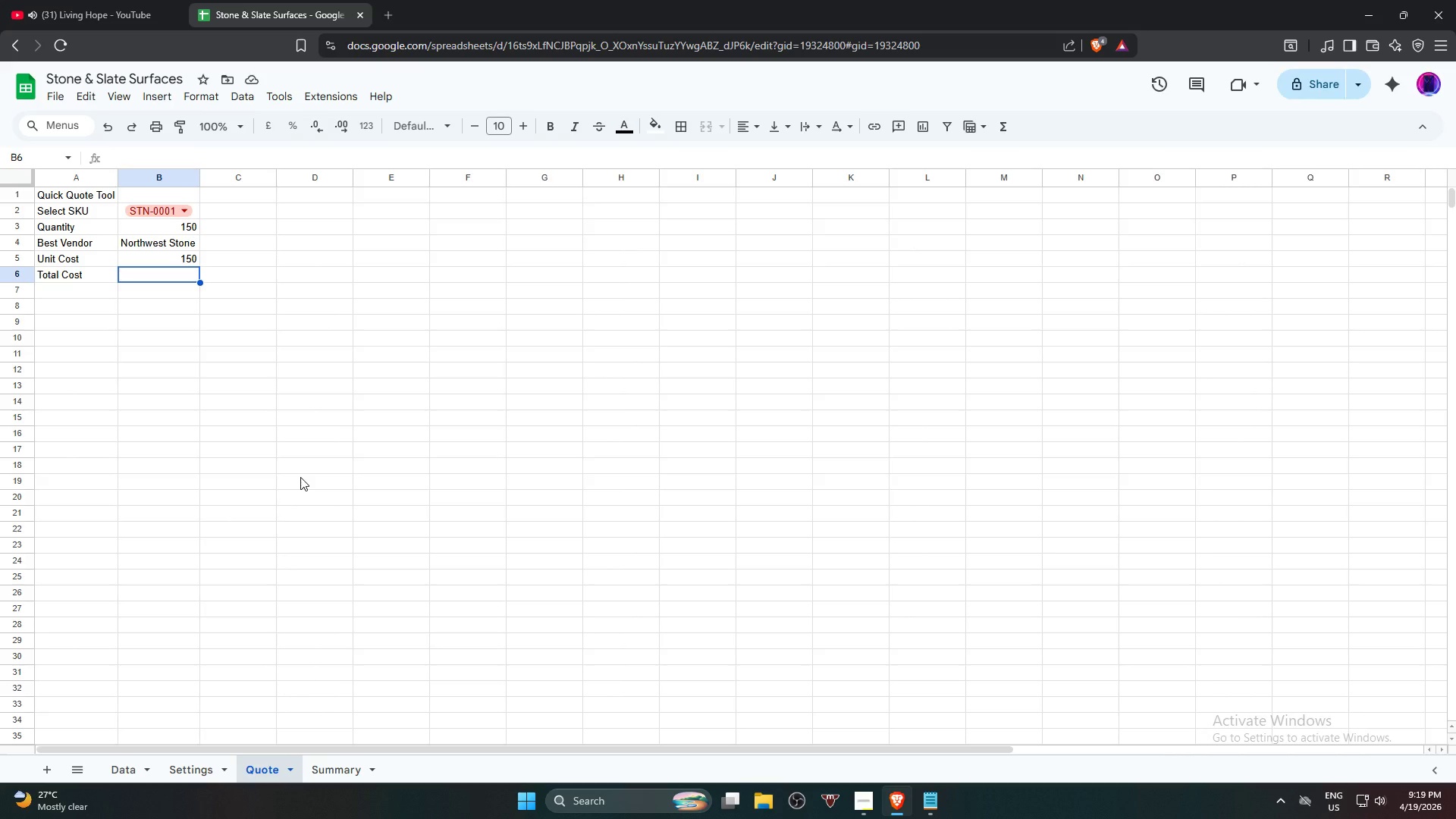 
wait(82.34)
 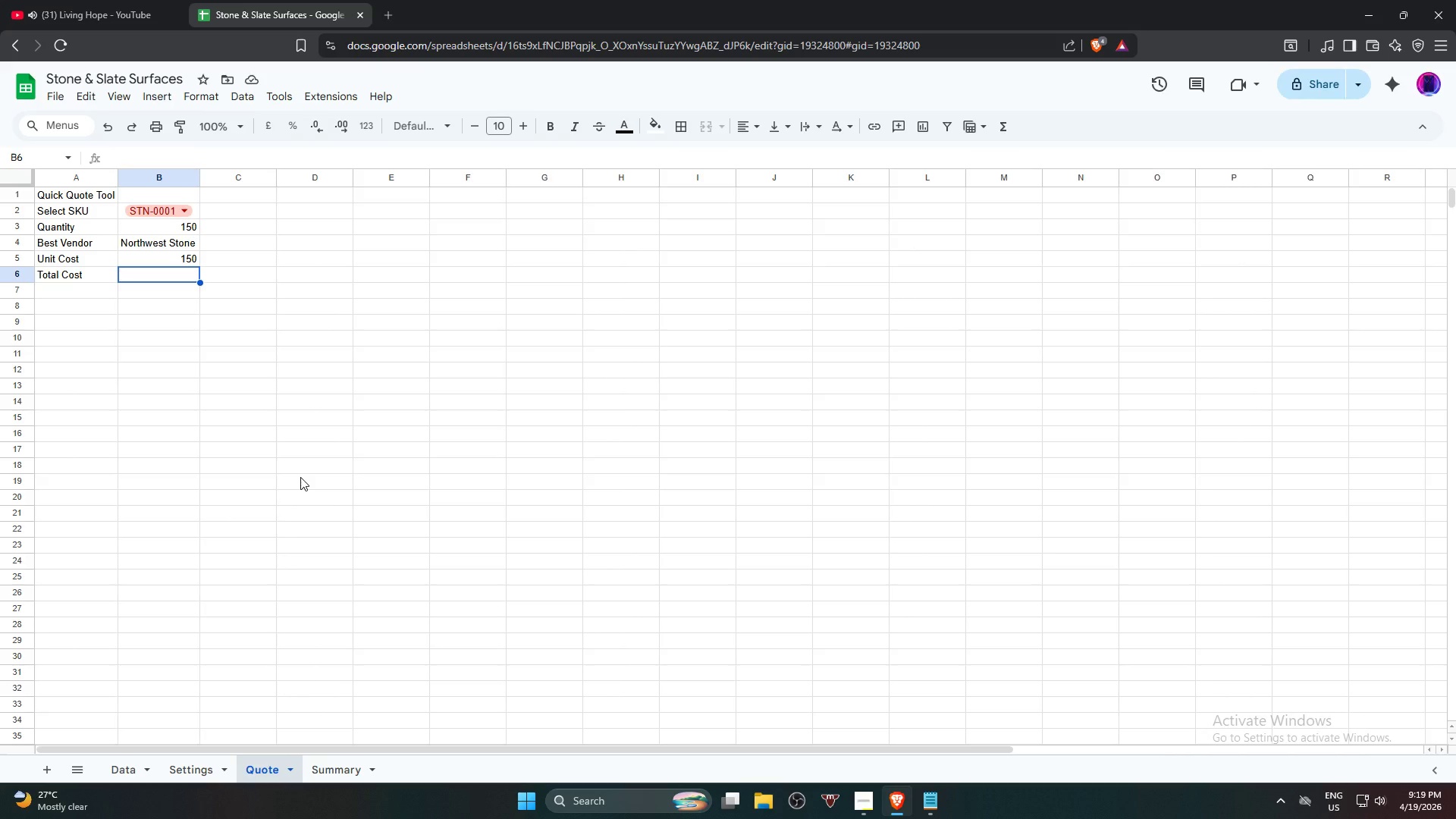 
left_click([142, 276])
 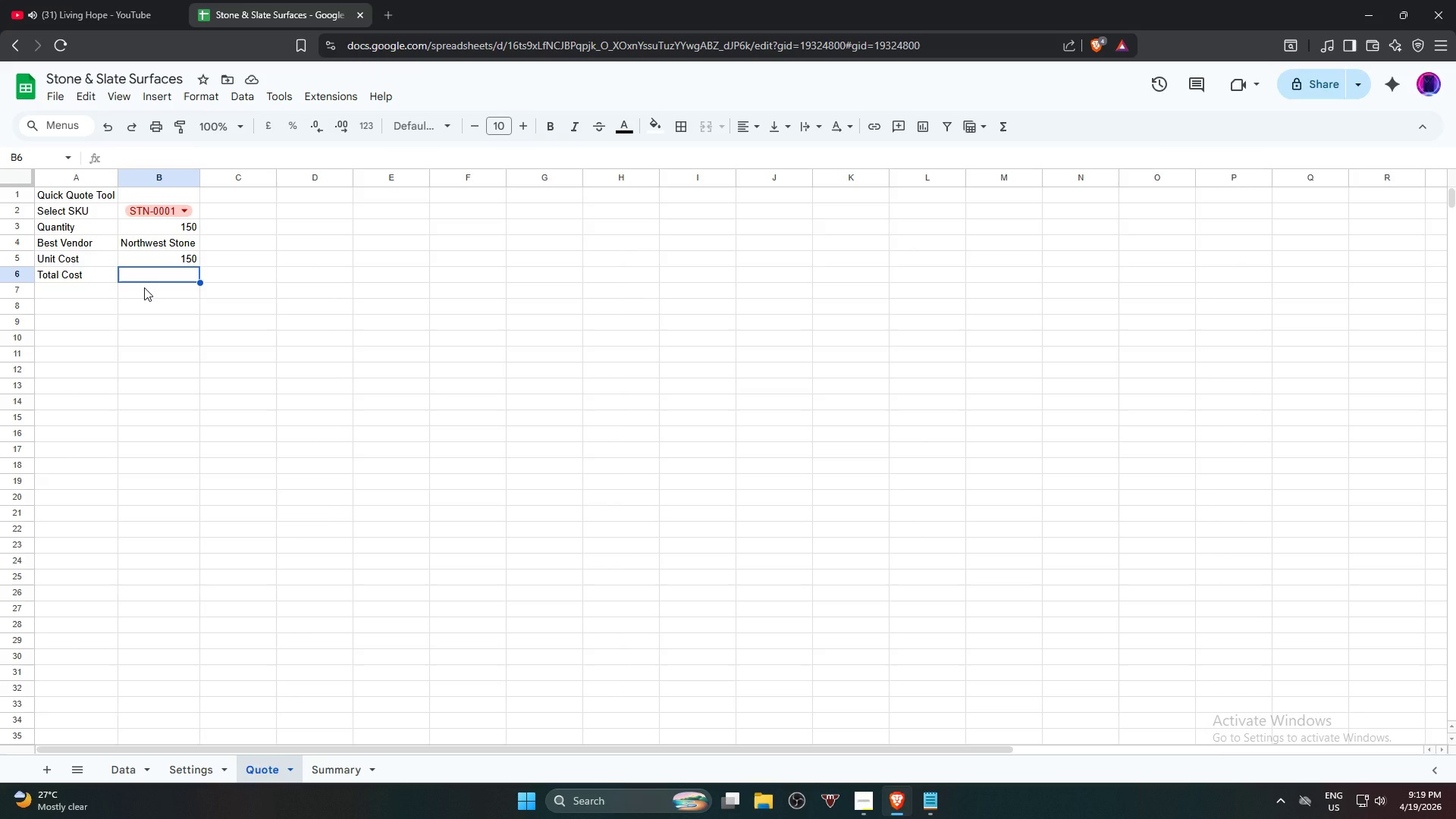 
type(=if)
 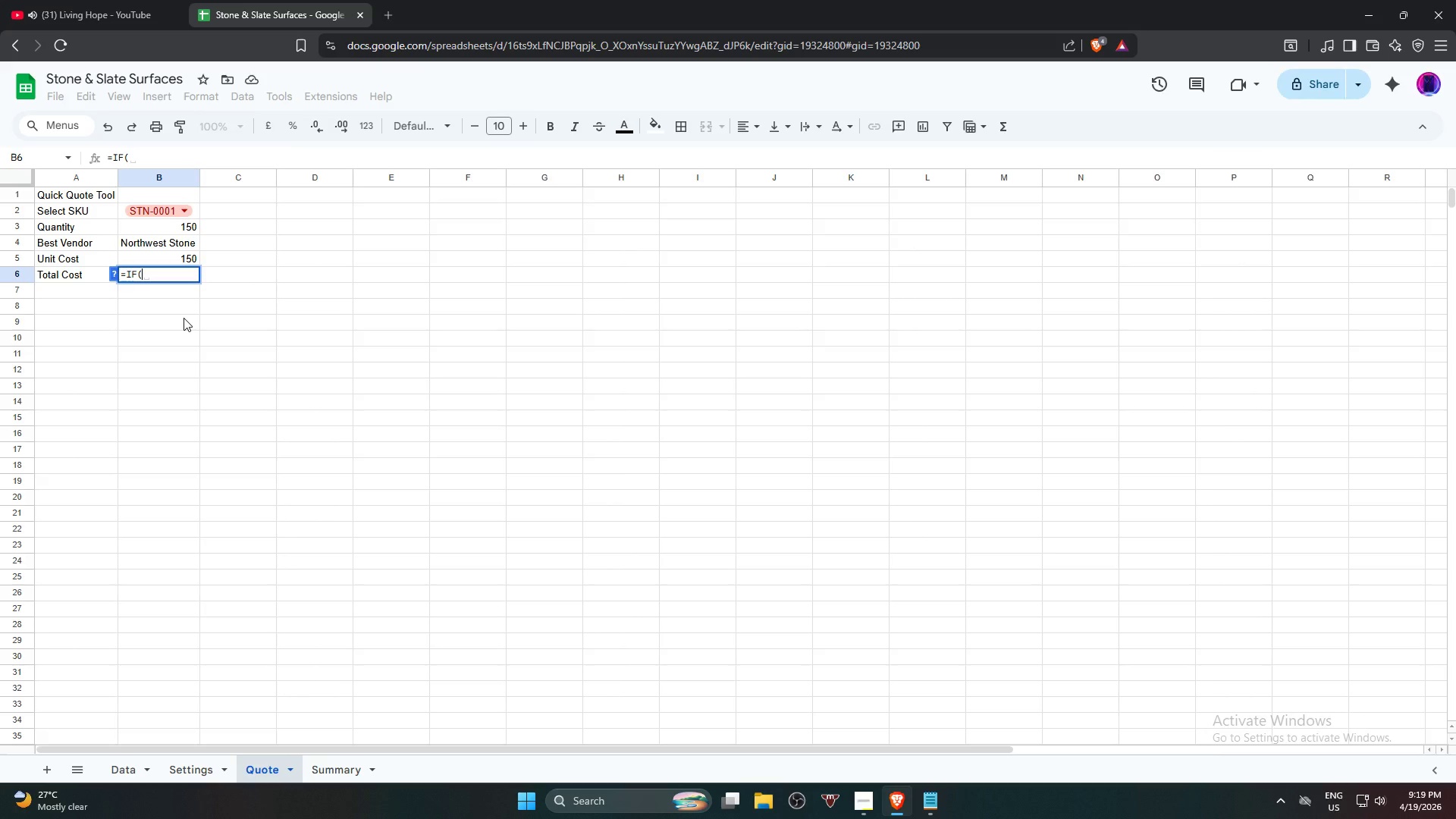 
wait(7.41)
 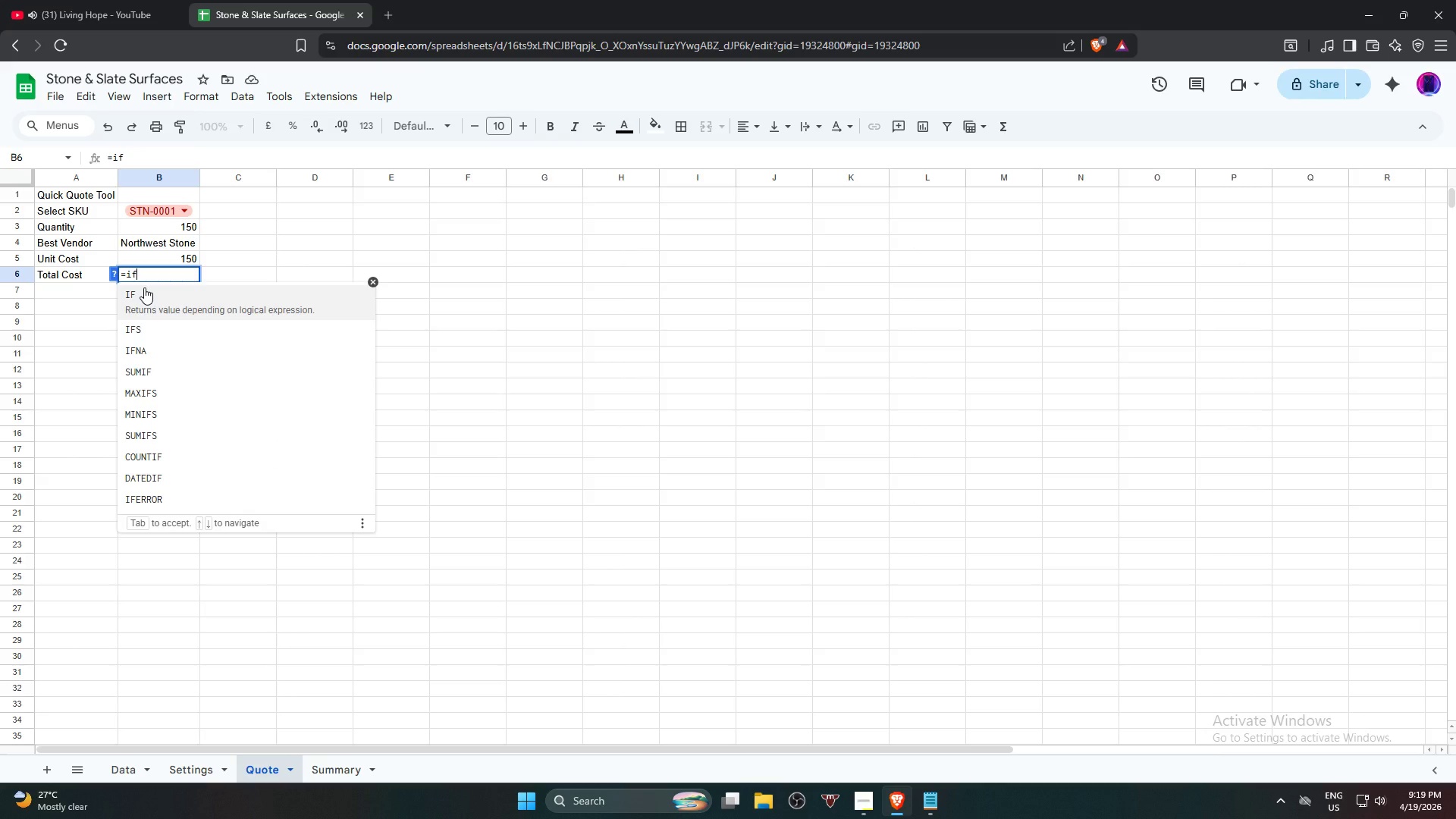 
type(or)
 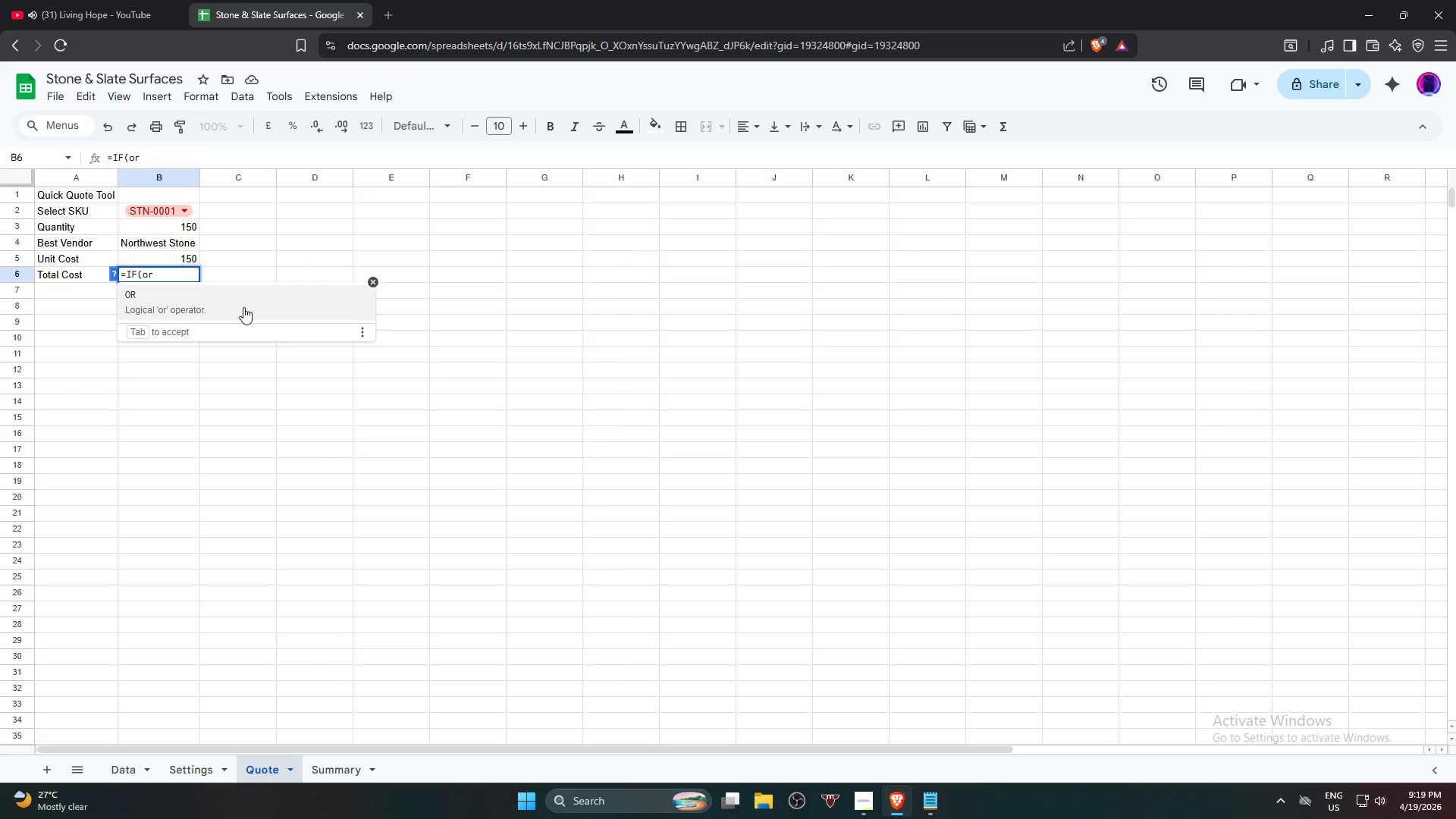 
left_click([243, 307])
 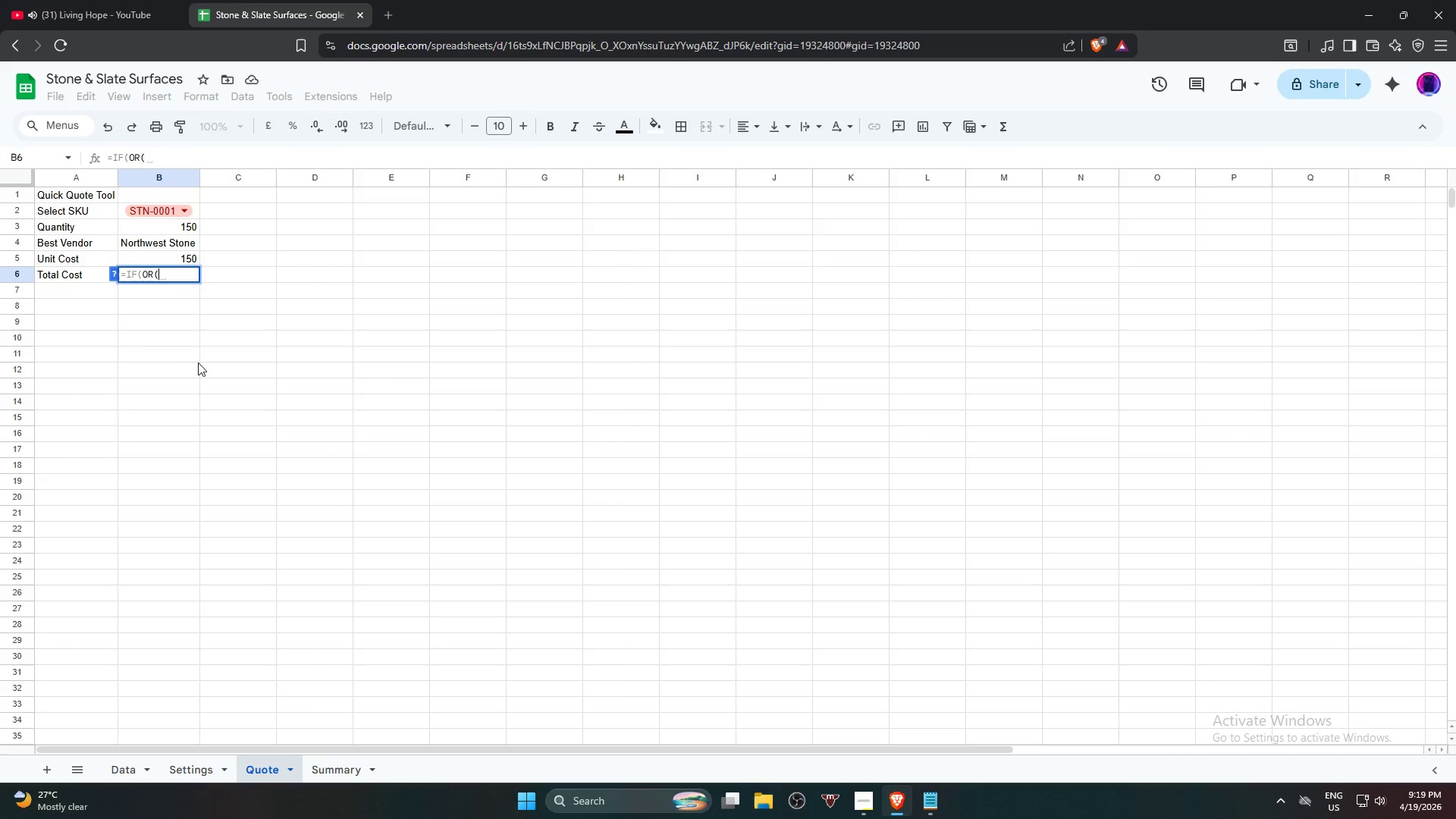 
wait(5.27)
 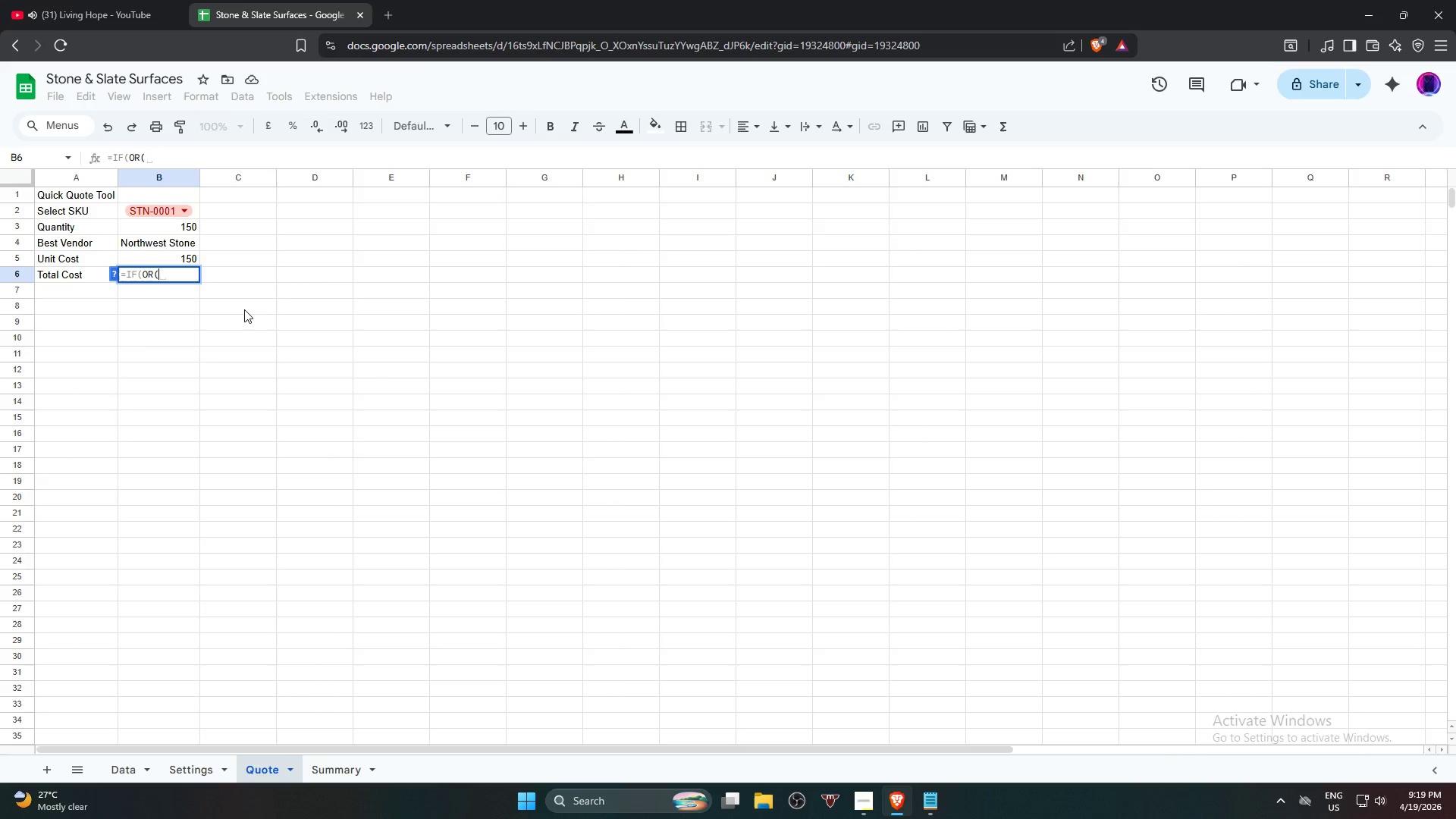 
key(Shift+9)
 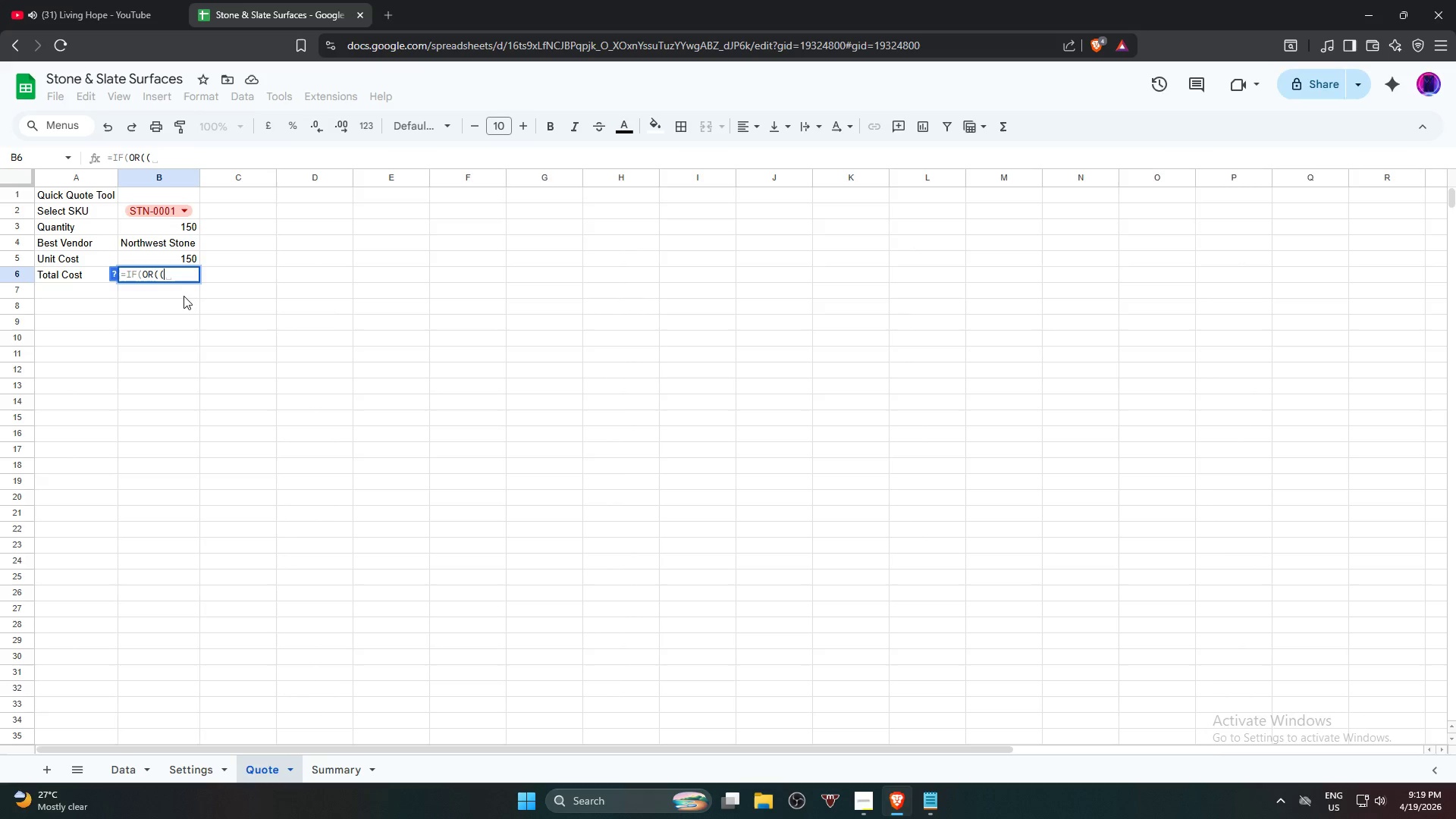 
hold_key(key=ControlLeft, duration=0.39)
left_click([168, 209])
 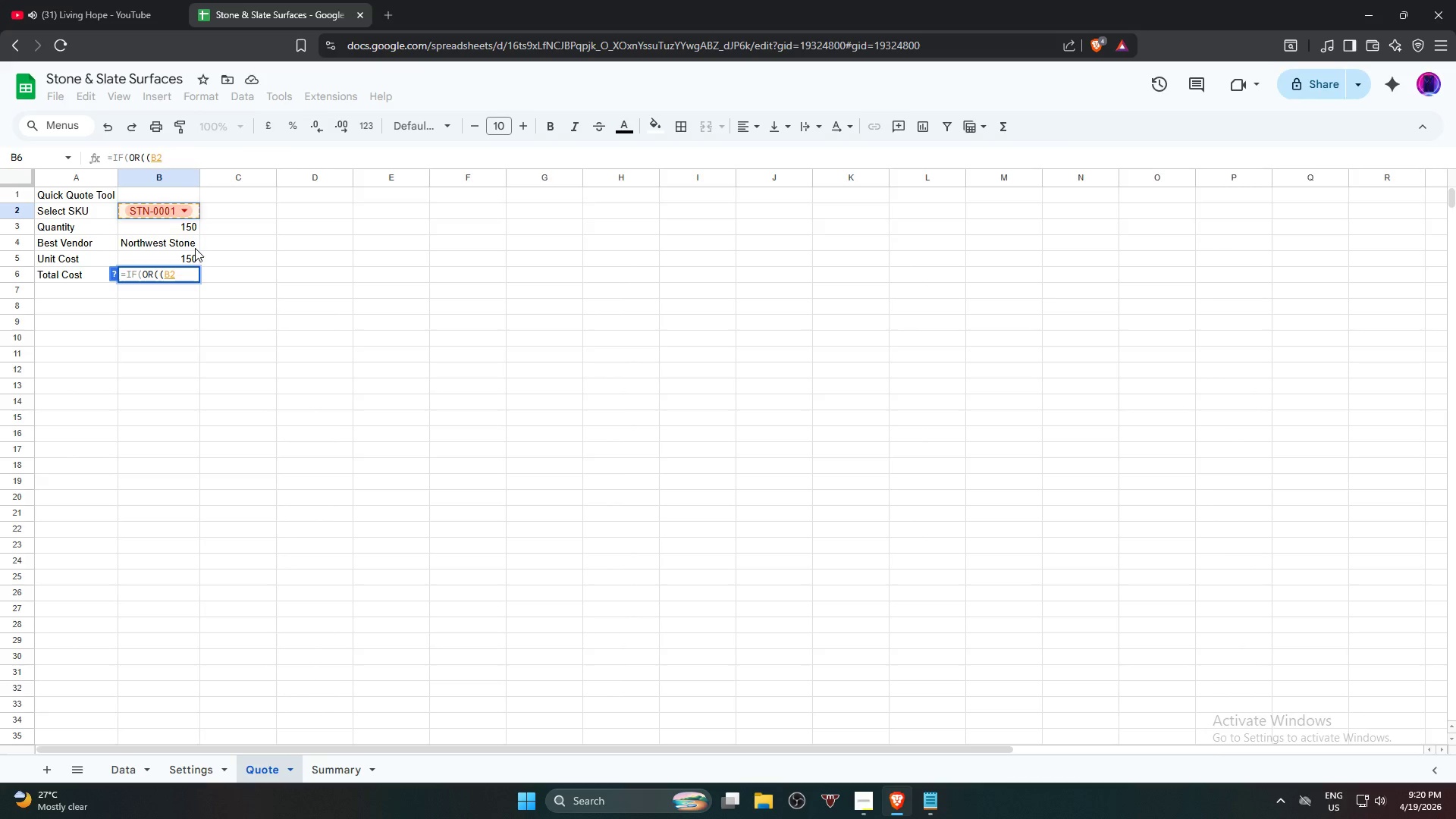 
key(Equal)
 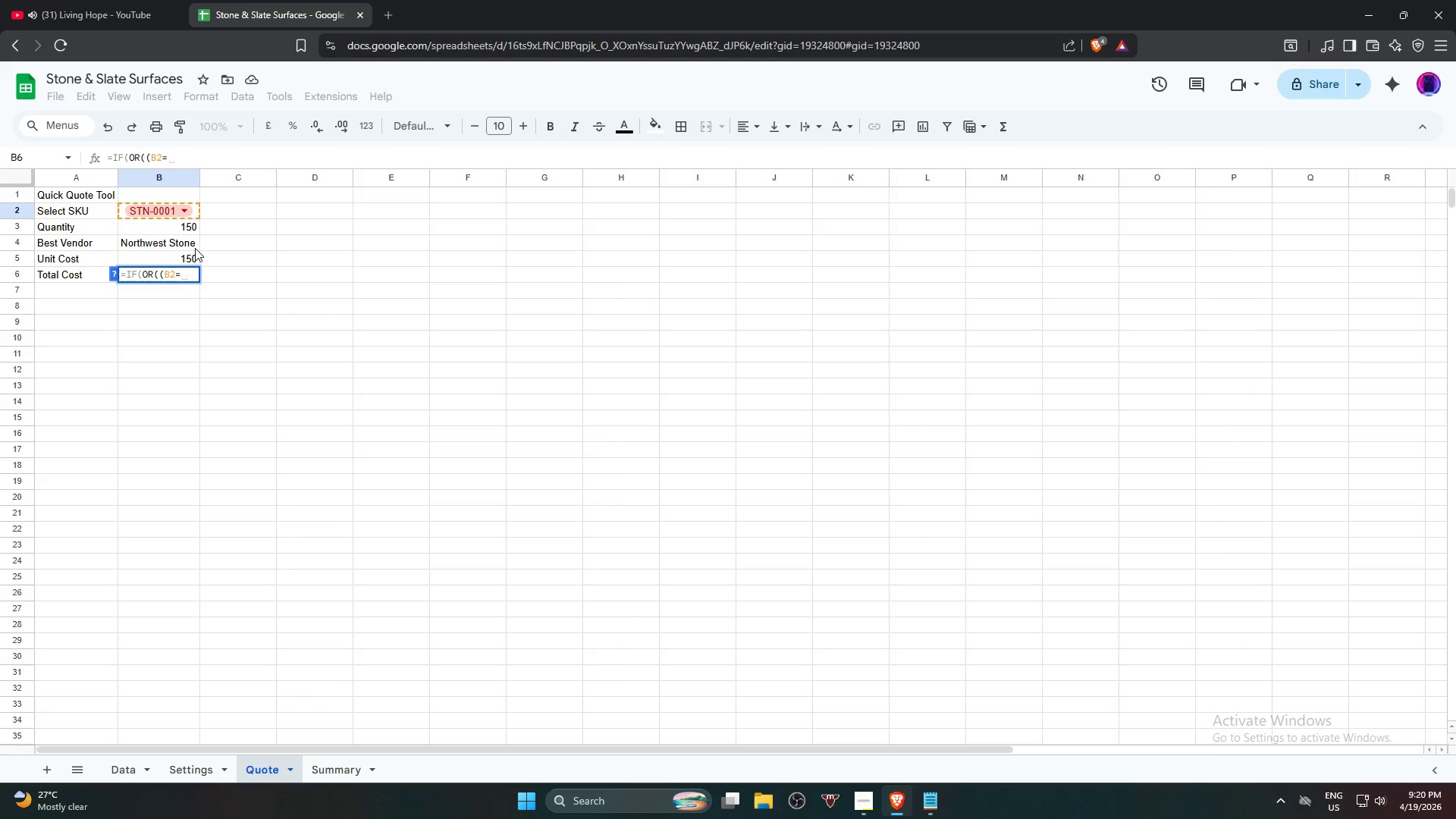 
key(Shift+Quote)
 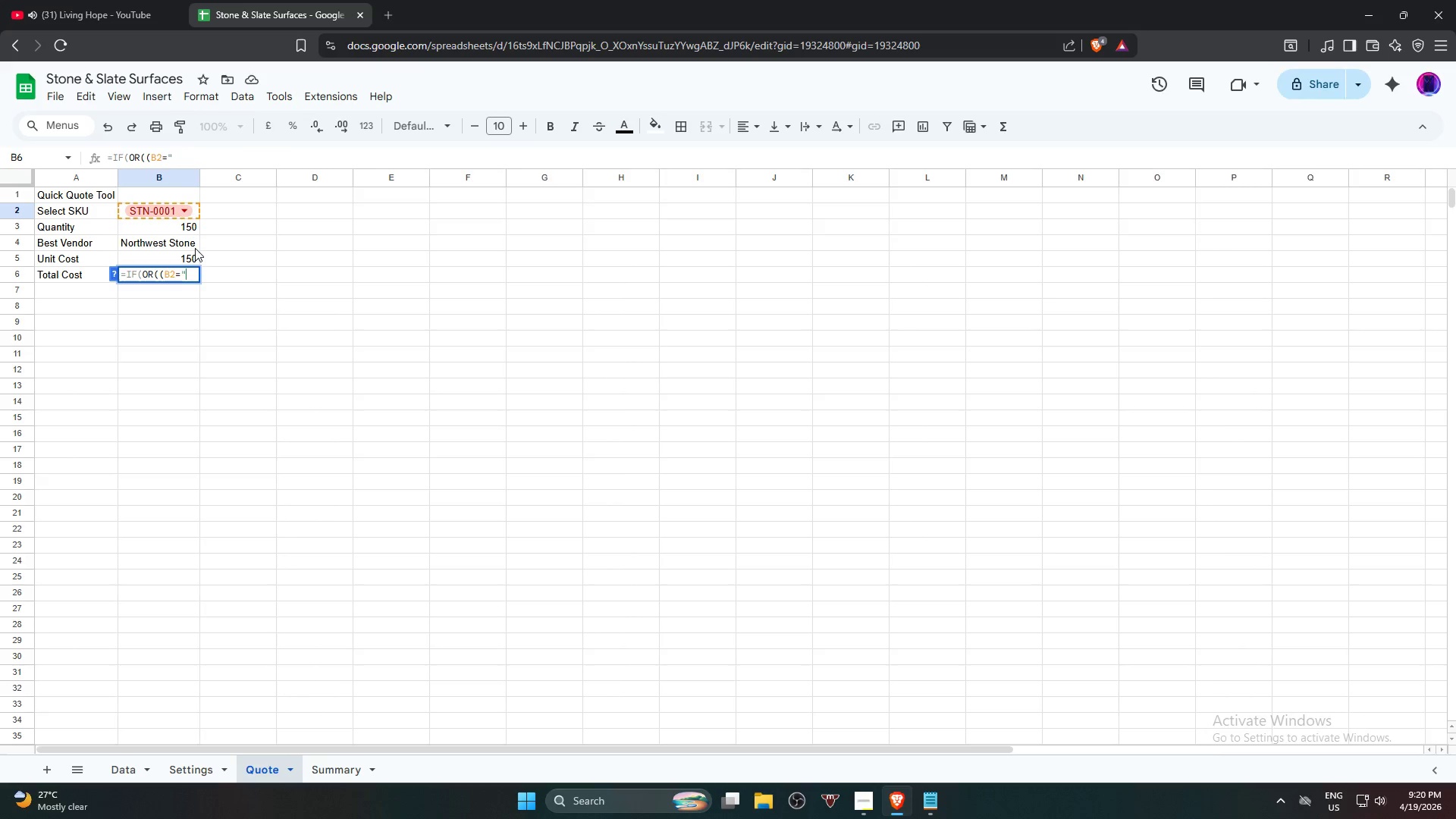 
key(Shift+Quote)
 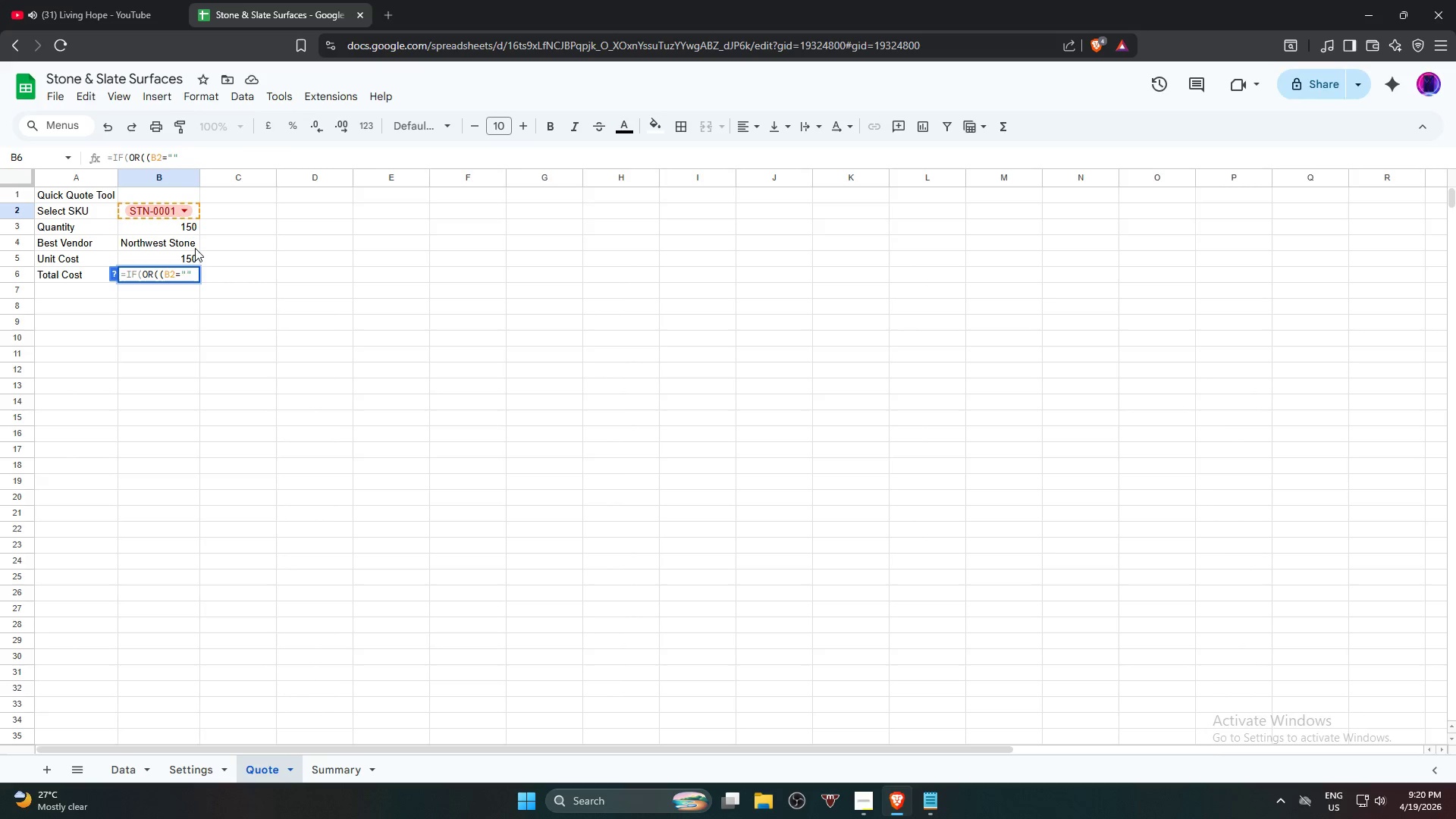 
key(Comma)
 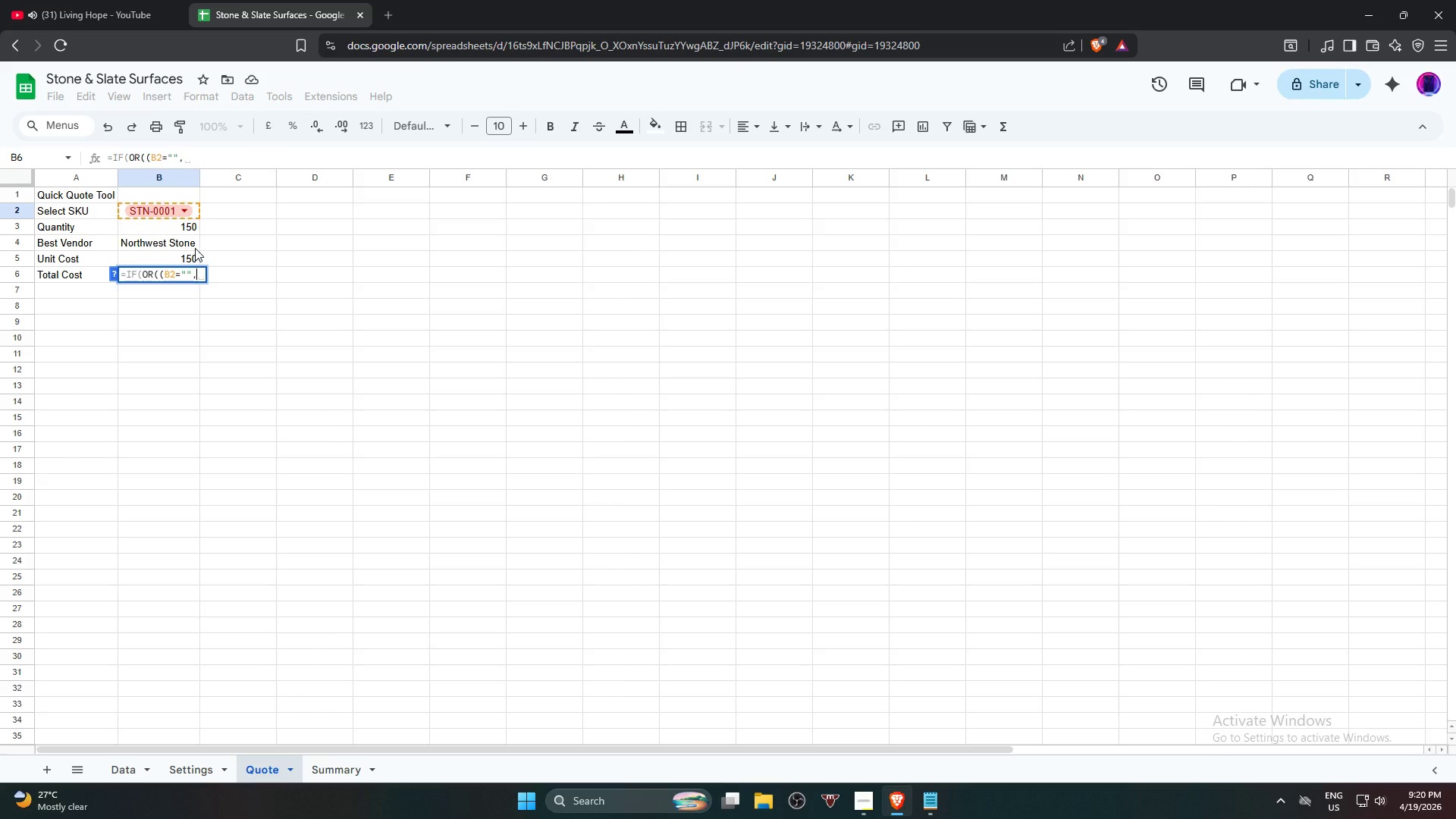 
hold_key(key=ControlLeft, duration=2.19)
left_click([180, 229])
 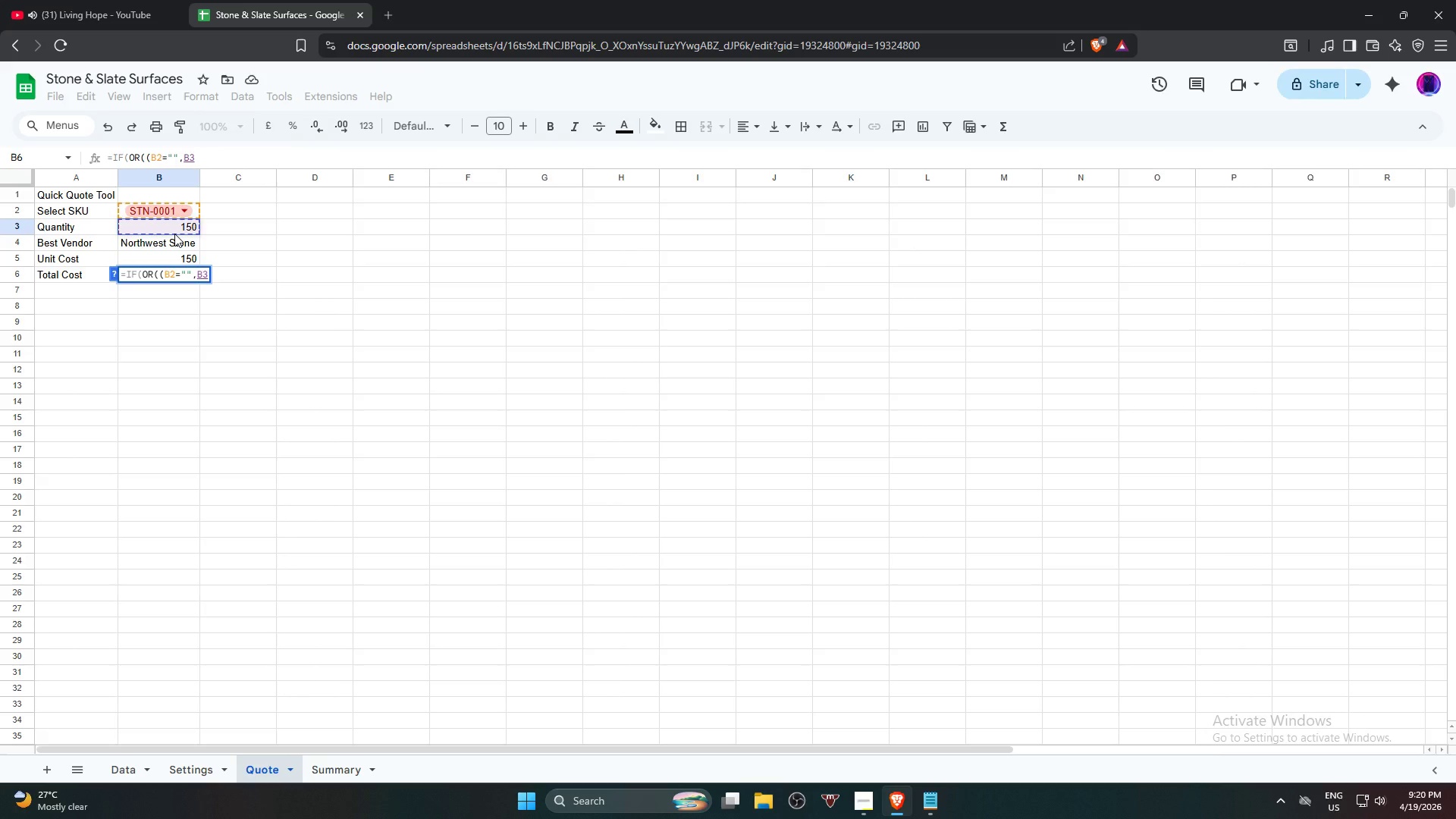 
key(Equal)
 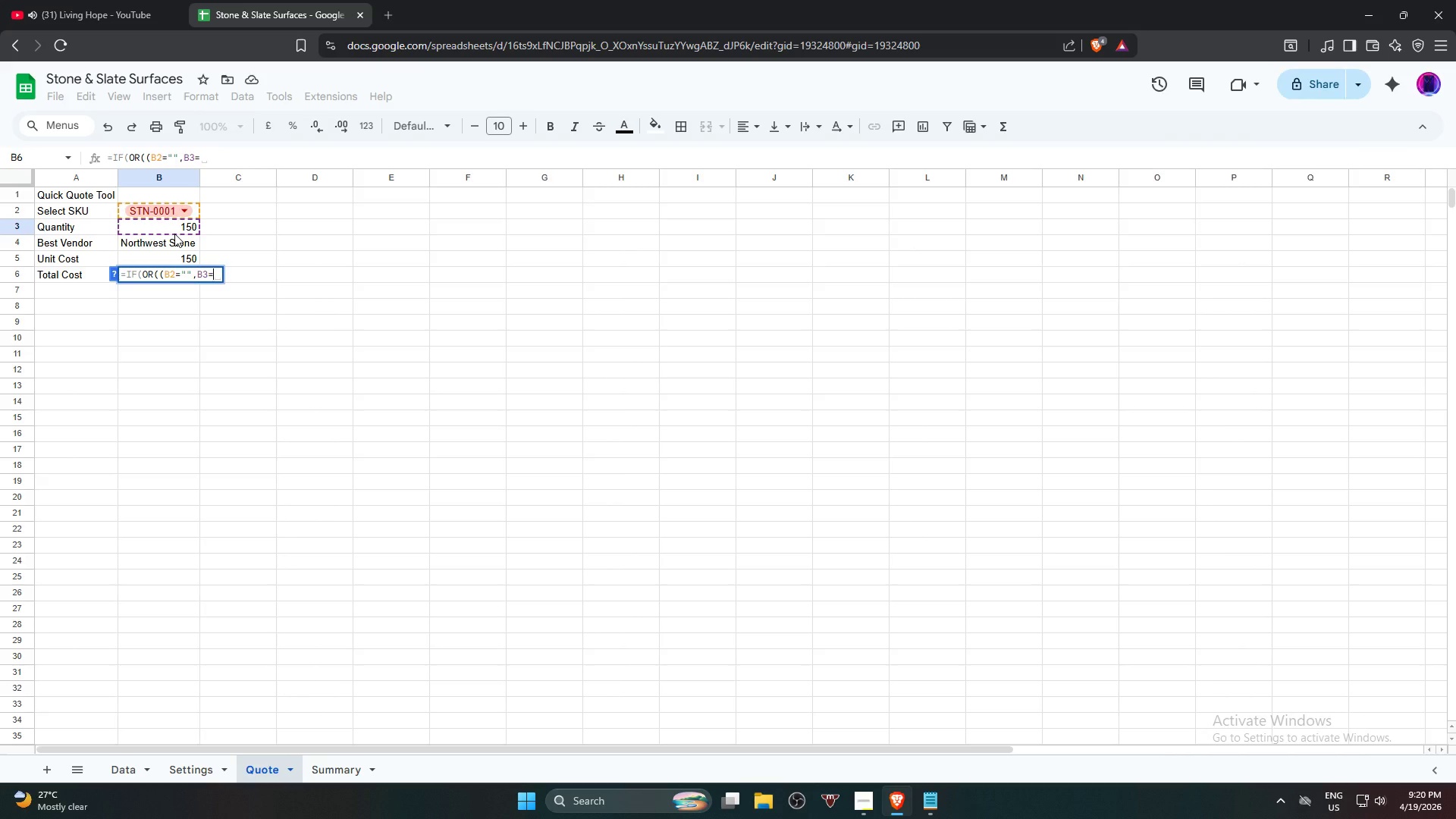 
key(Shift+Quote)
 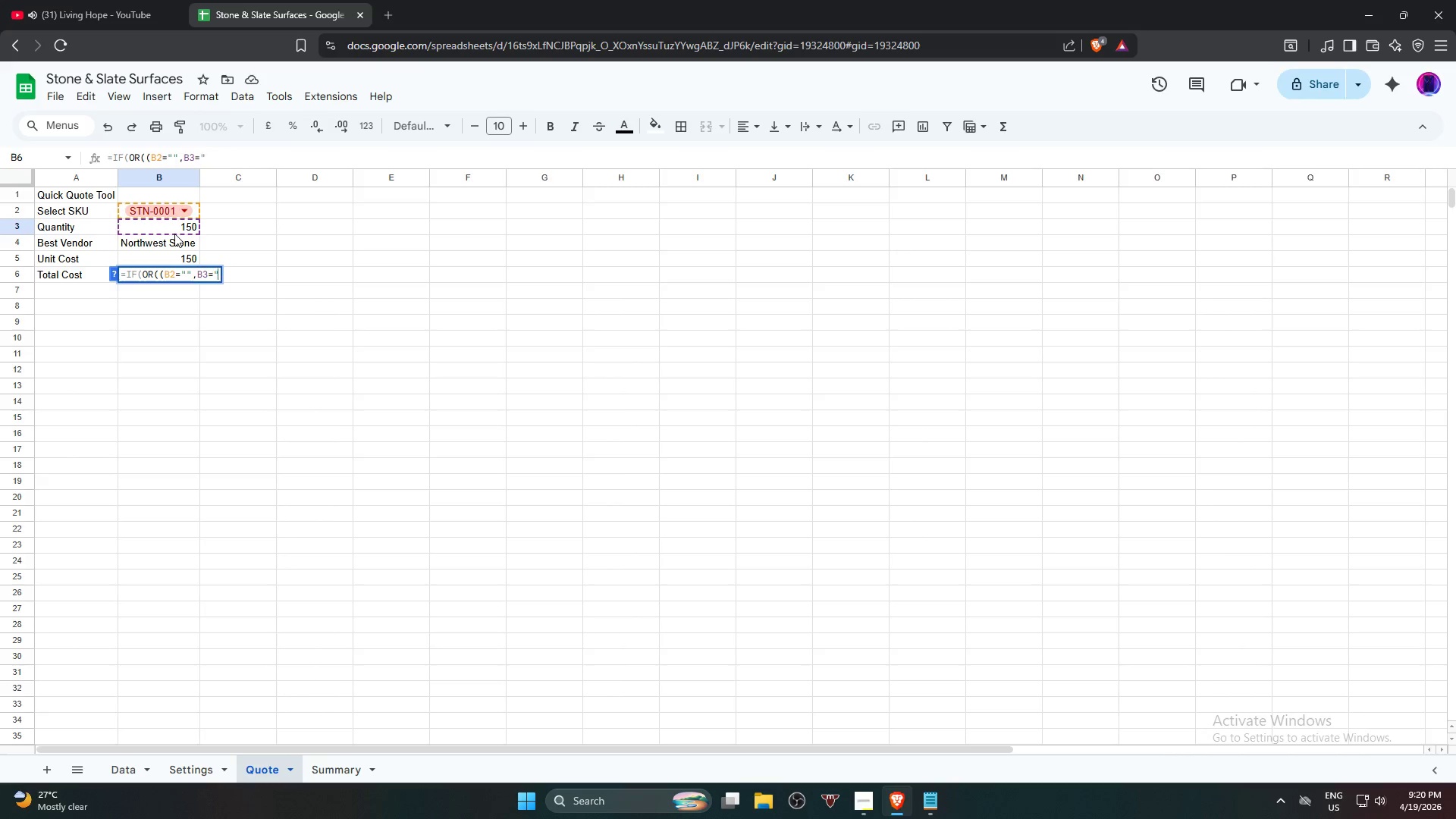 
key(Shift+Quote)
 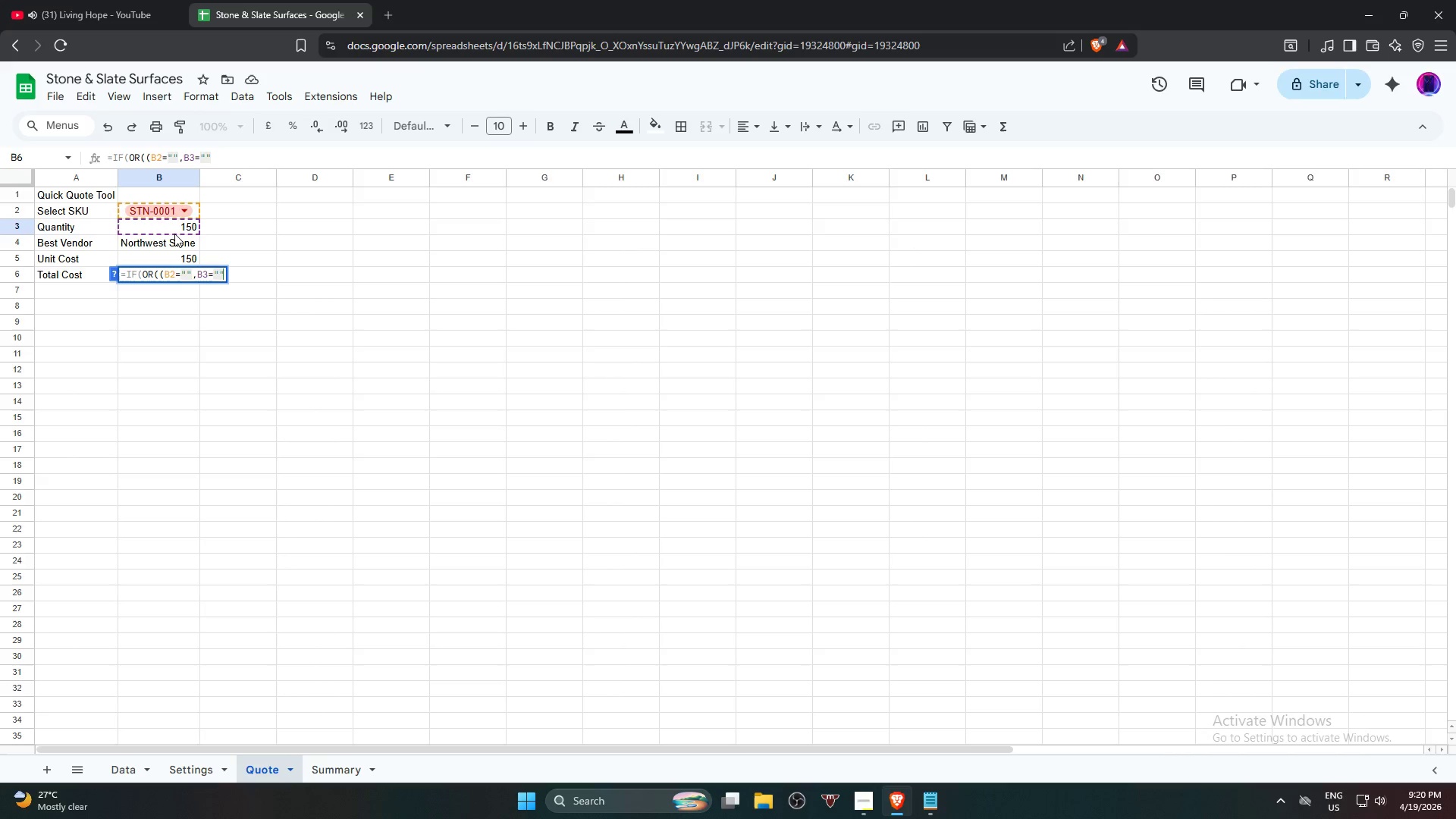 
key(Shift+0)
 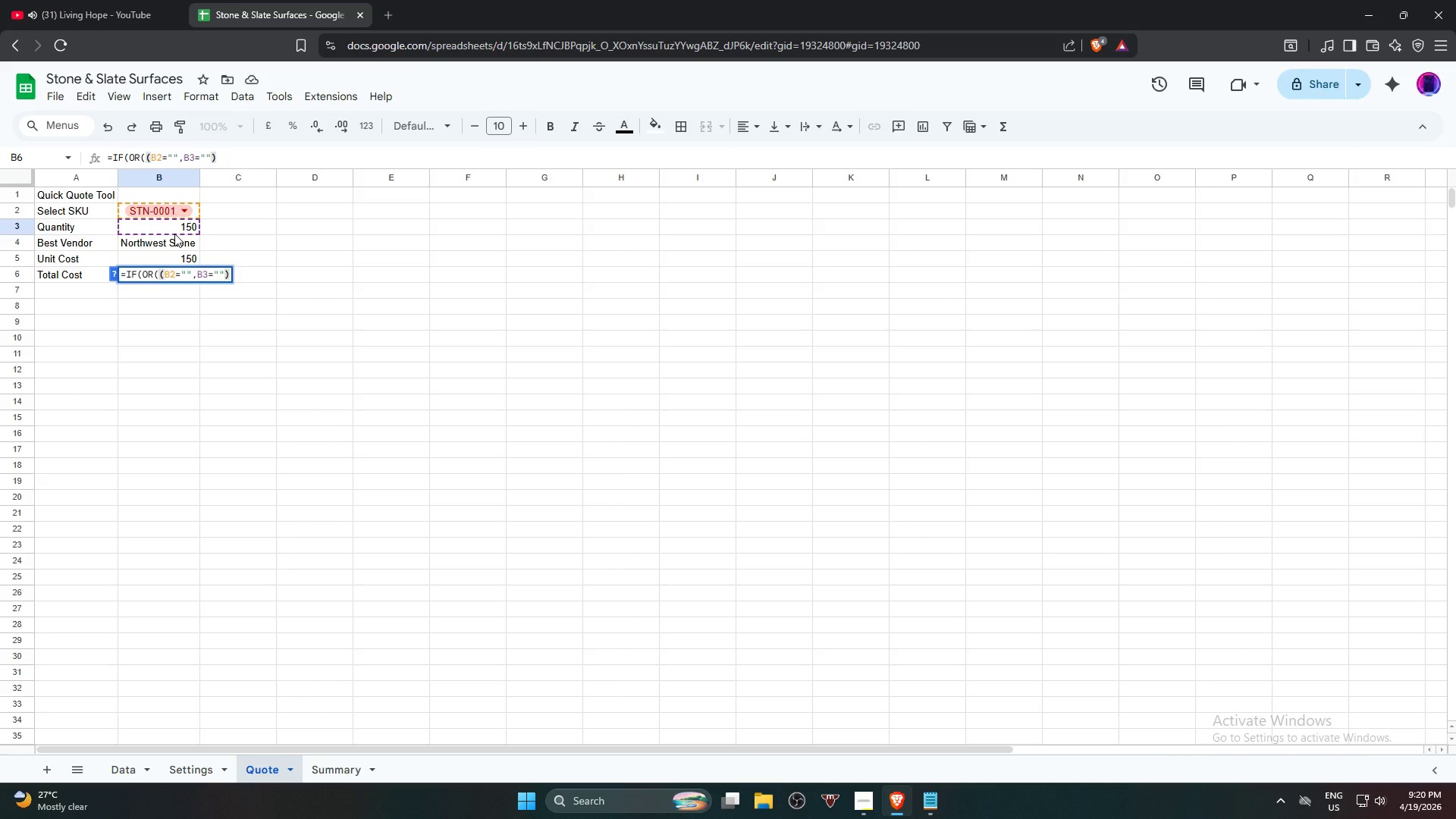 
key(Comma)
 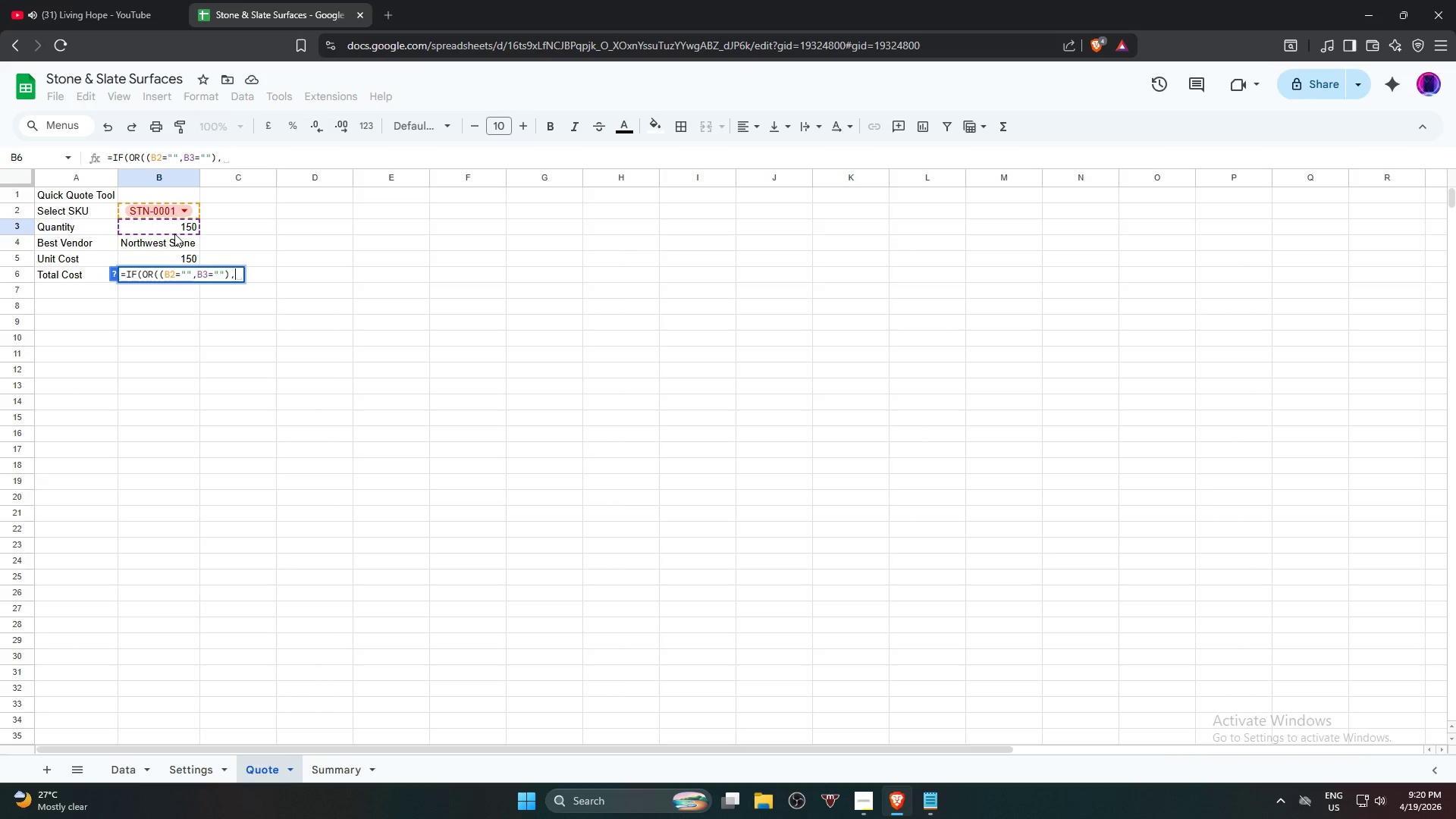 
hold_key(key=ShiftRight, duration=4.52)
 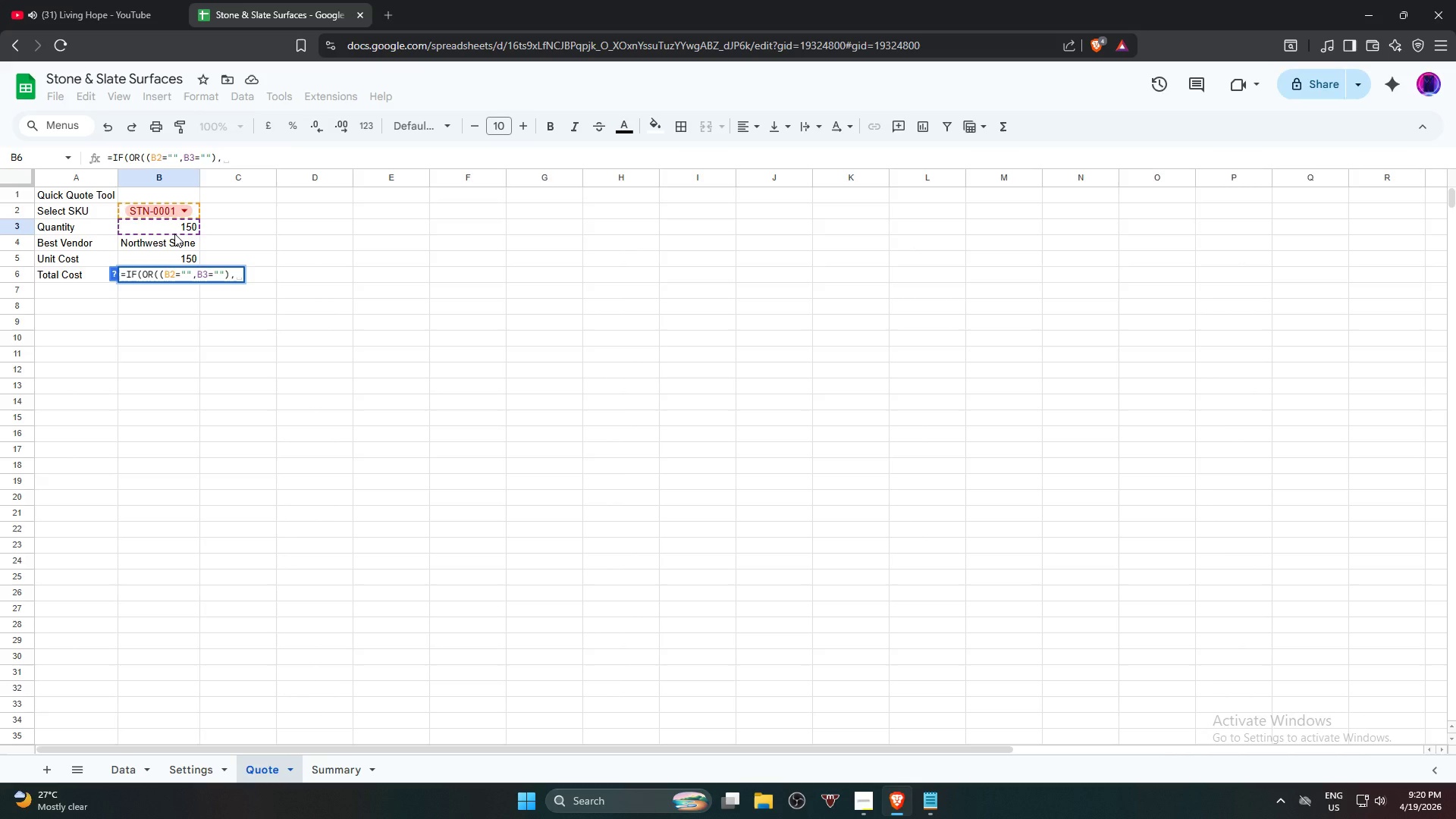 
key(Shift+Quote)
 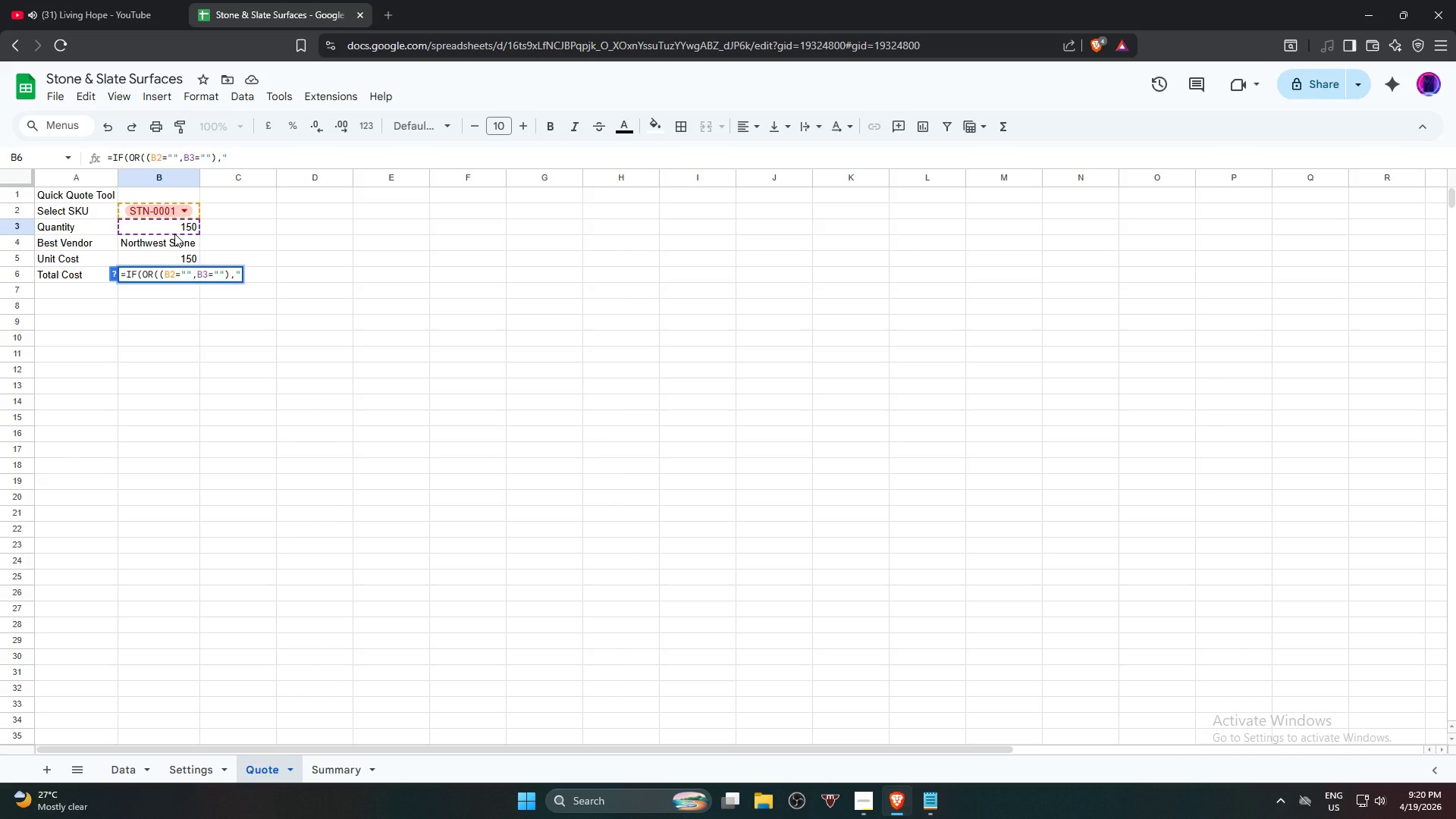 
key(Shift+Quote)
 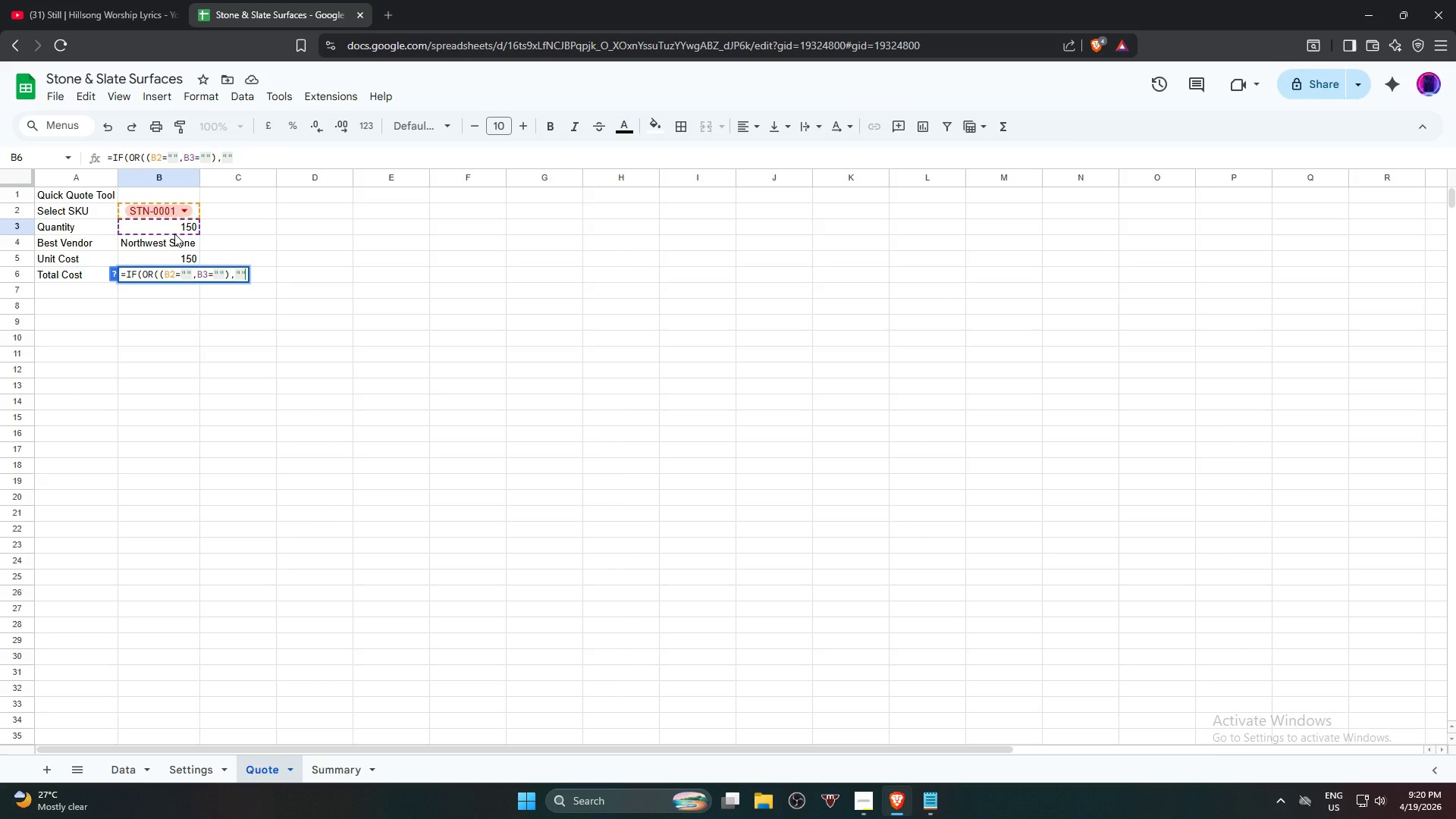 
key(Shift+Comma)
 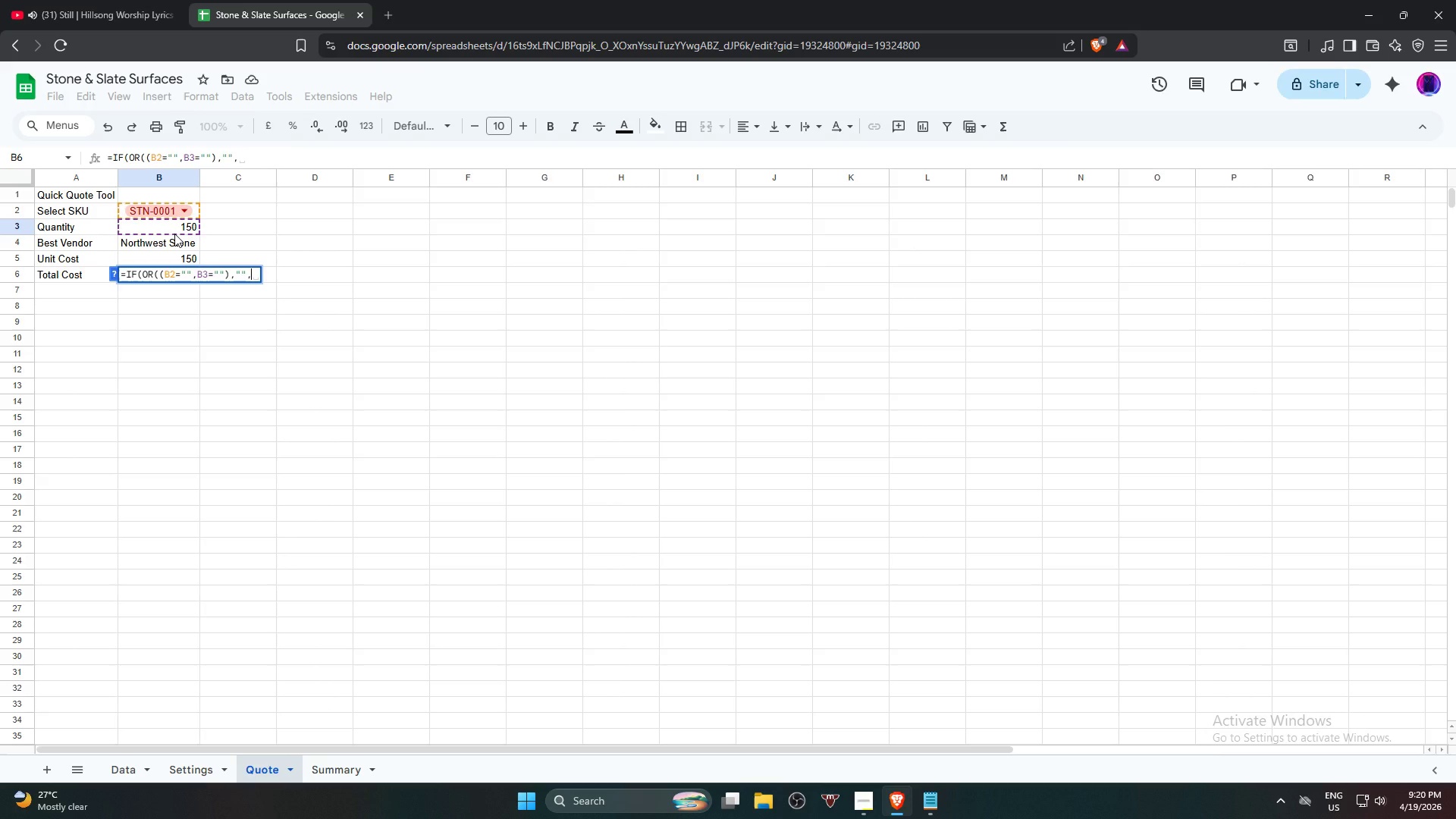 
wait(10.53)
 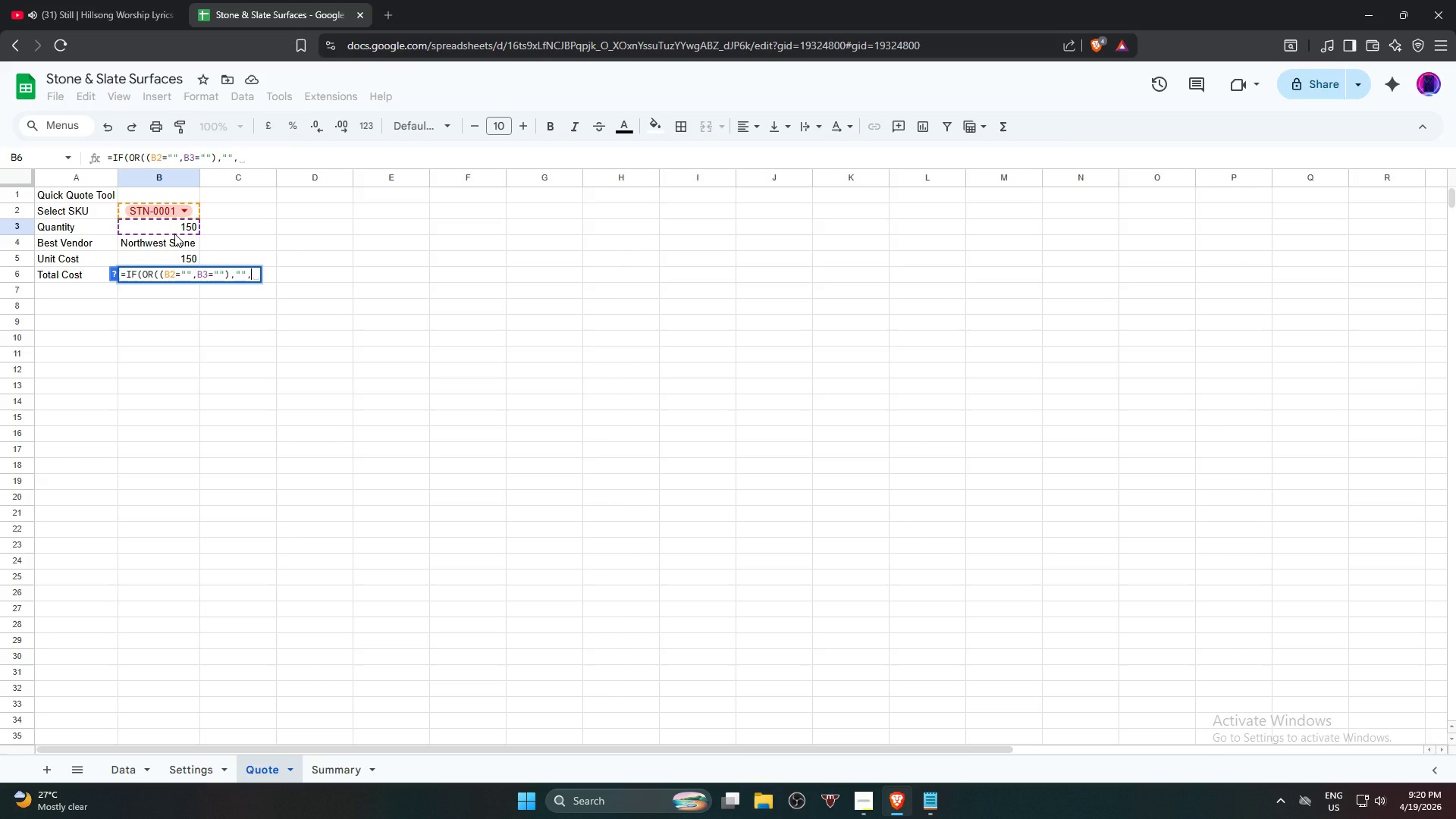 
hold_key(key=ControlLeft, duration=1.3)
left_click([170, 207])
 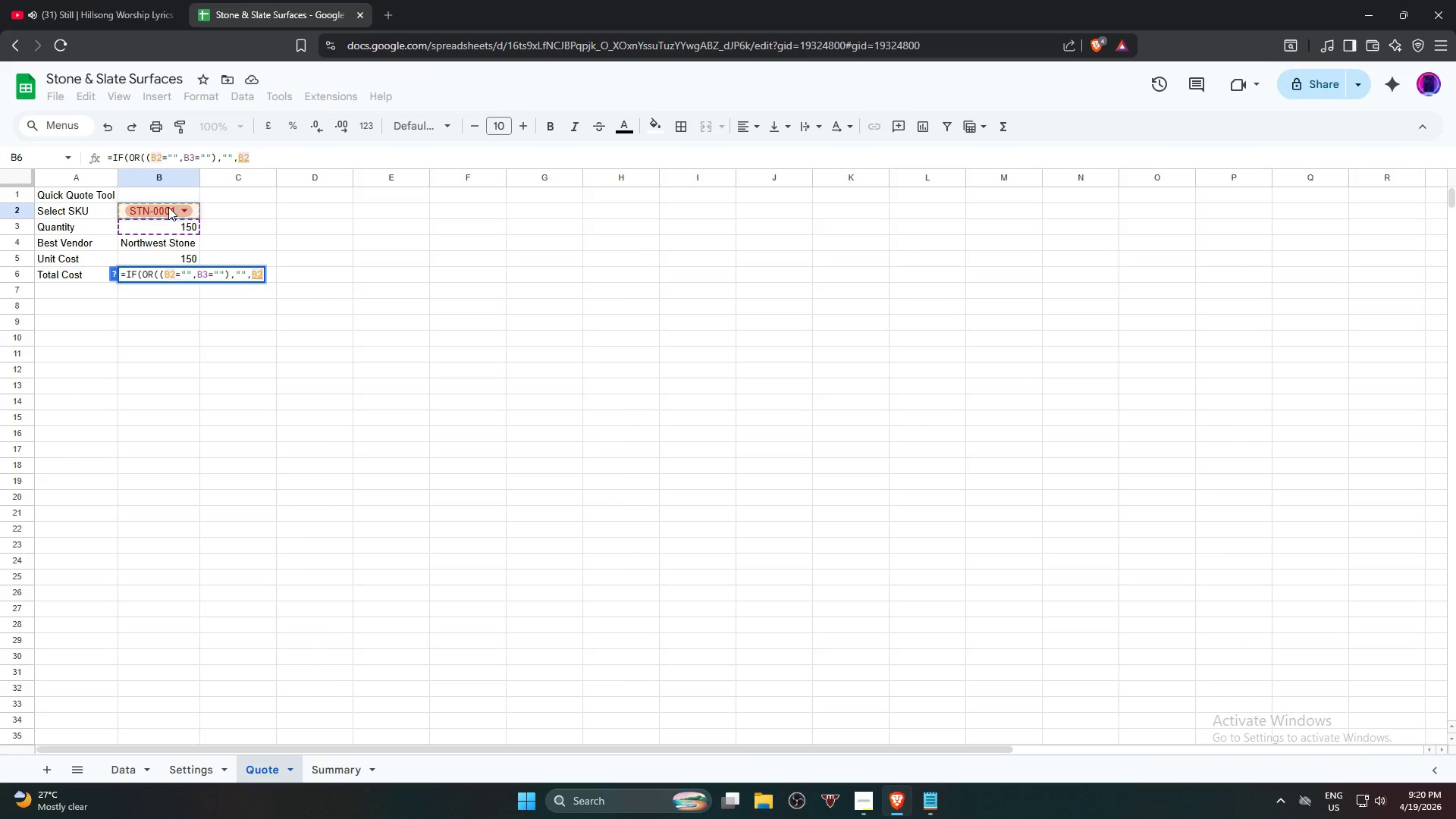 
wait(6.64)
 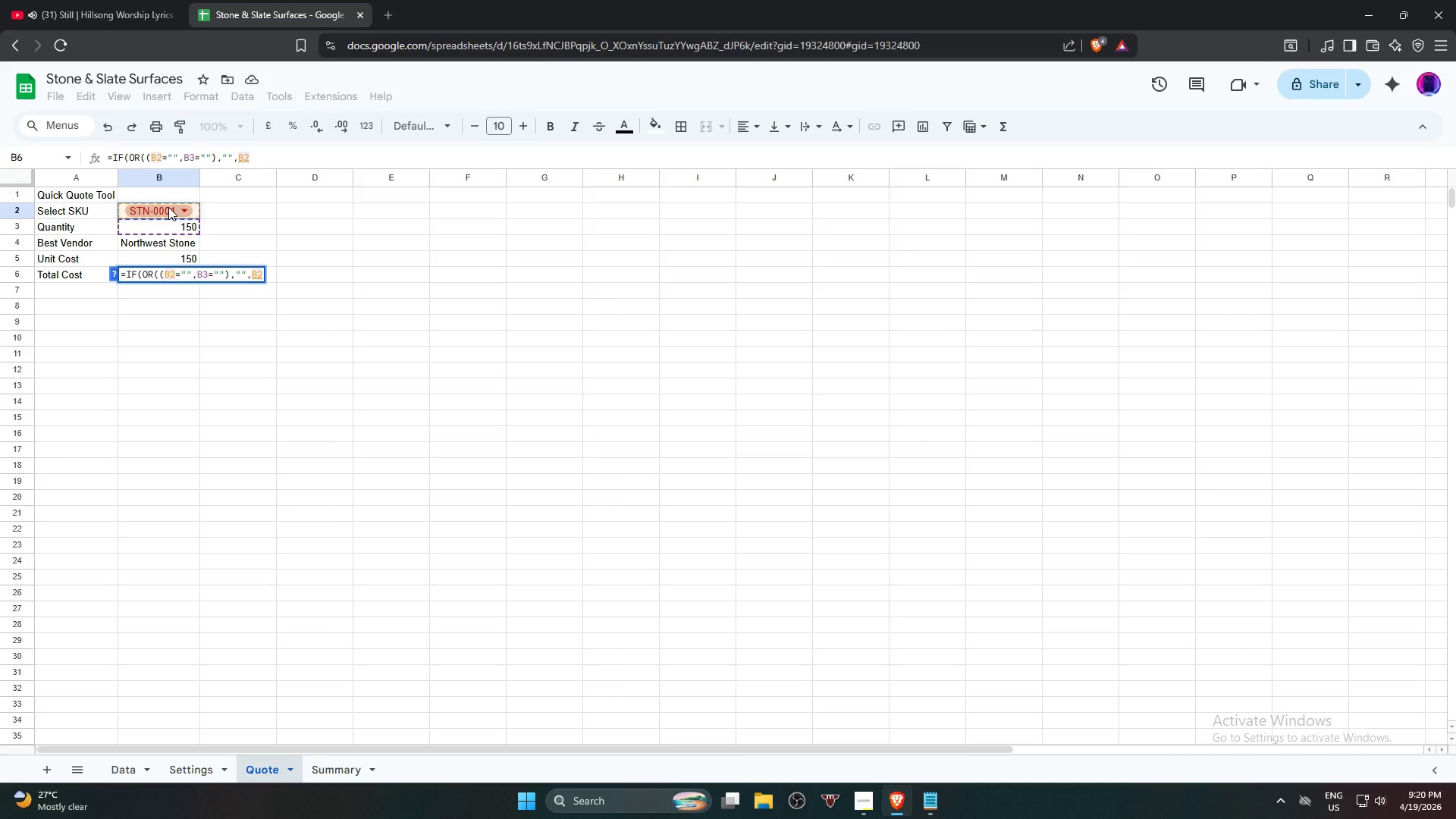 
type(+)
key(Backspace)
type(8)
key(Backspace)
type(*b)
key(Backspace)
type(B^)
key(Backspace)
type(6))
 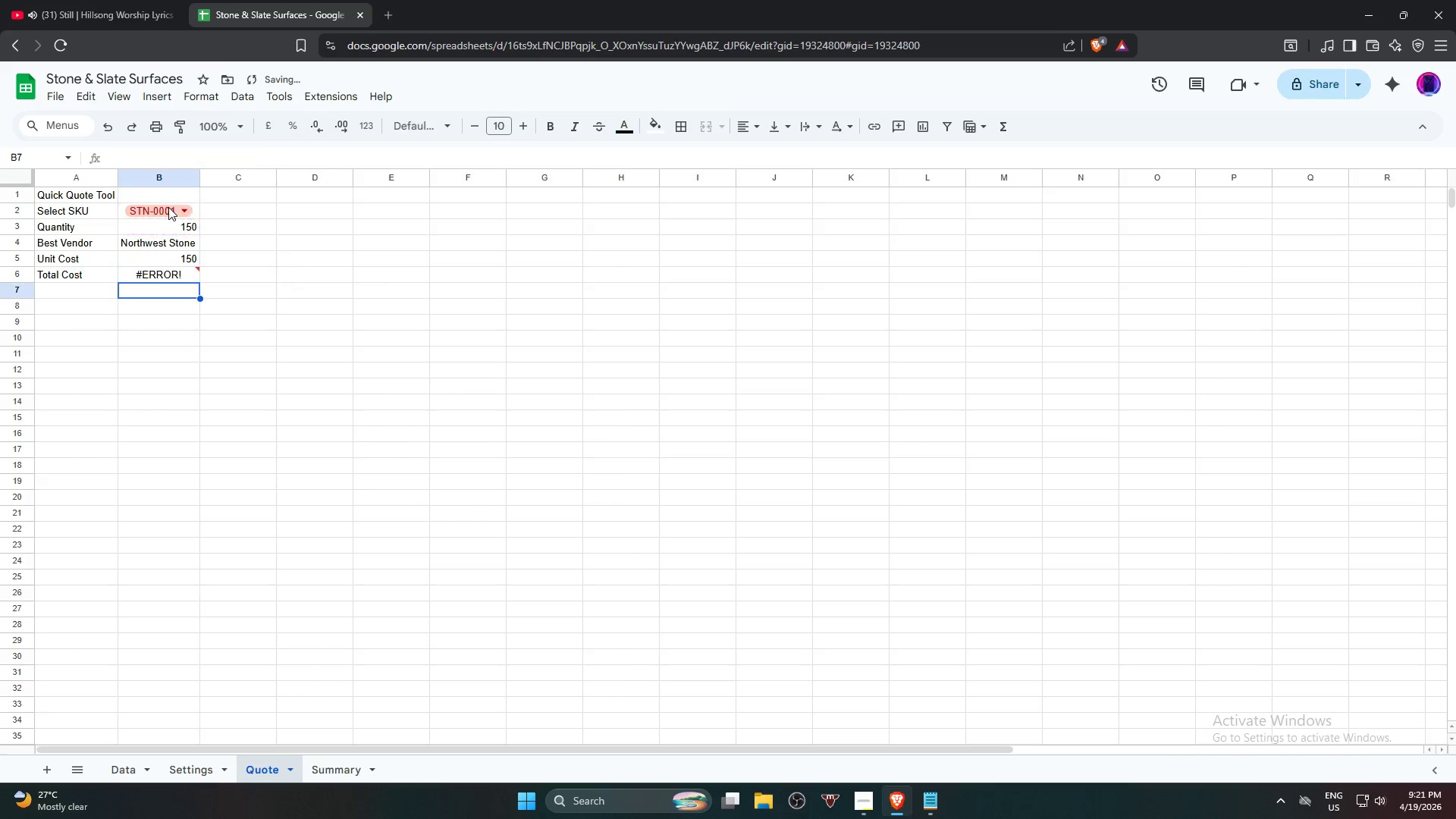 
 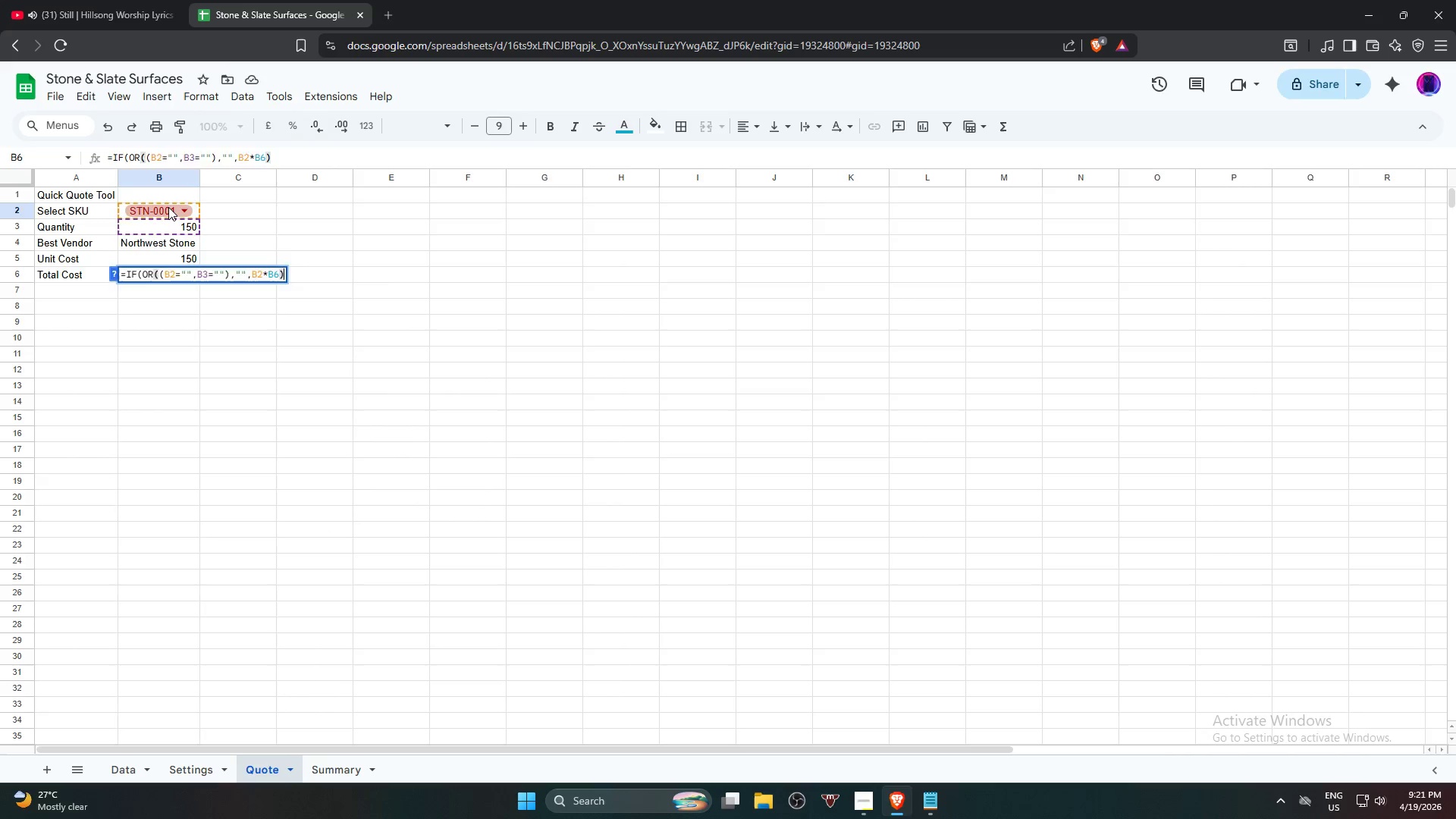 
key(Enter)
 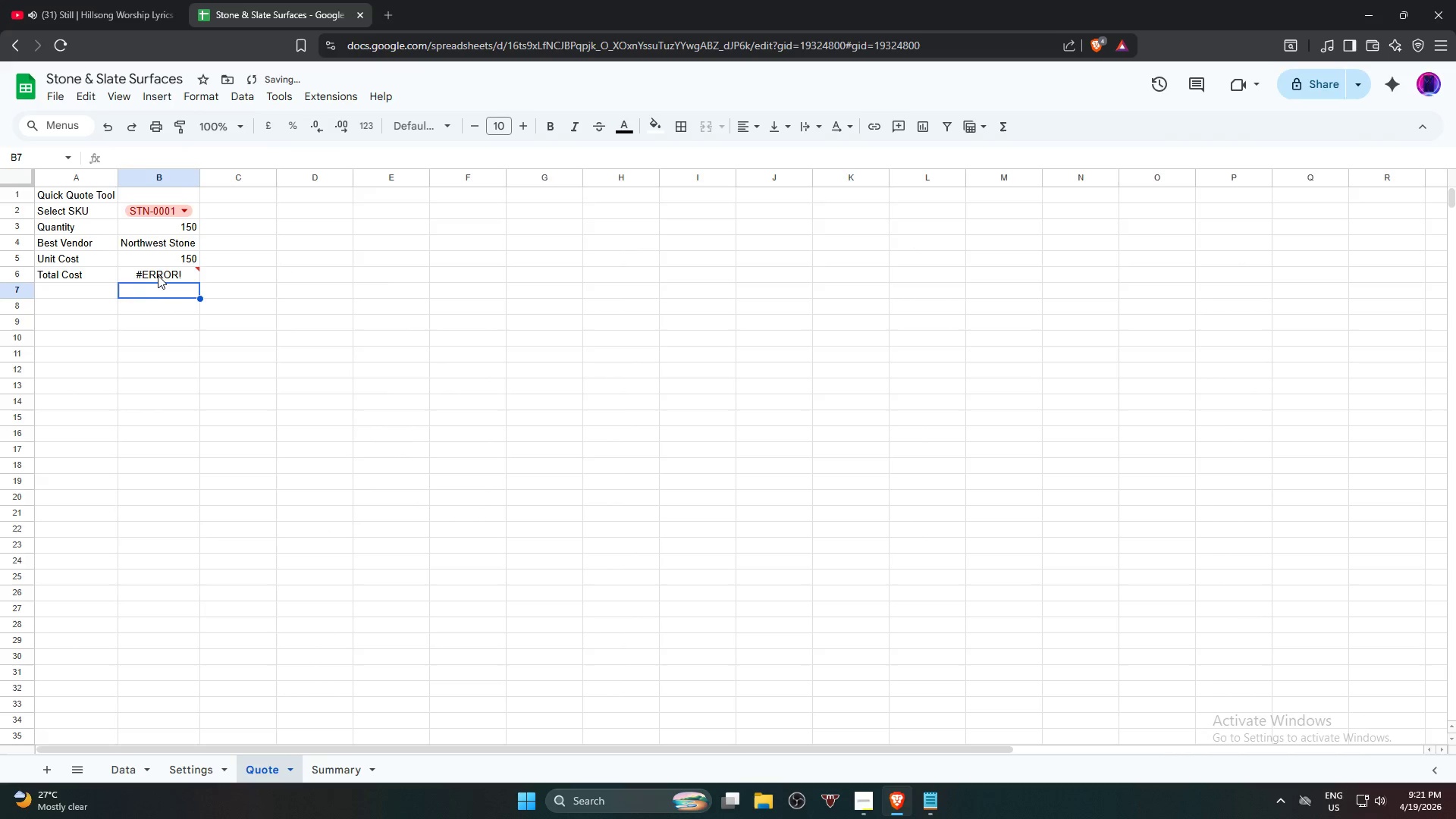 
left_click([162, 272])
 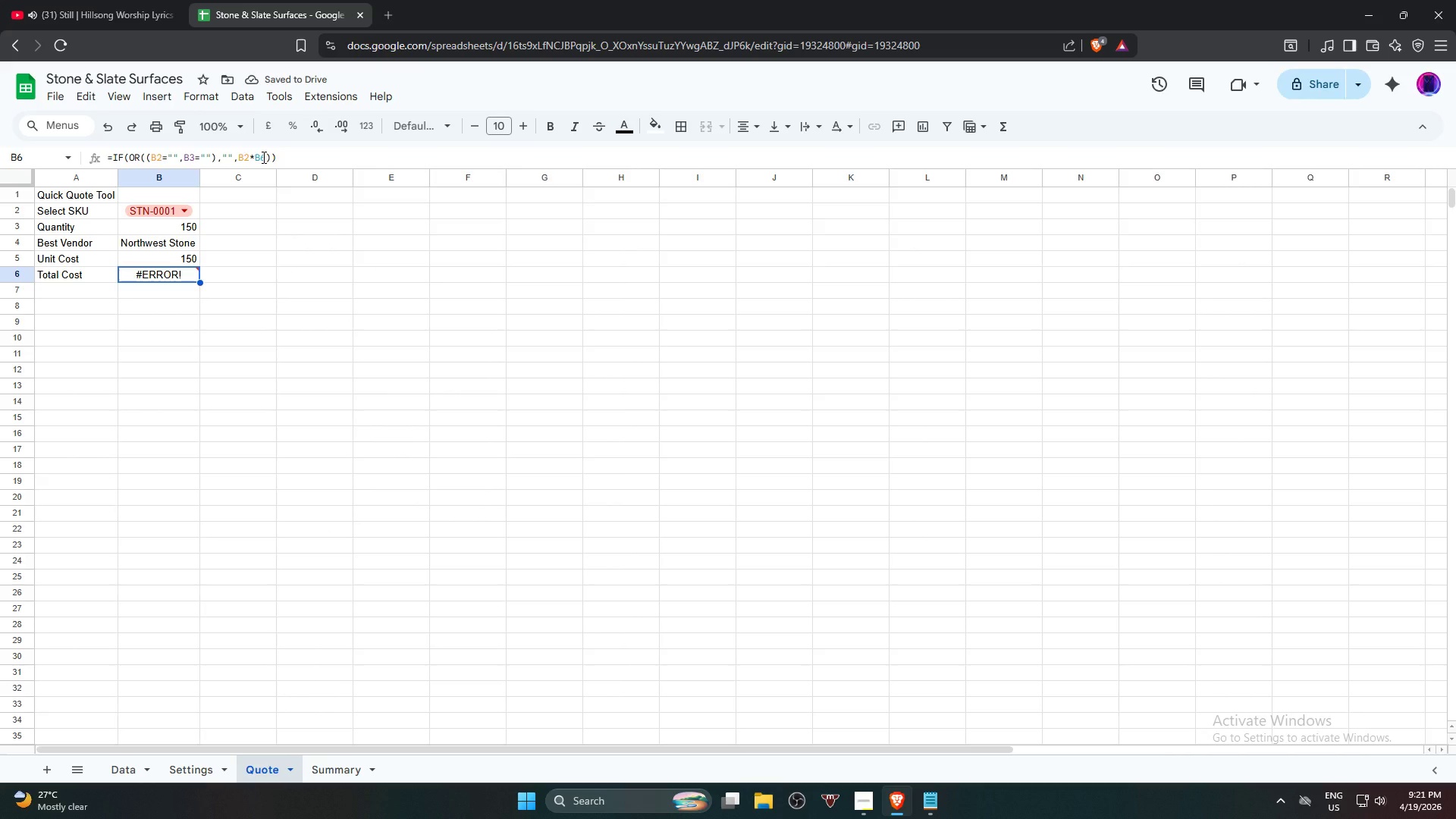 
left_click([262, 157])
 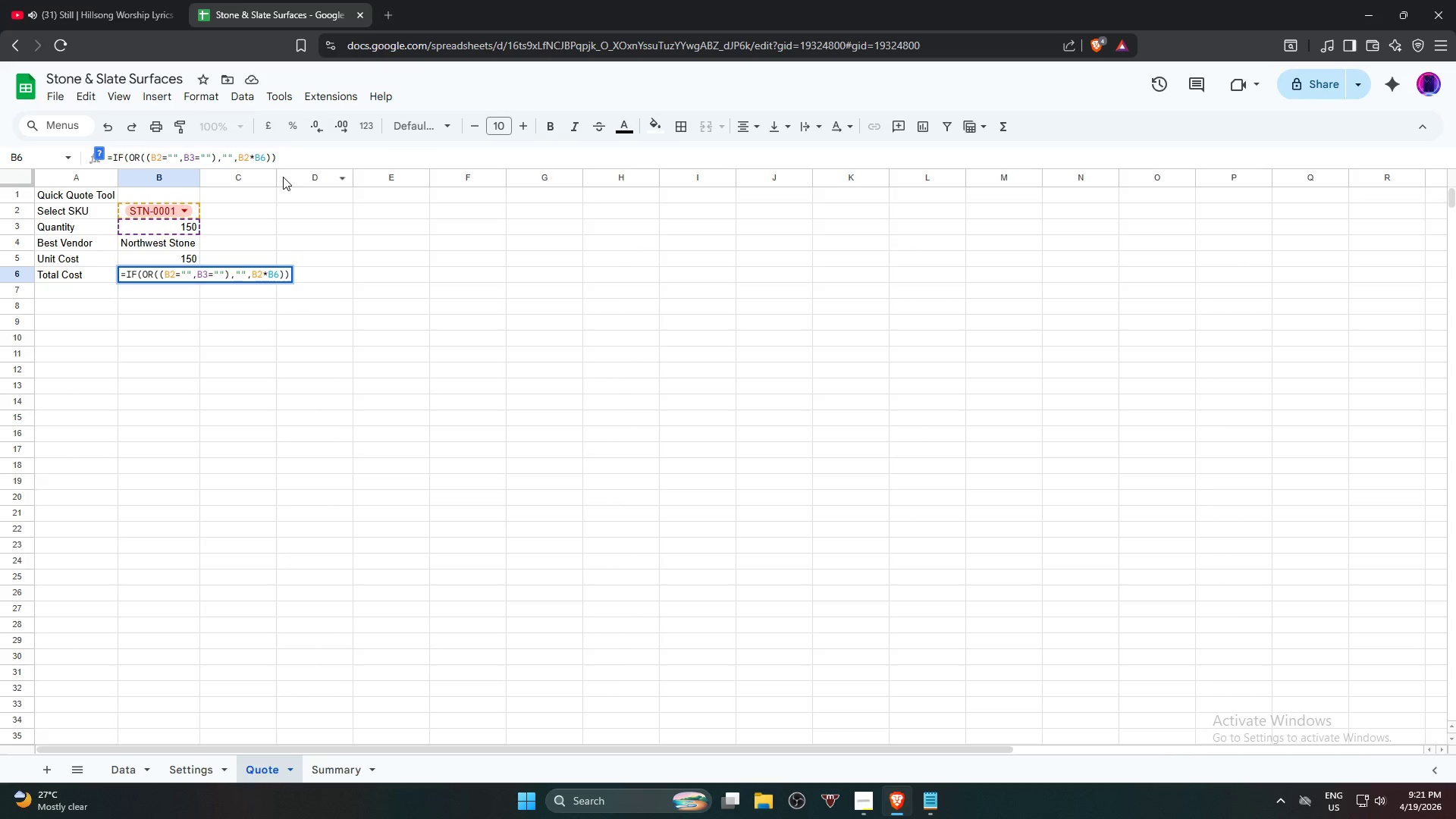 
key(Backspace)
 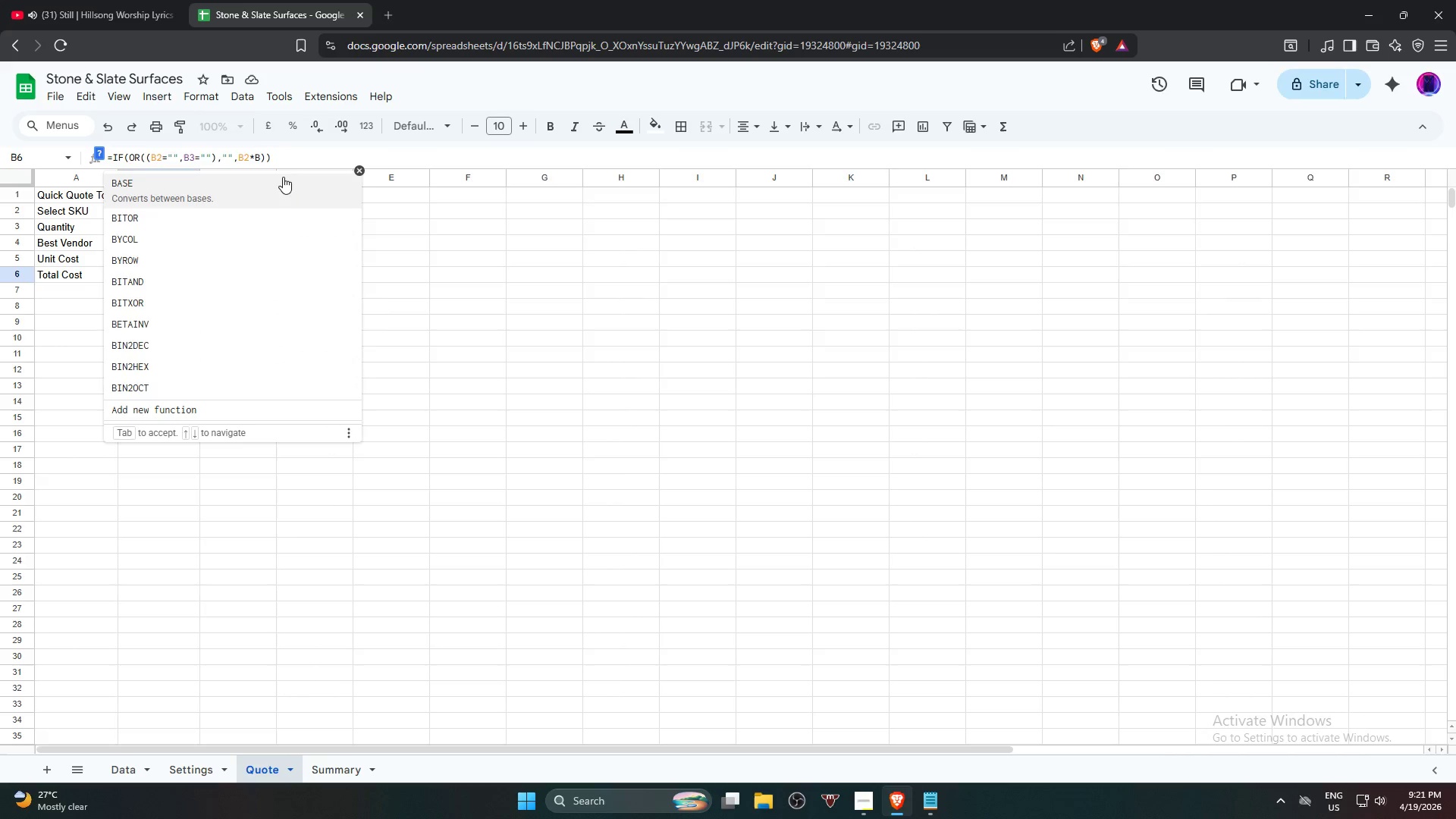 
key(Backspace)
 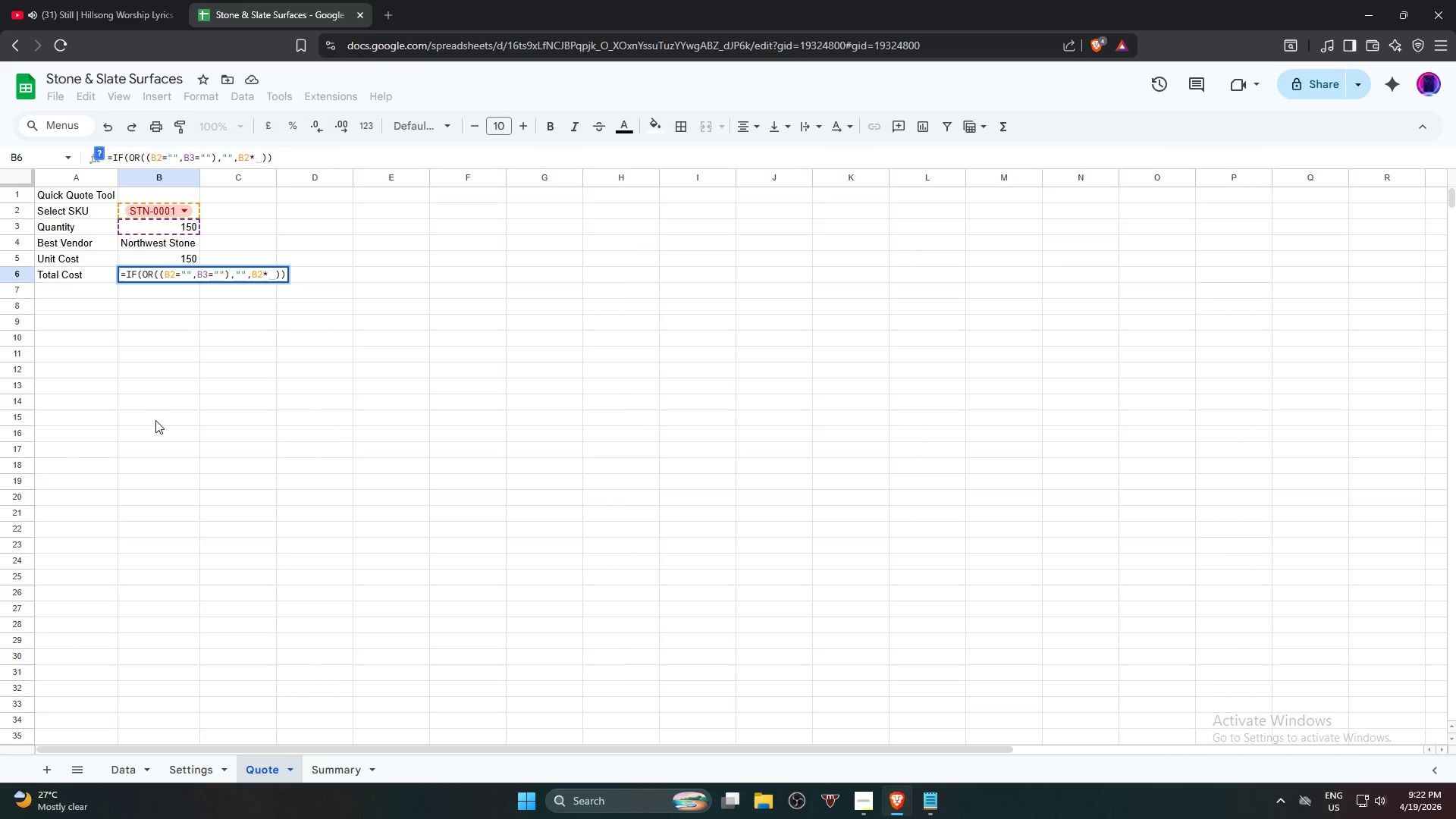 
wait(59.94)
 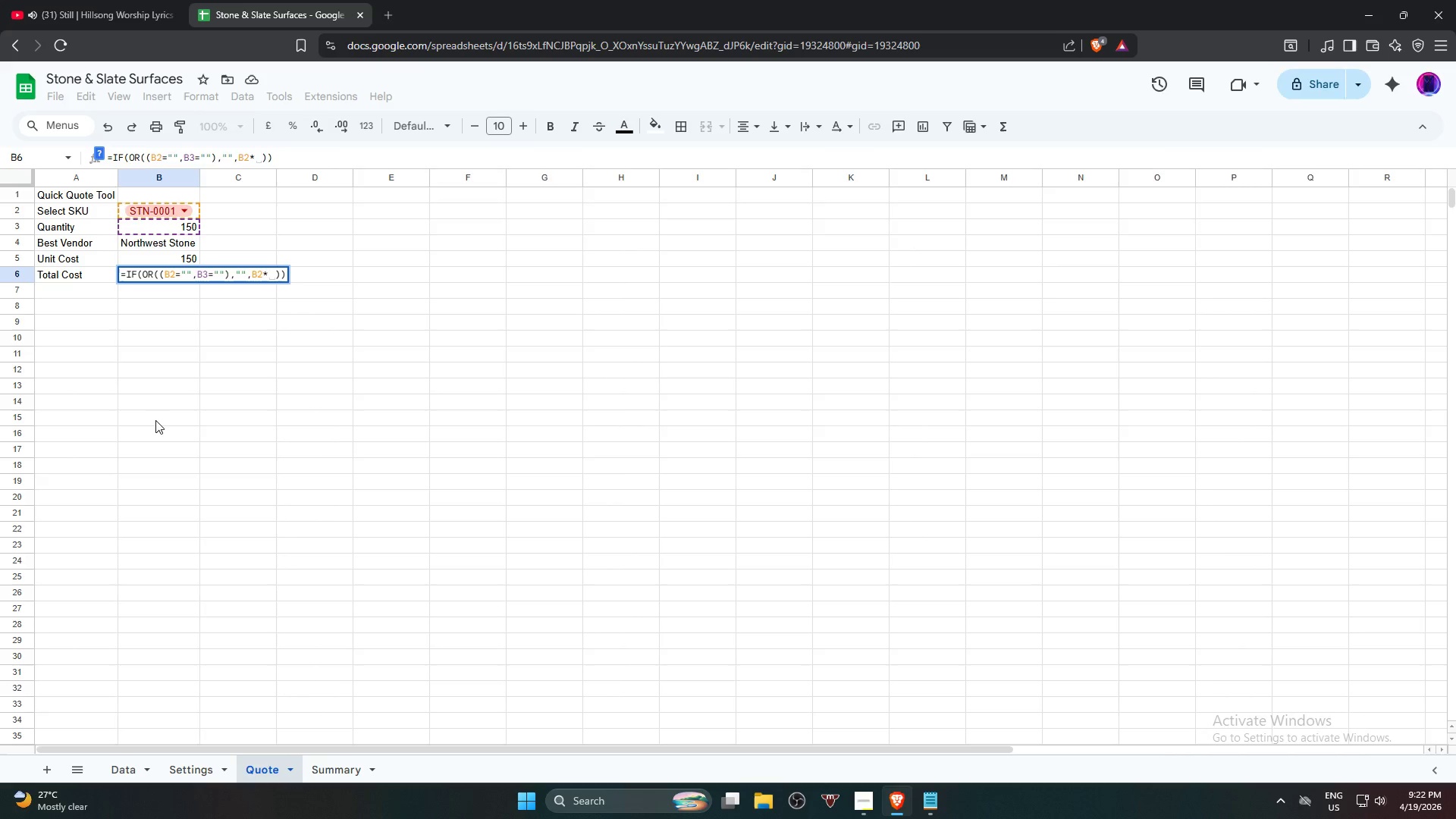 
hold_key(key=ControlLeft, duration=1.01)
left_click([157, 210])
 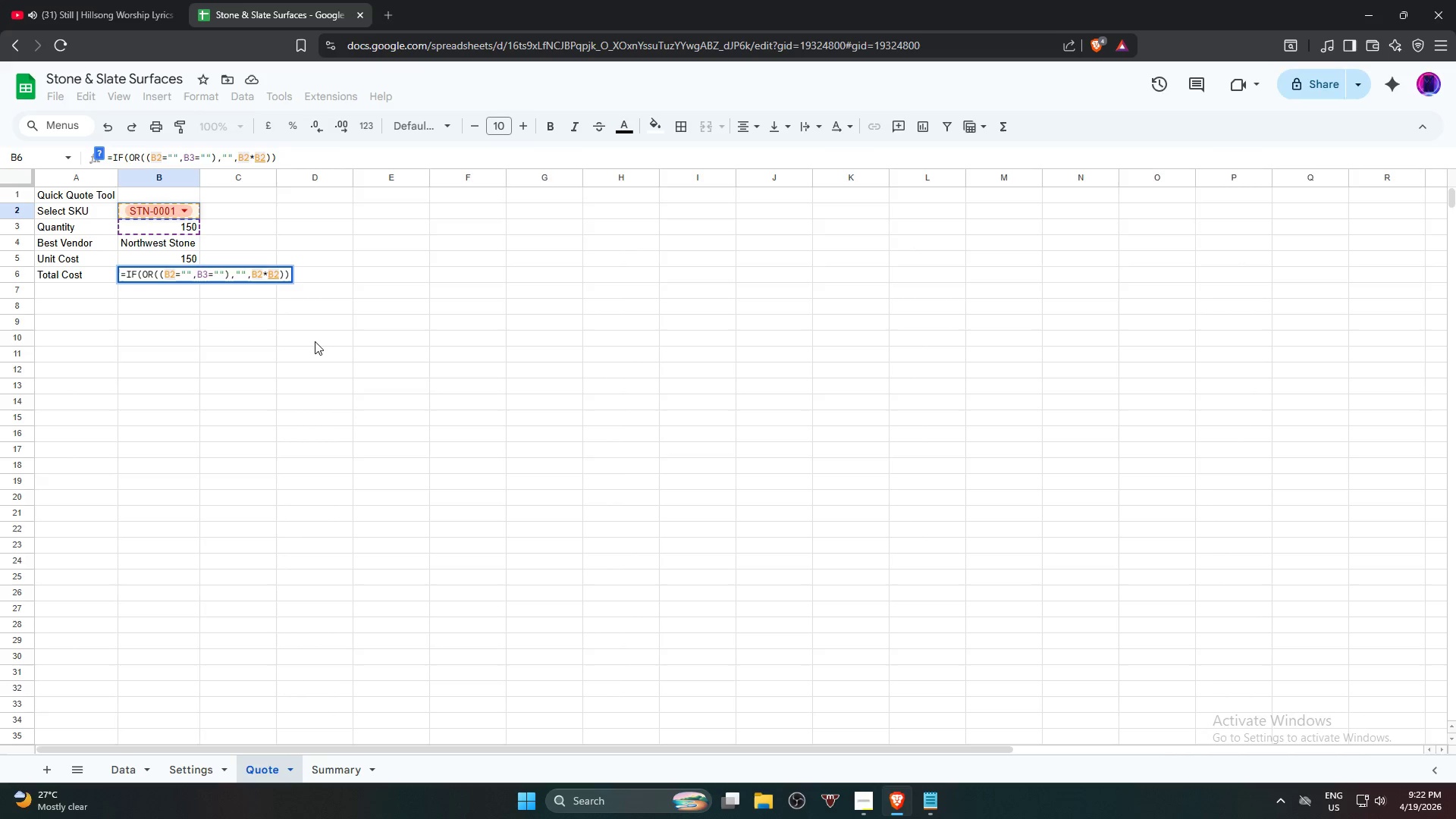 
key(NumpadEnter)
 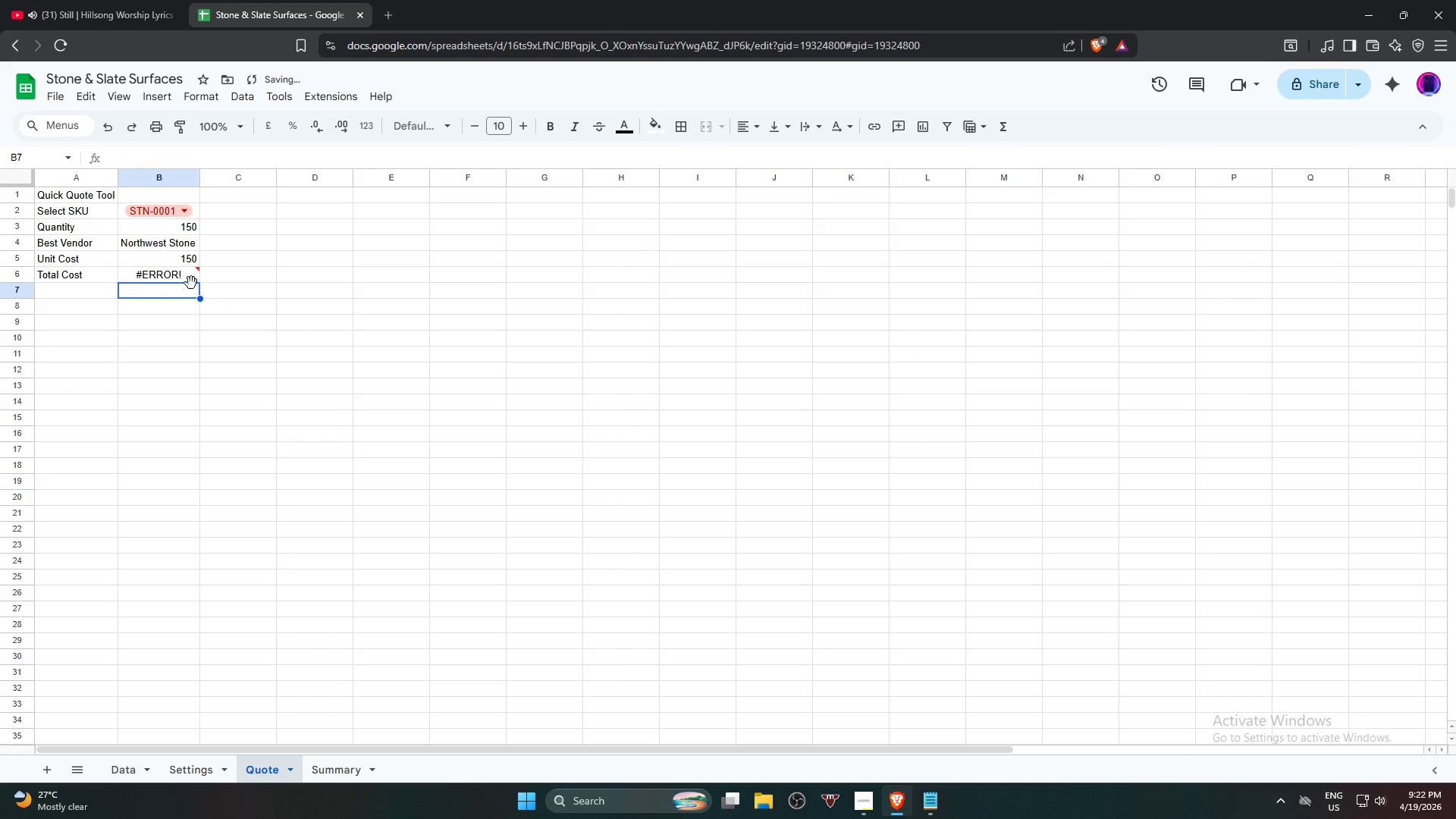 
left_click([184, 272])
 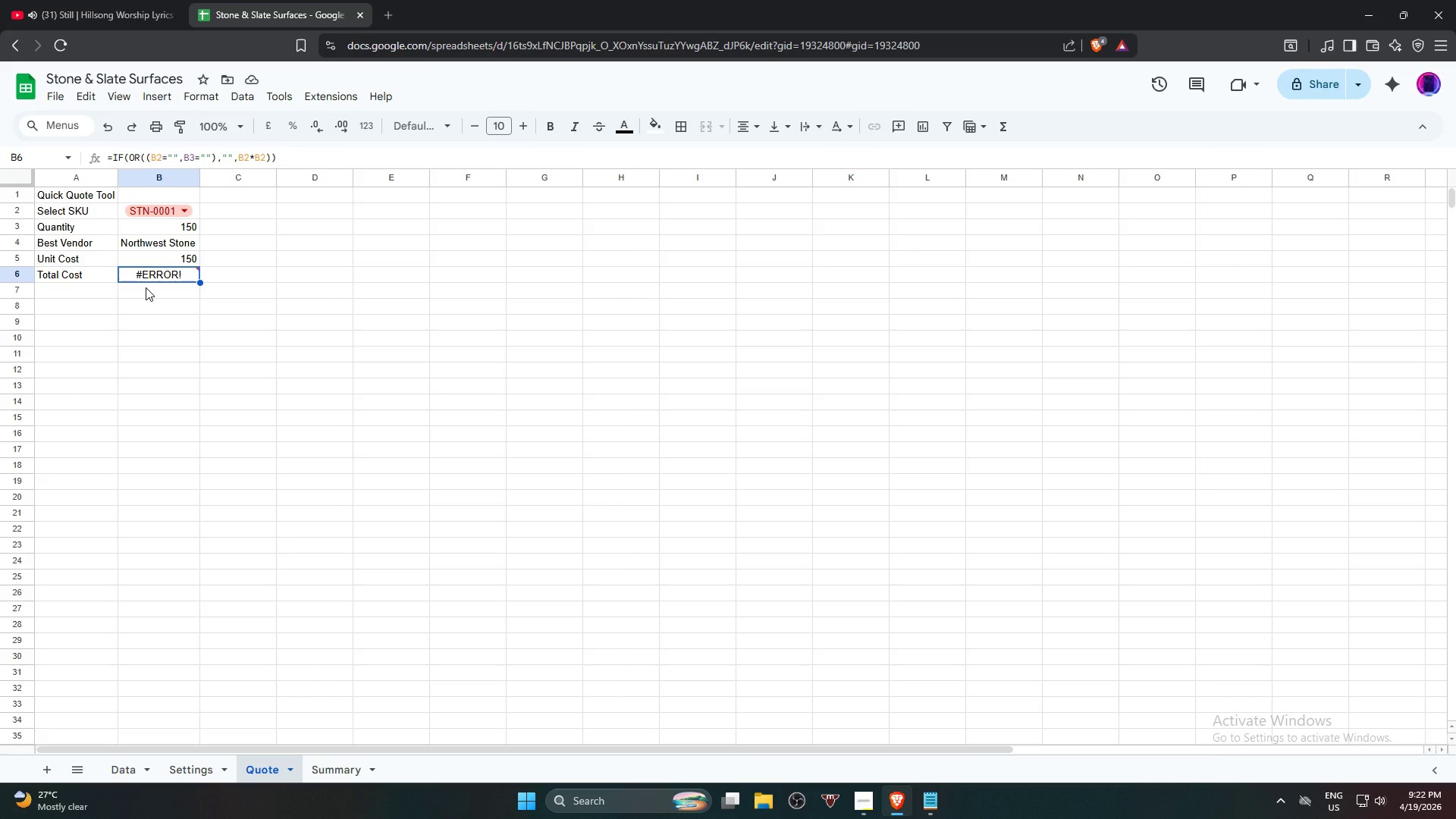 
wait(25.69)
 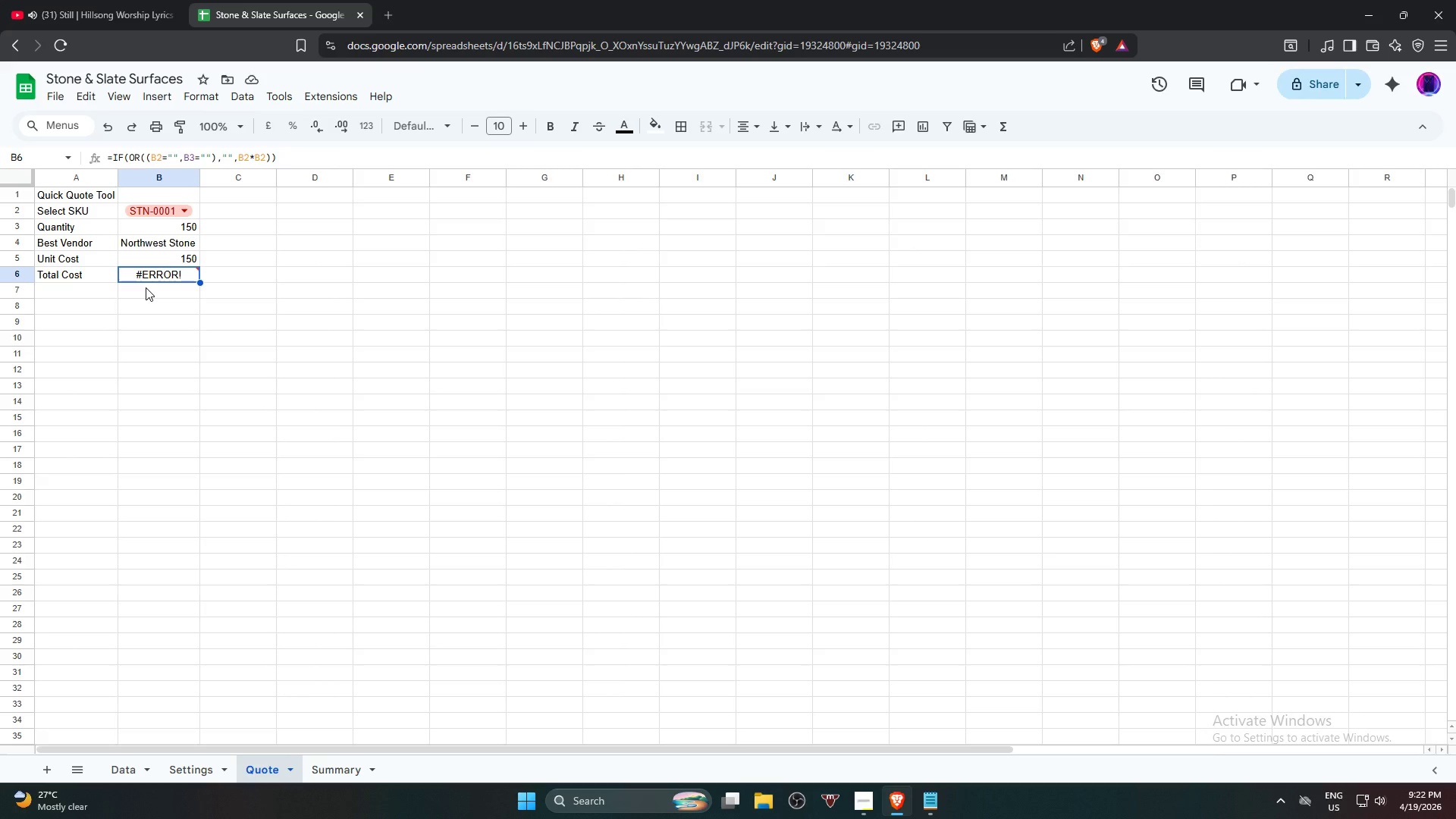 
mouse_move([179, 274])
 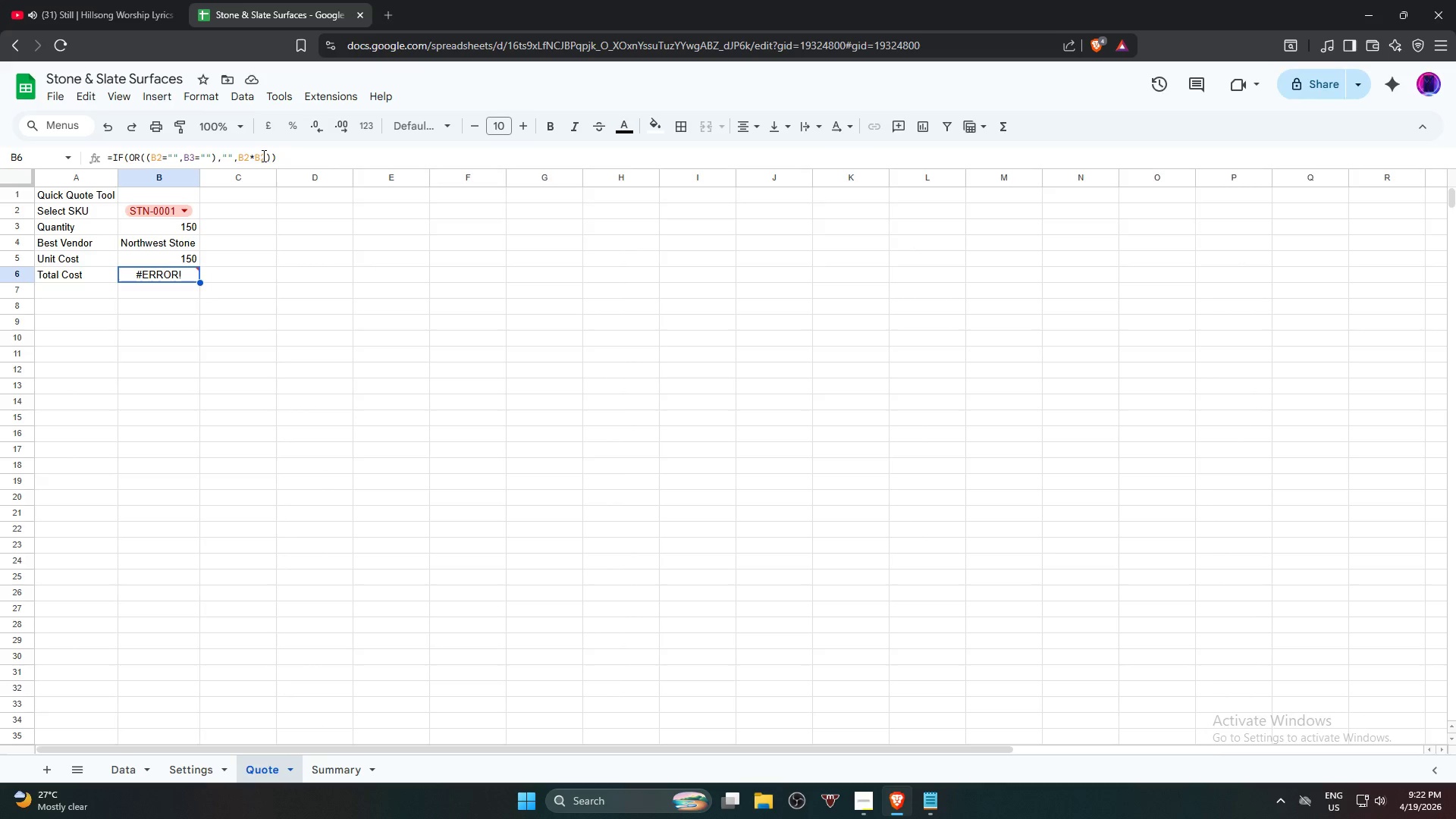 
left_click([263, 155])
 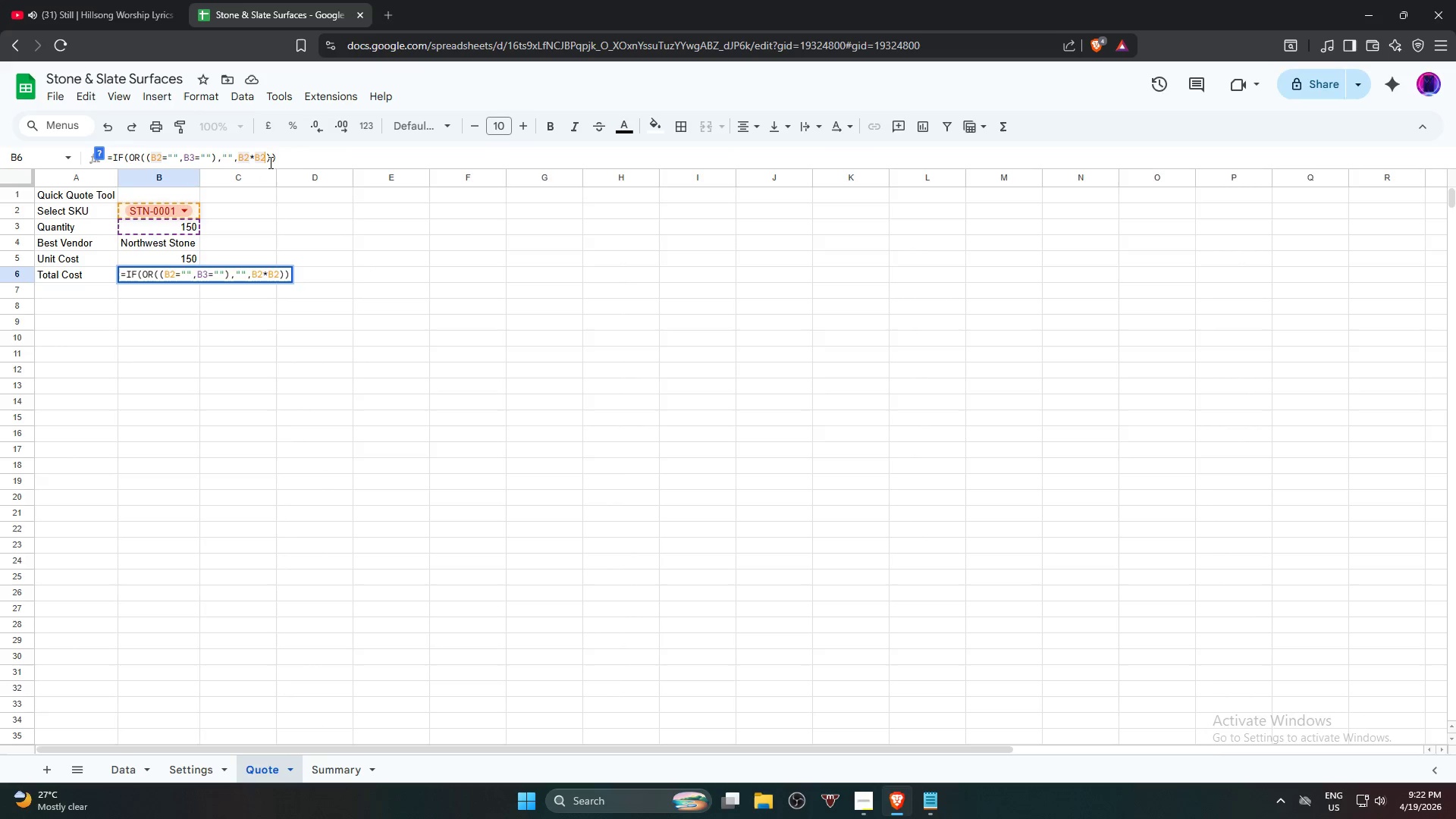 
key(Backspace)
 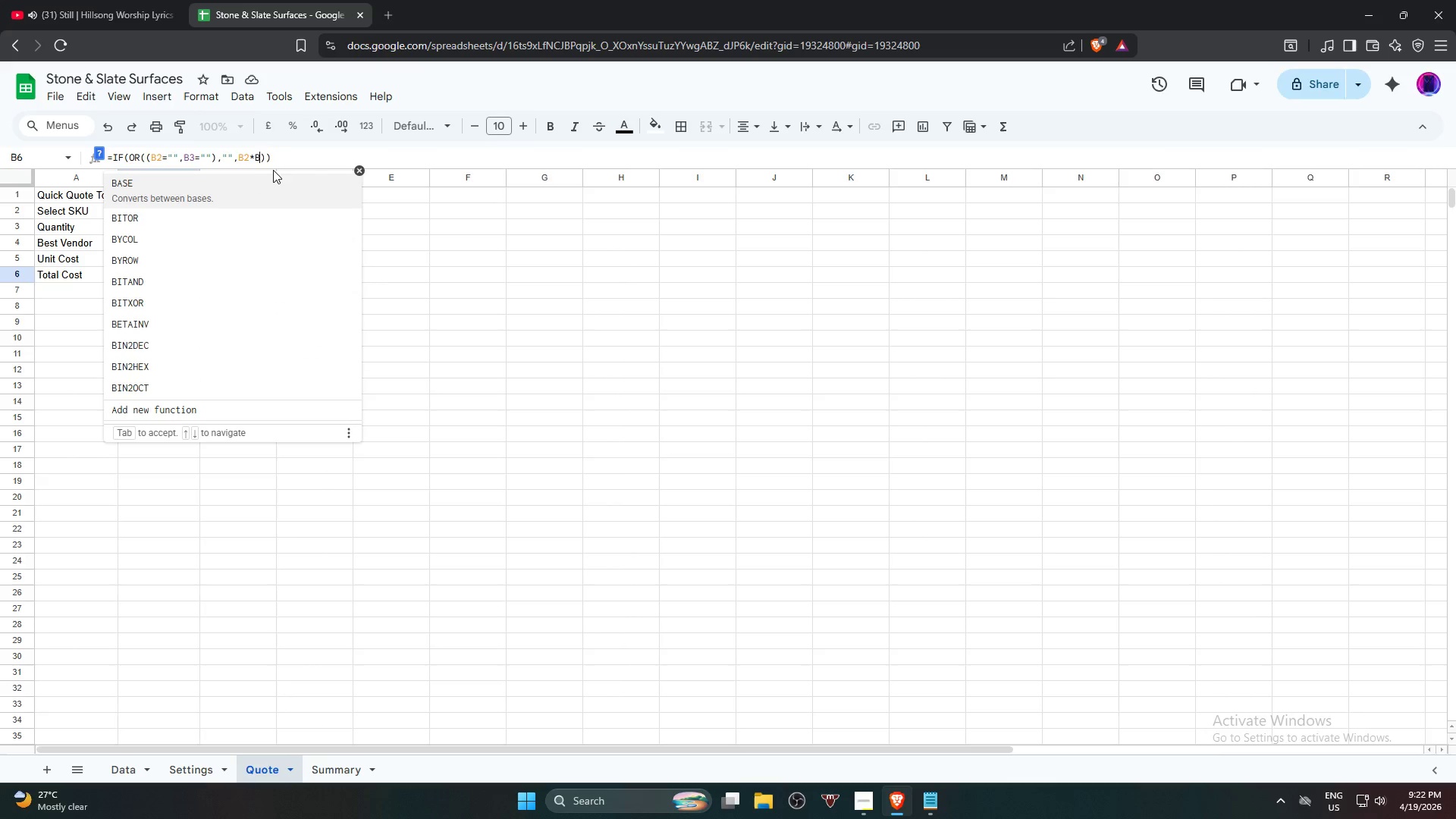 
key(Backspace)
 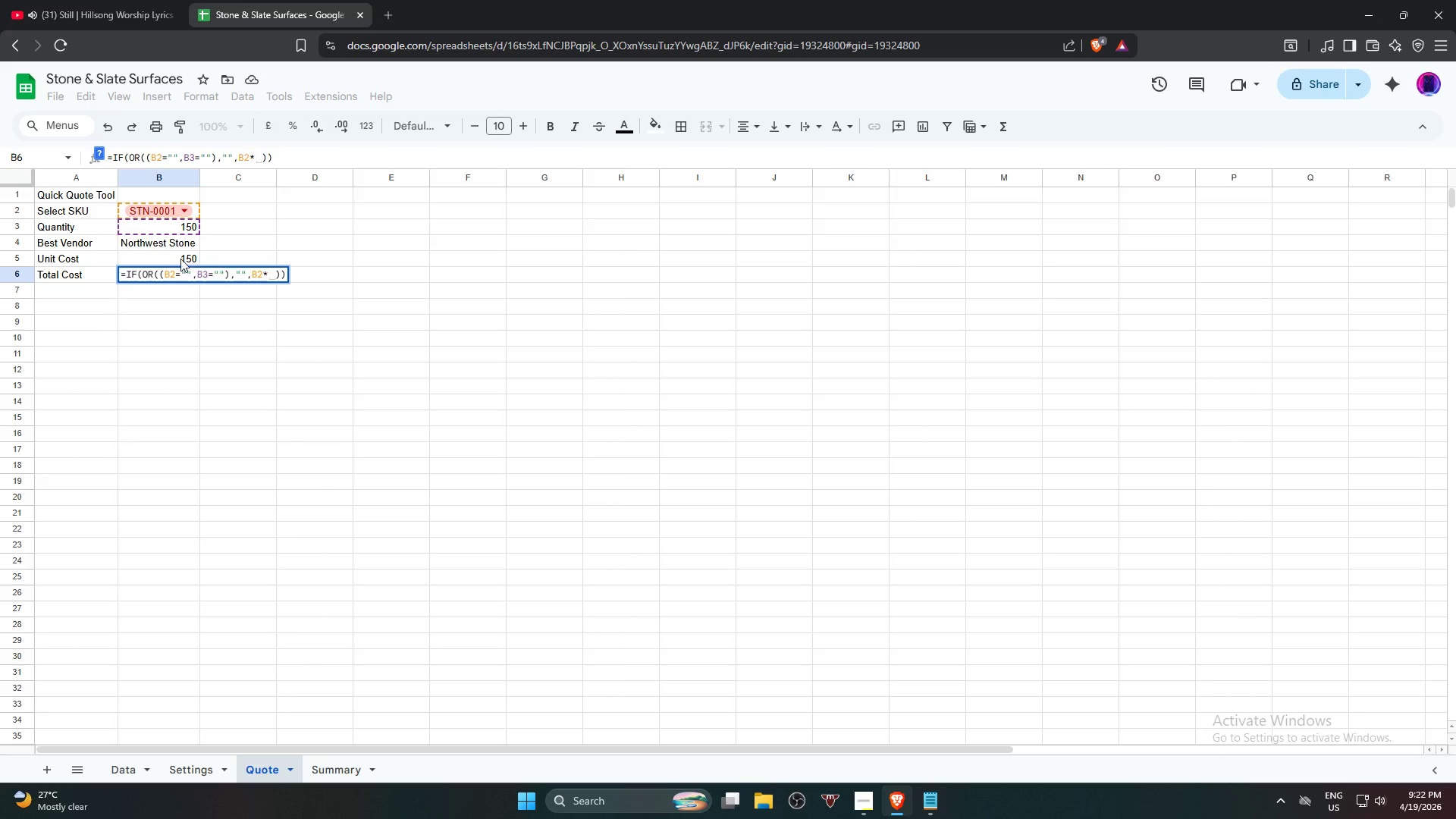 
hold_key(key=ControlLeft, duration=0.38)
 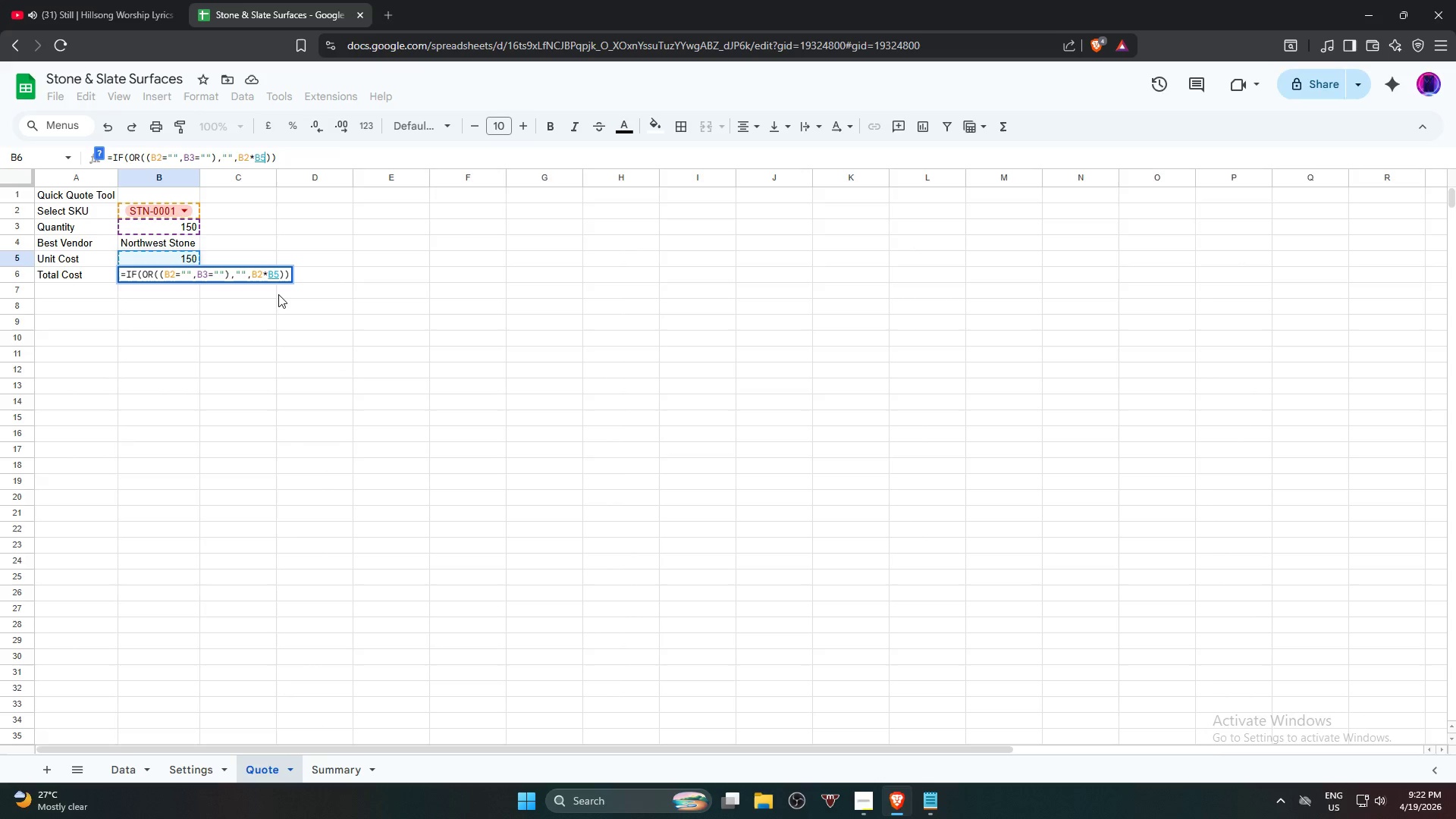 
key(NumpadEnter)
 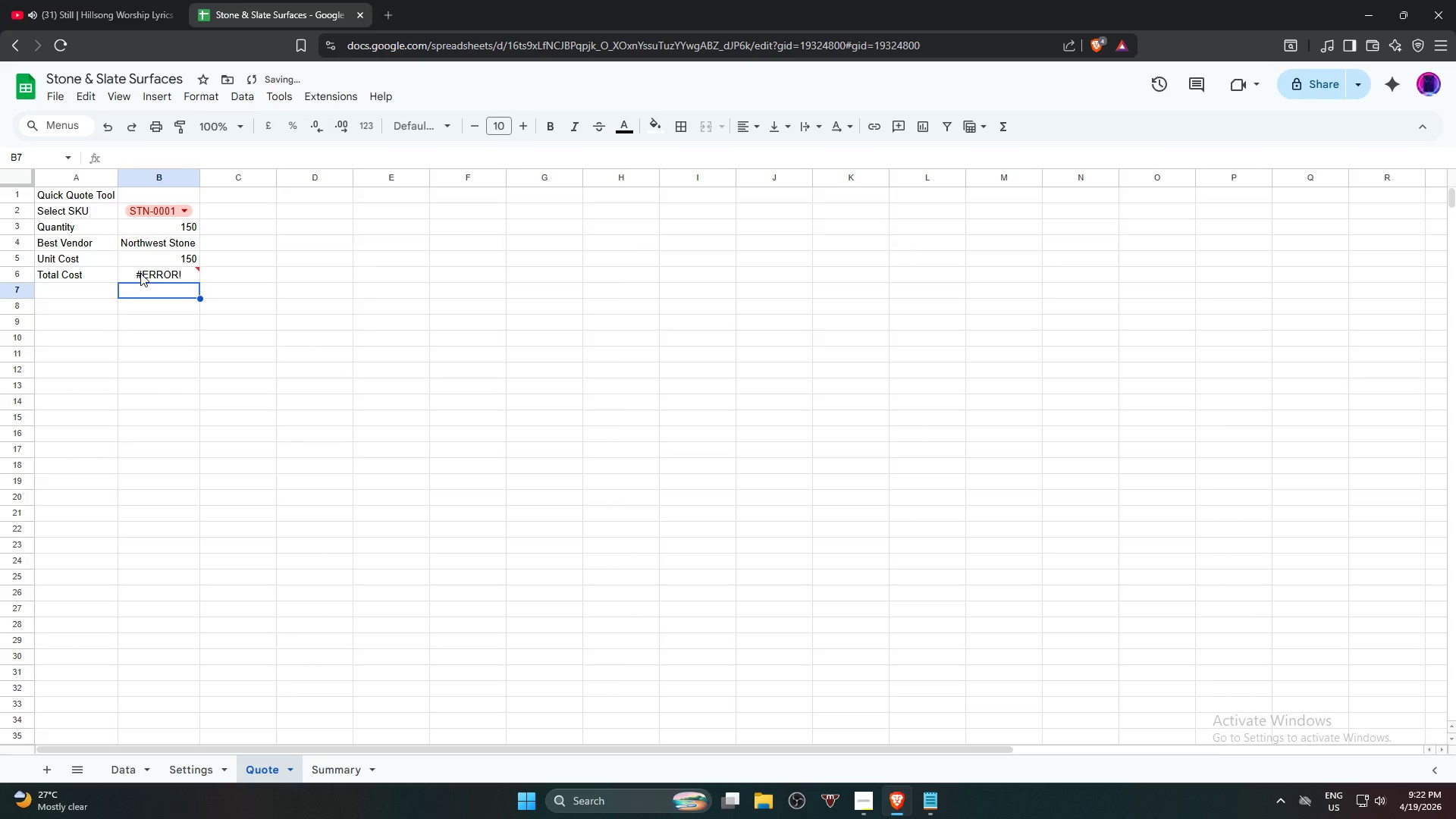 
left_click([152, 271])
 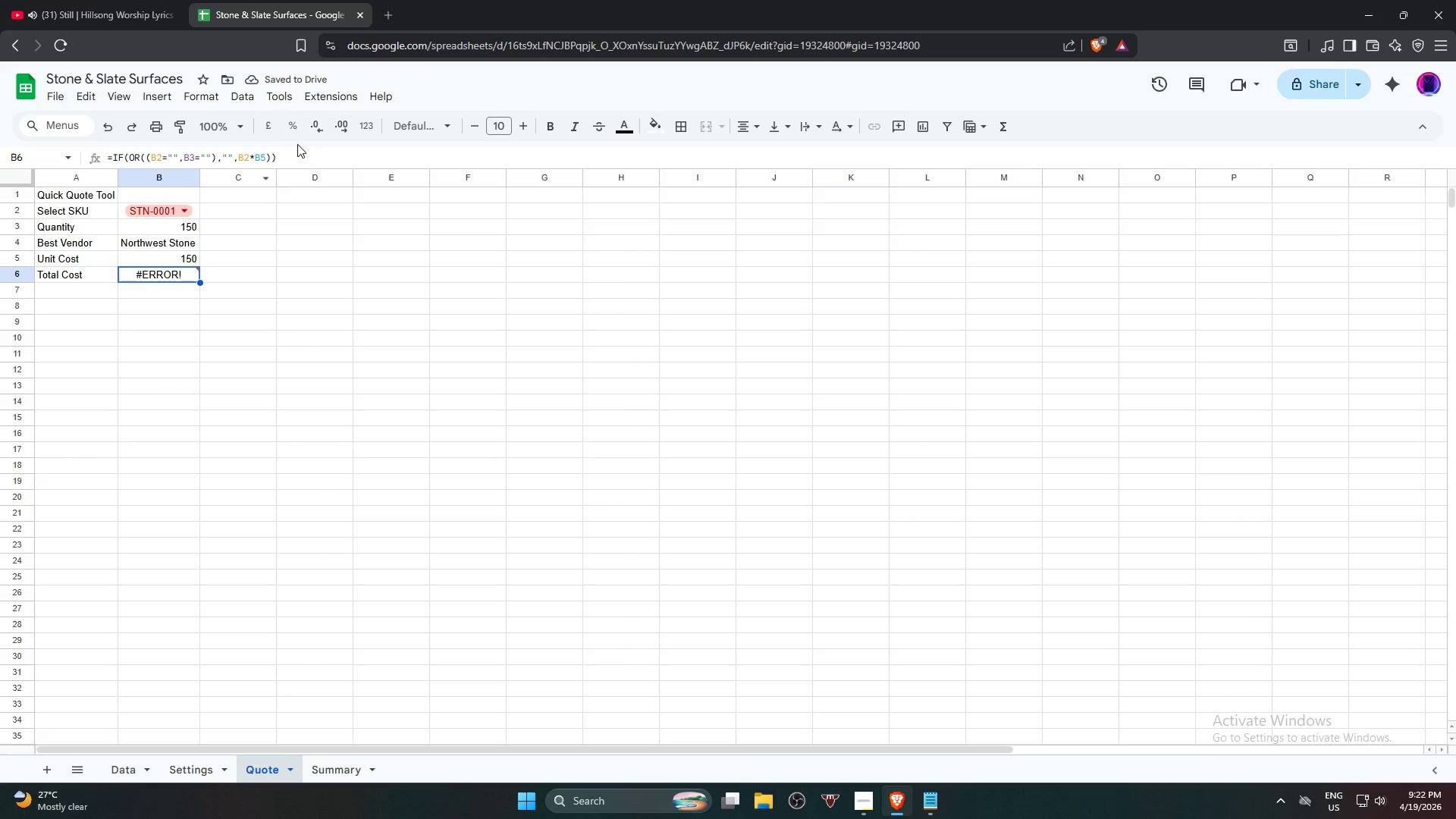 
left_click([298, 161])
 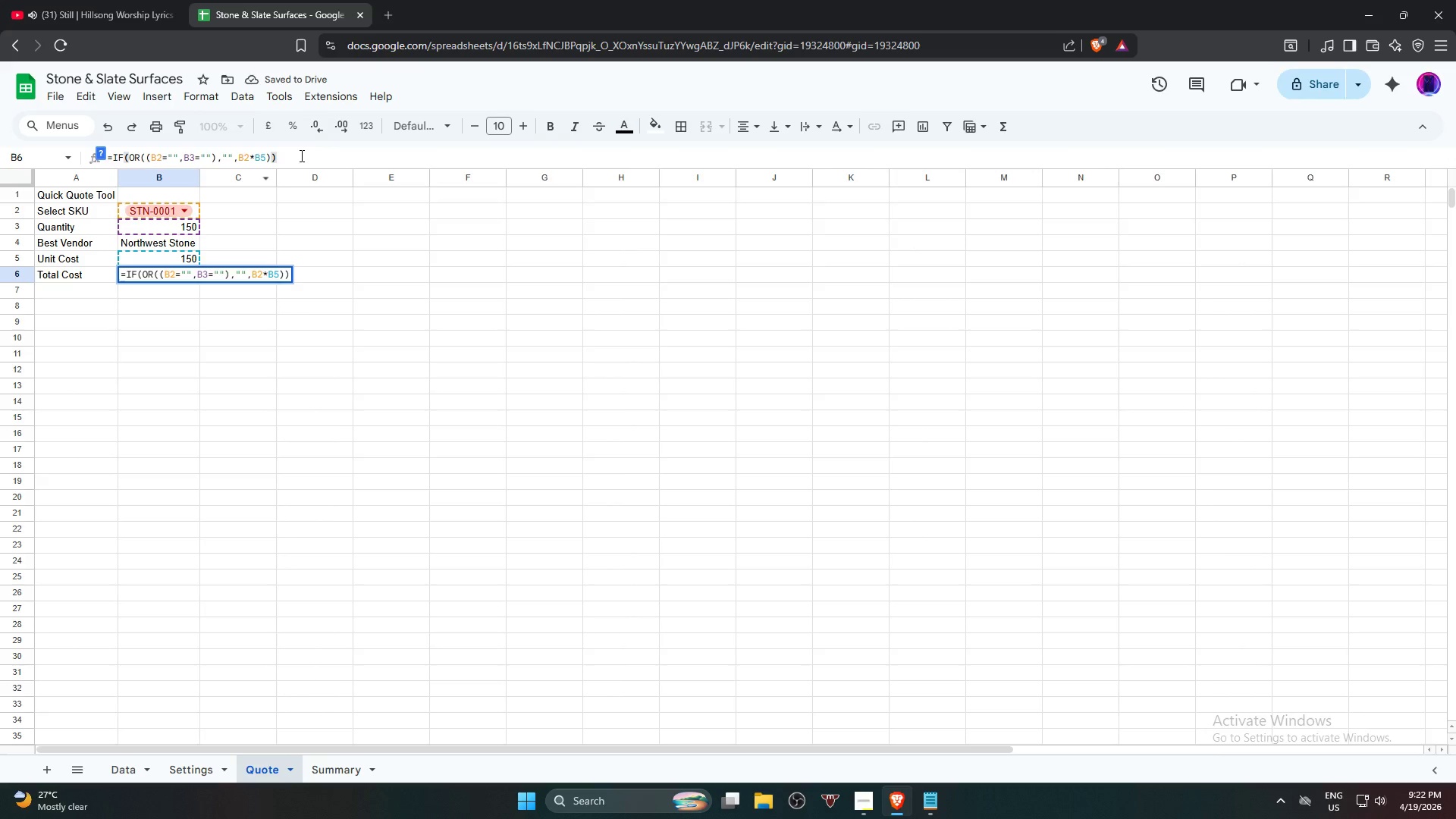 
key(Backspace)
 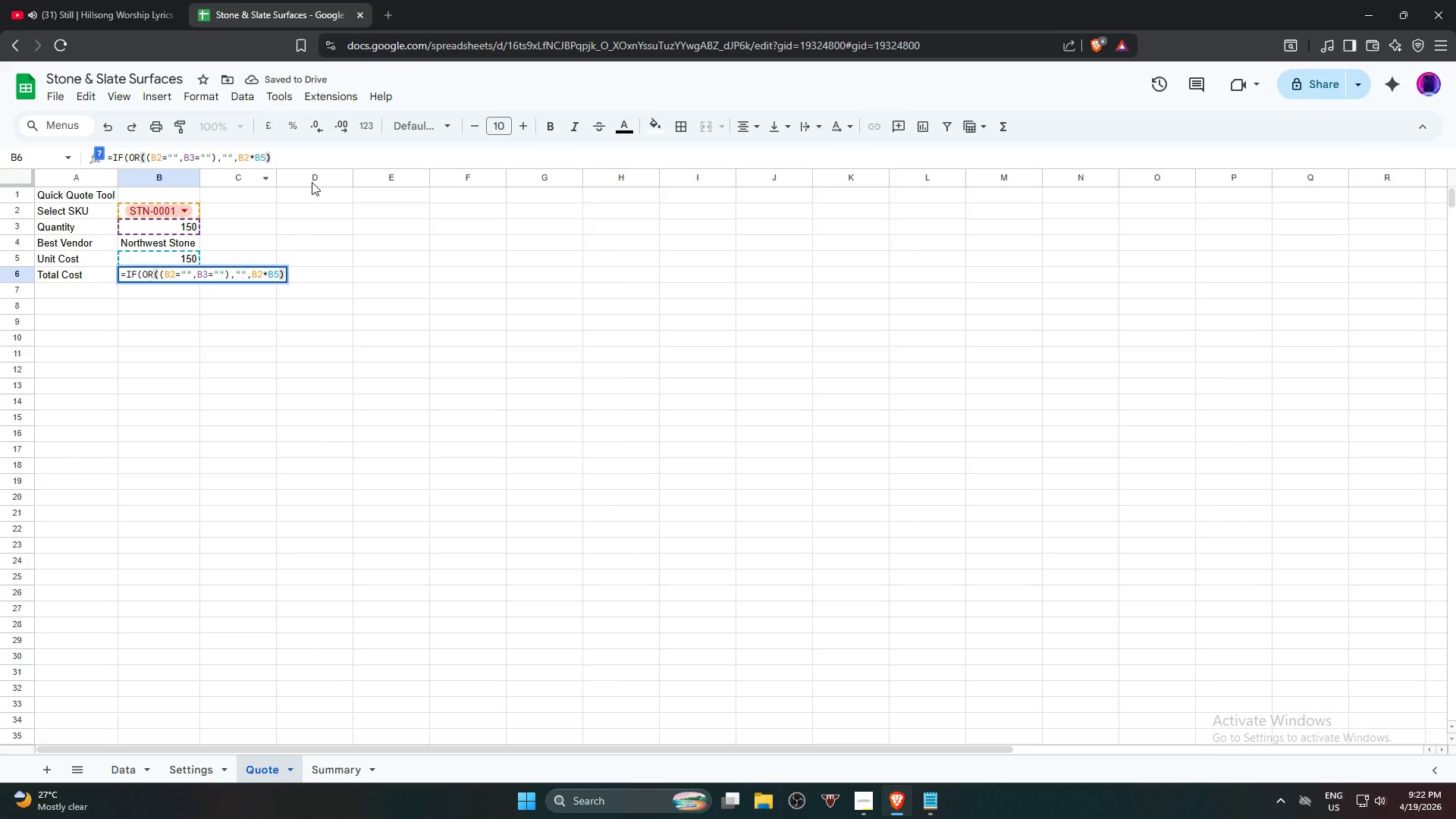 
key(Enter)
 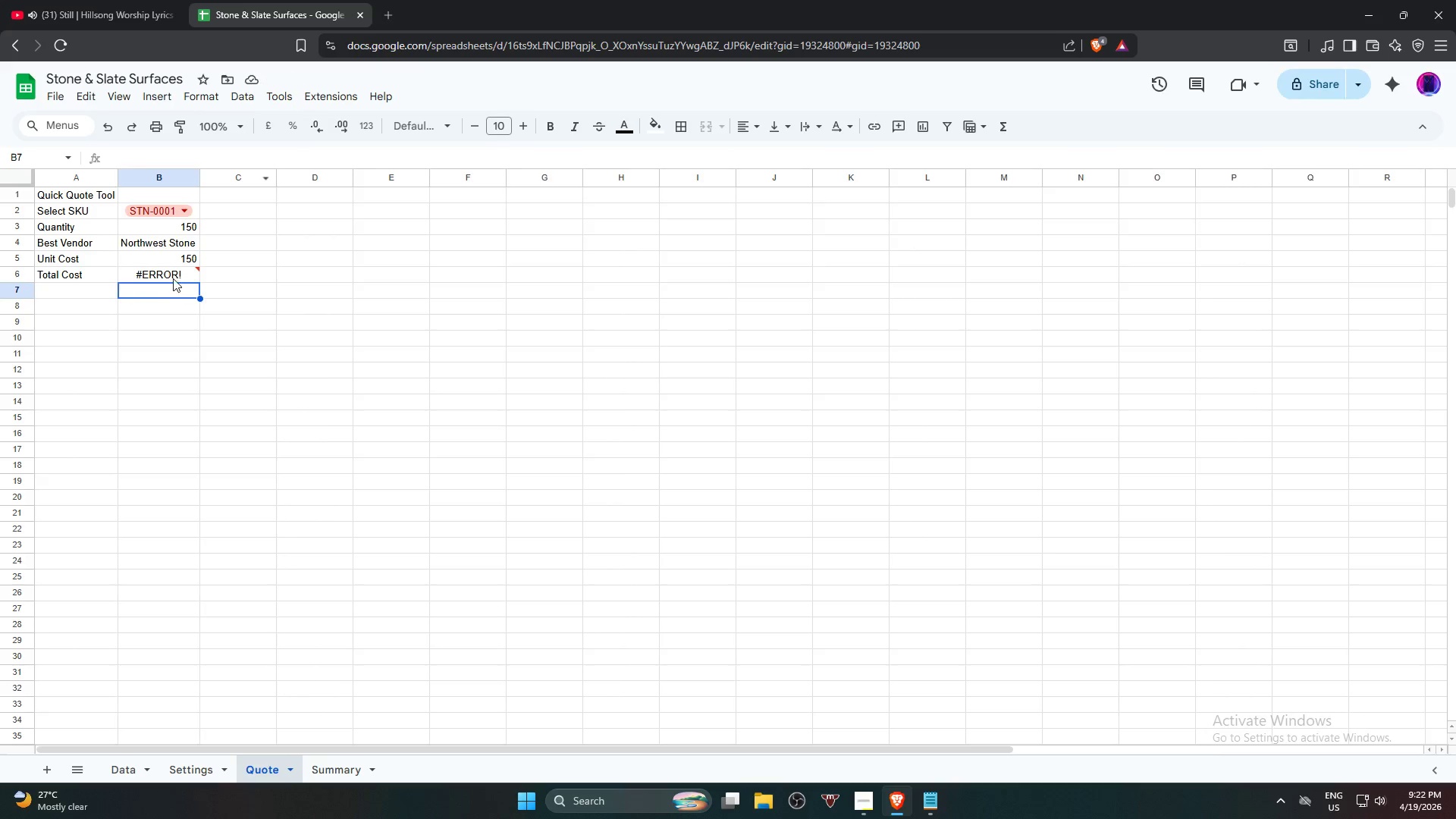 
left_click([175, 272])
 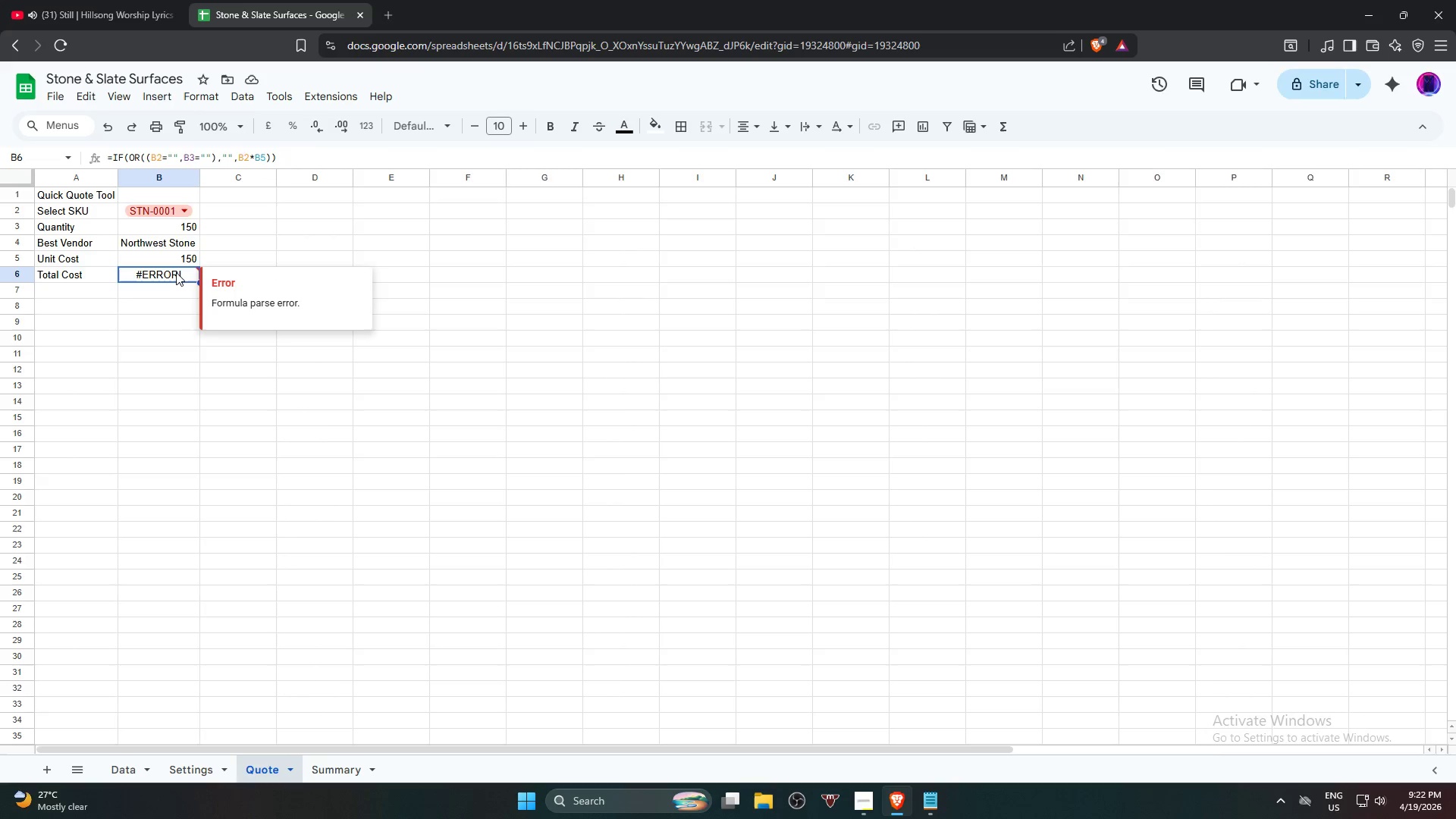 
double_click([176, 272])
 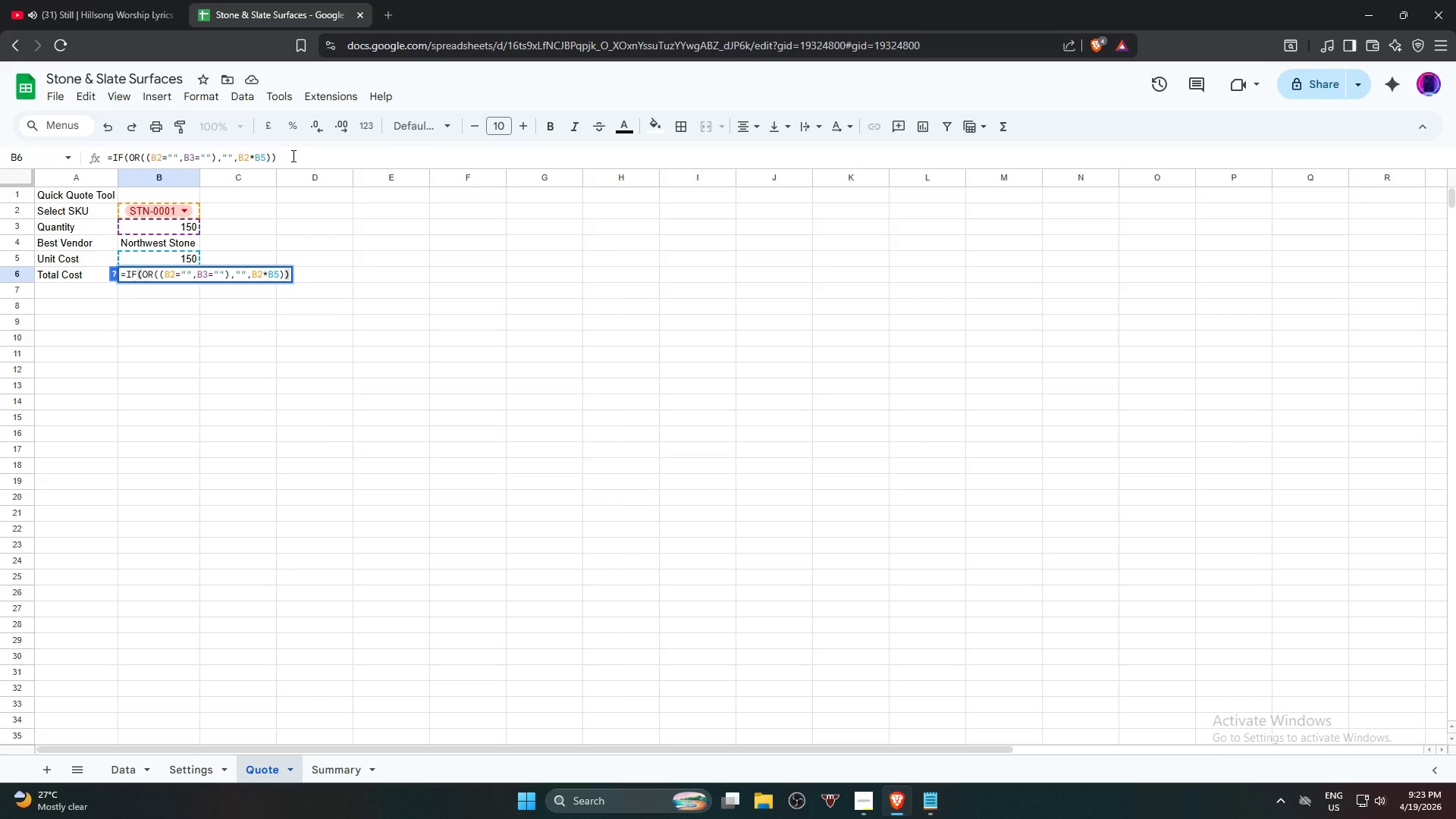 
left_click([292, 155])
 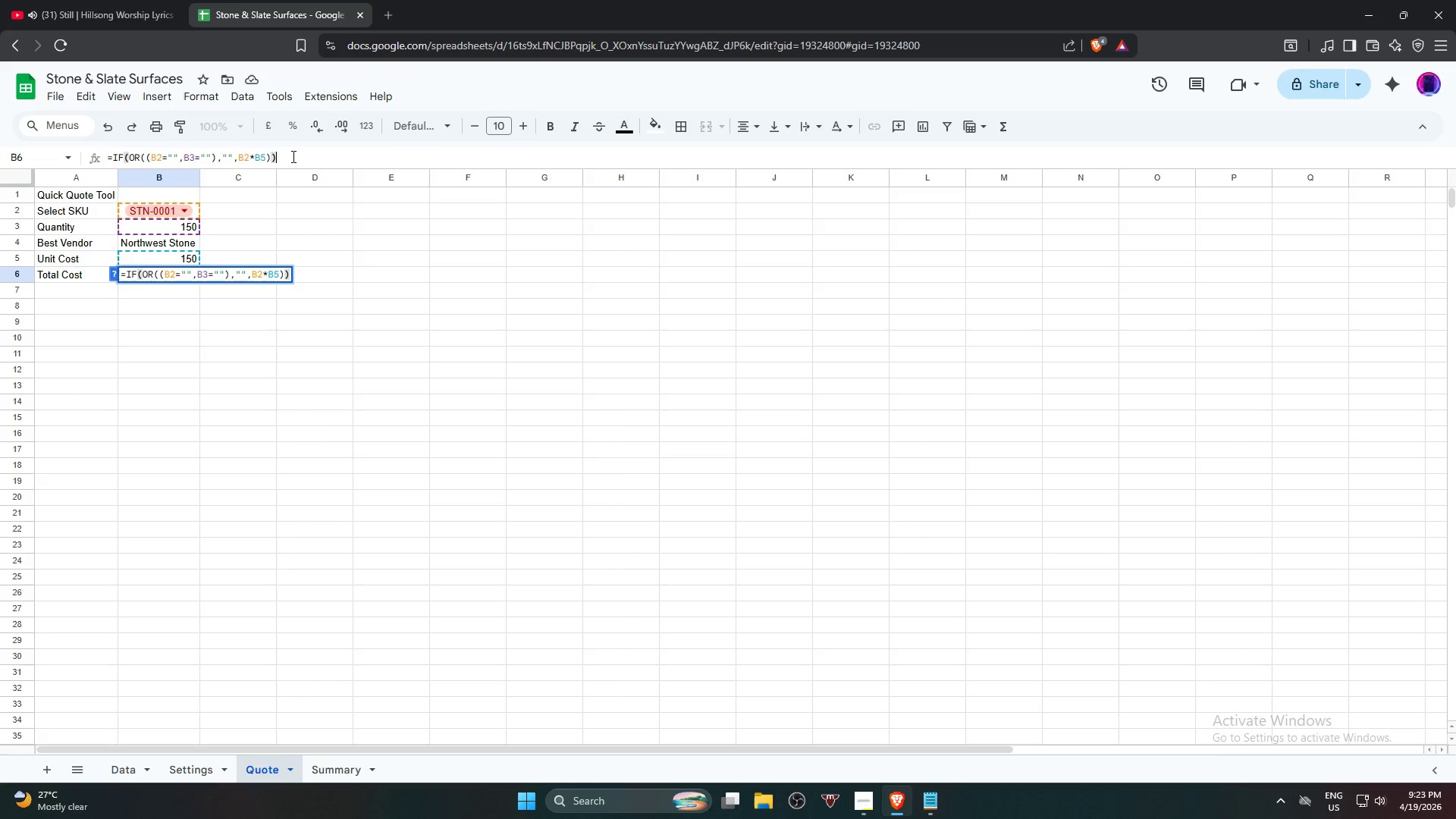 
key(Backspace)
 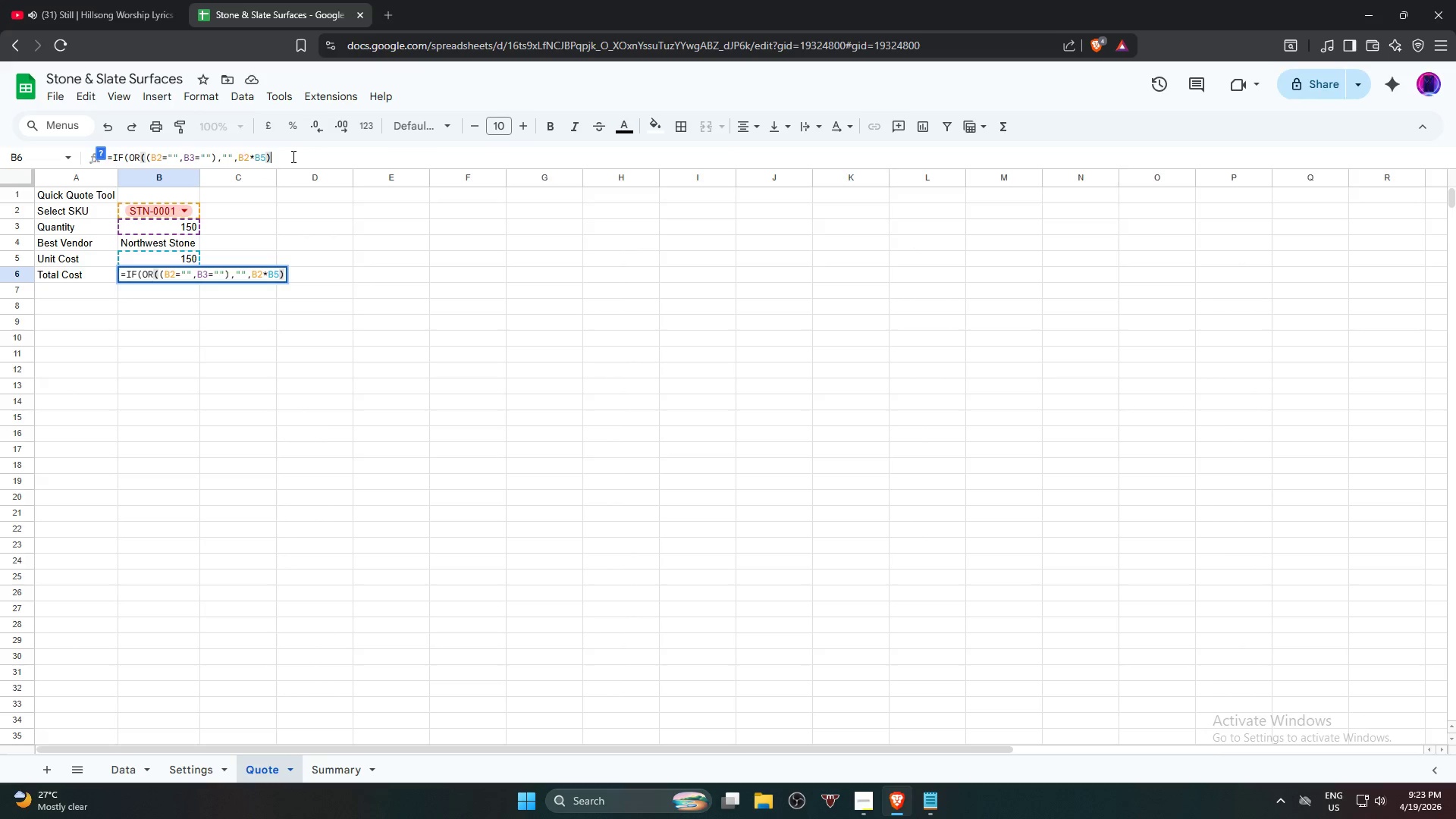 
key(Backspace)
 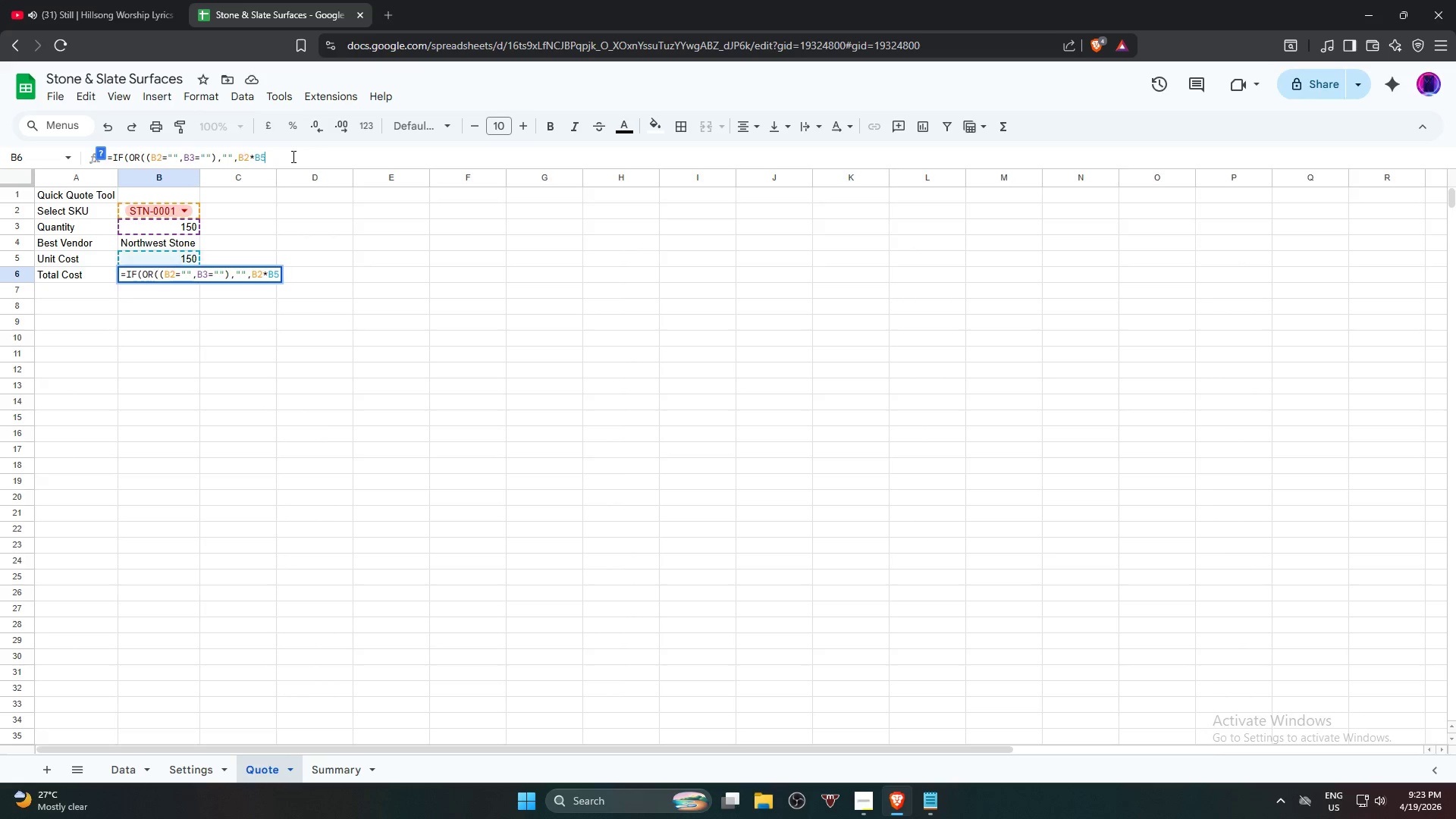 
key(Backspace)
 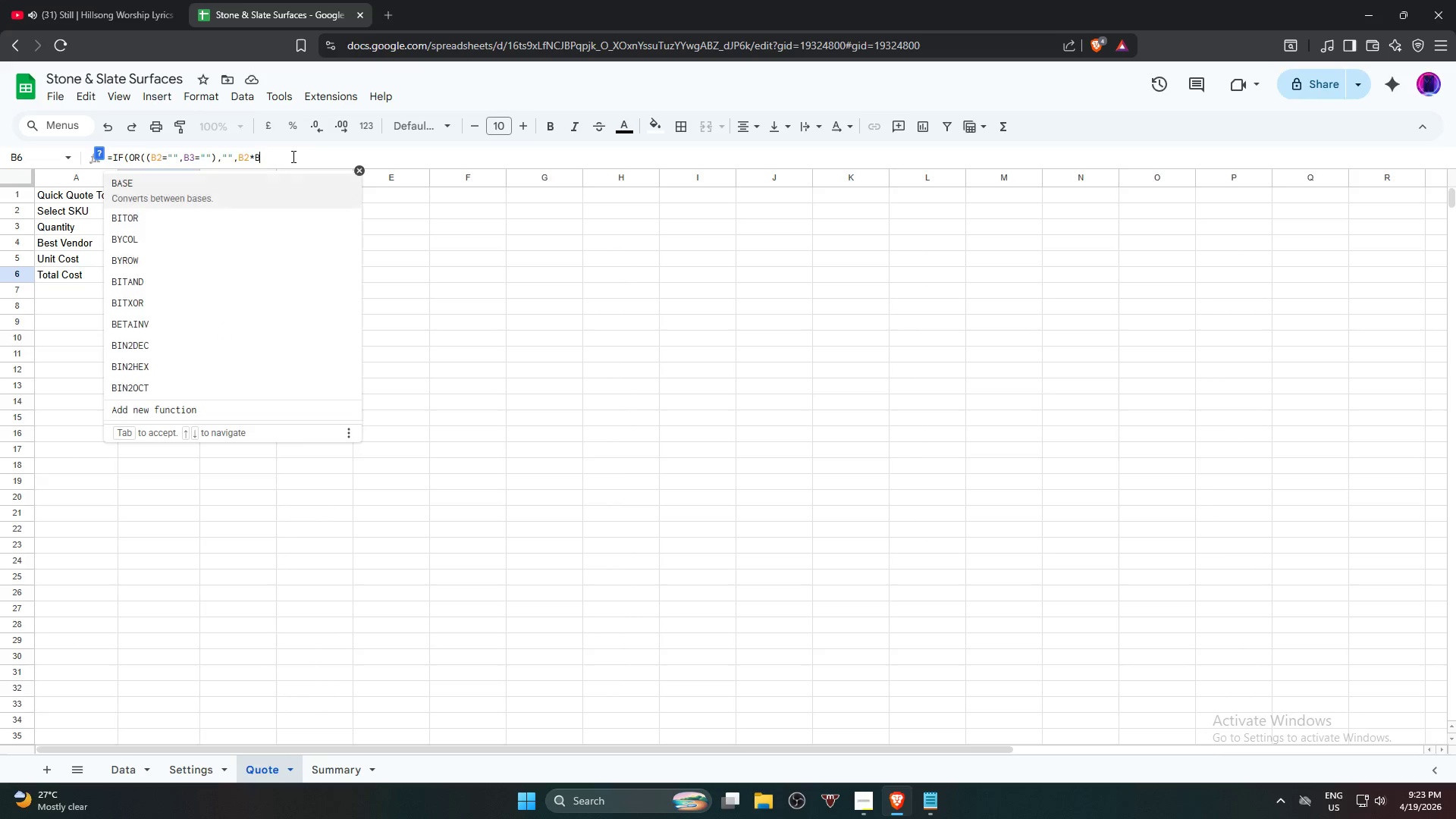 
key(Backspace)
 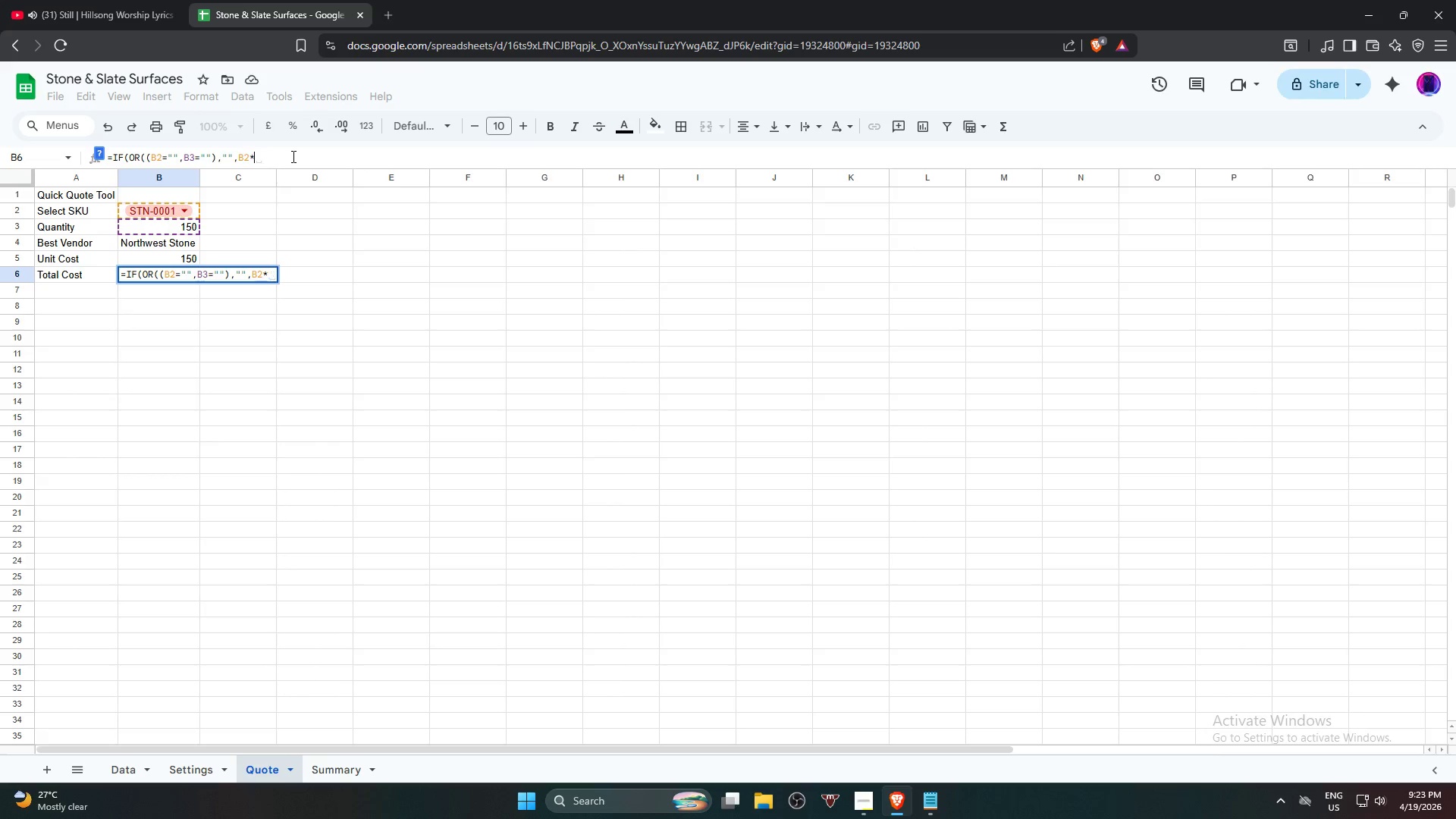 
hold_key(key=Backspace, duration=0.88)
 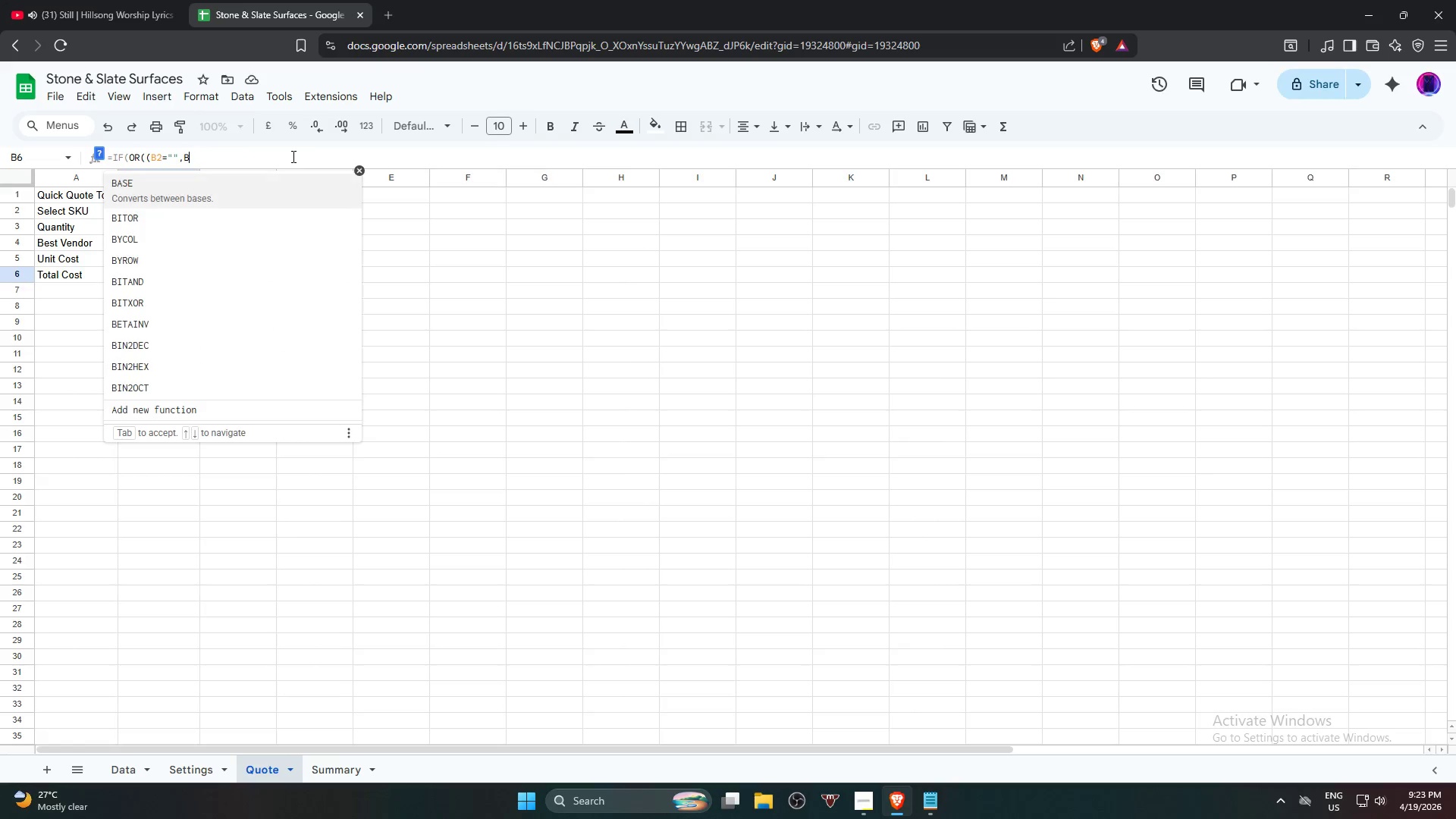 
key(Backspace)
 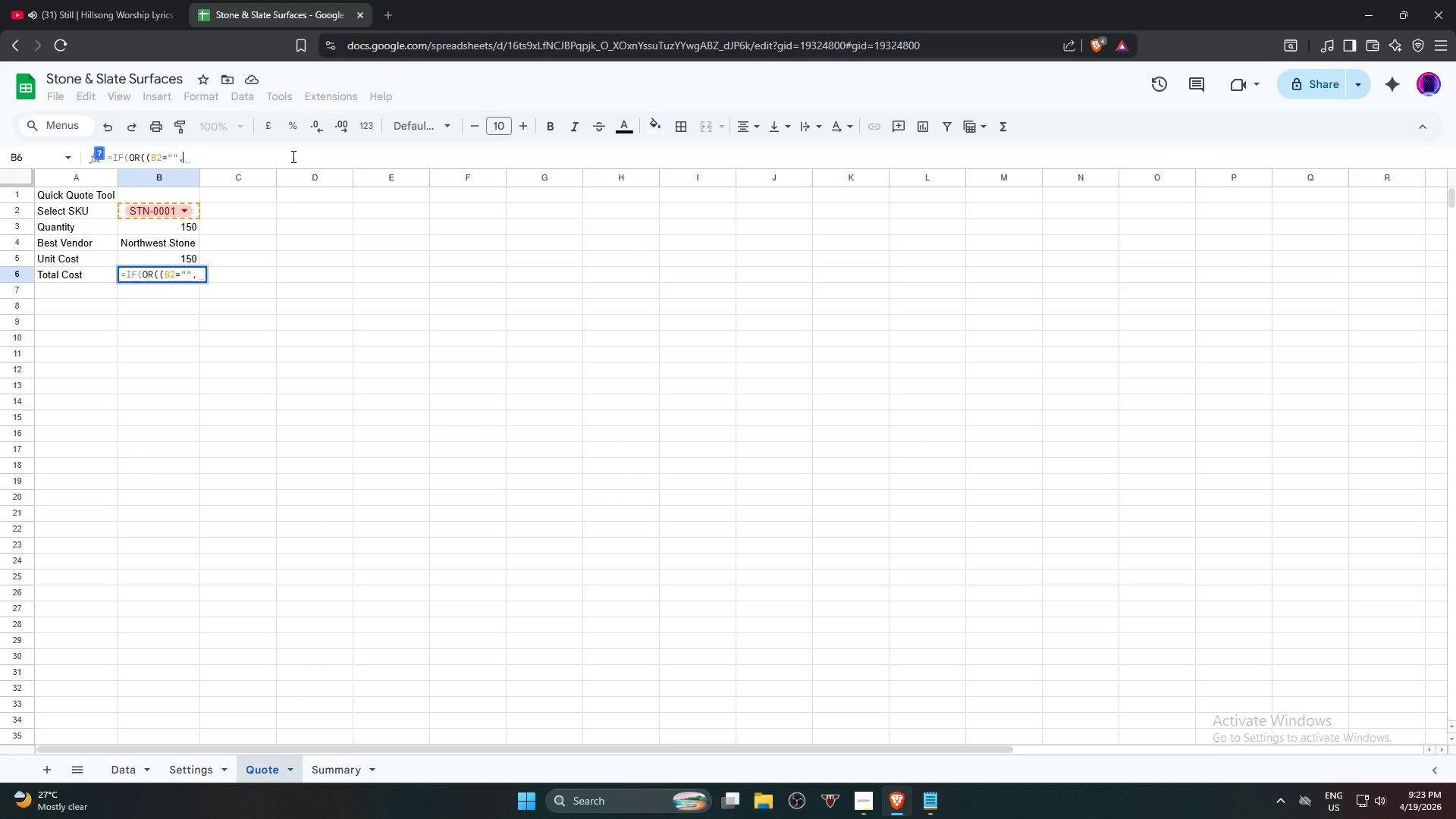 
key(Backspace)
 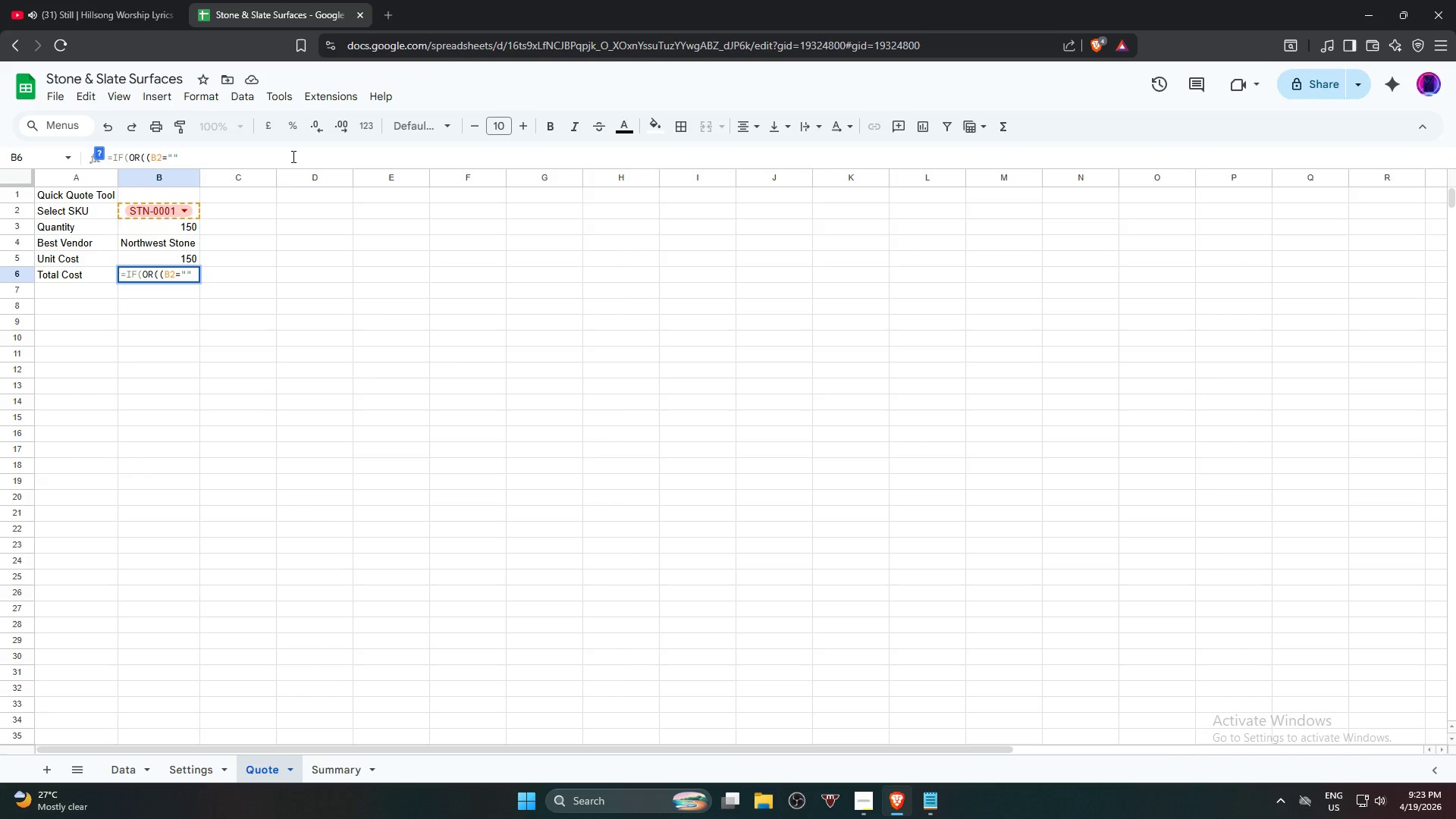 
wait(5.22)
 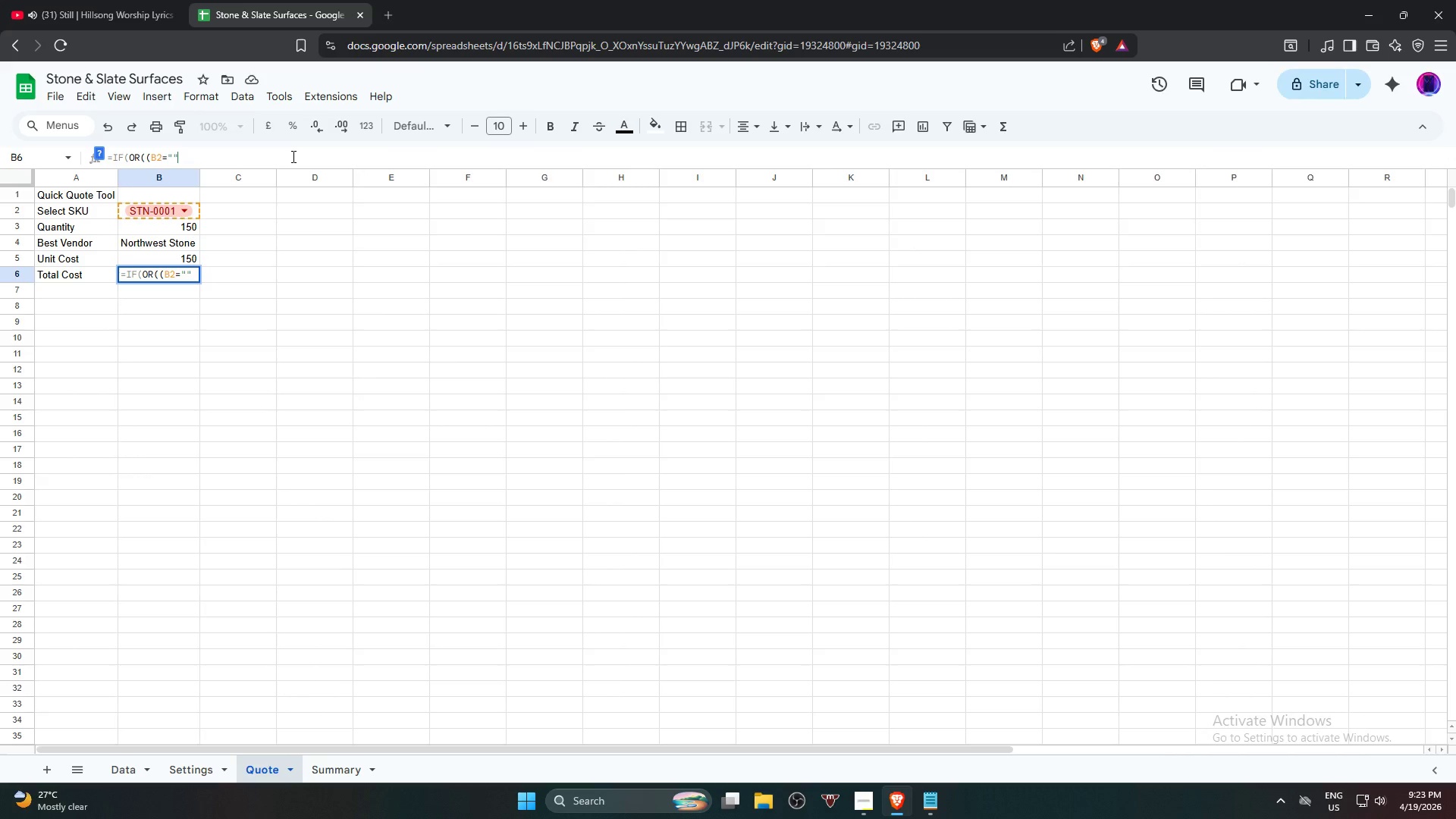 
key(Comma)
 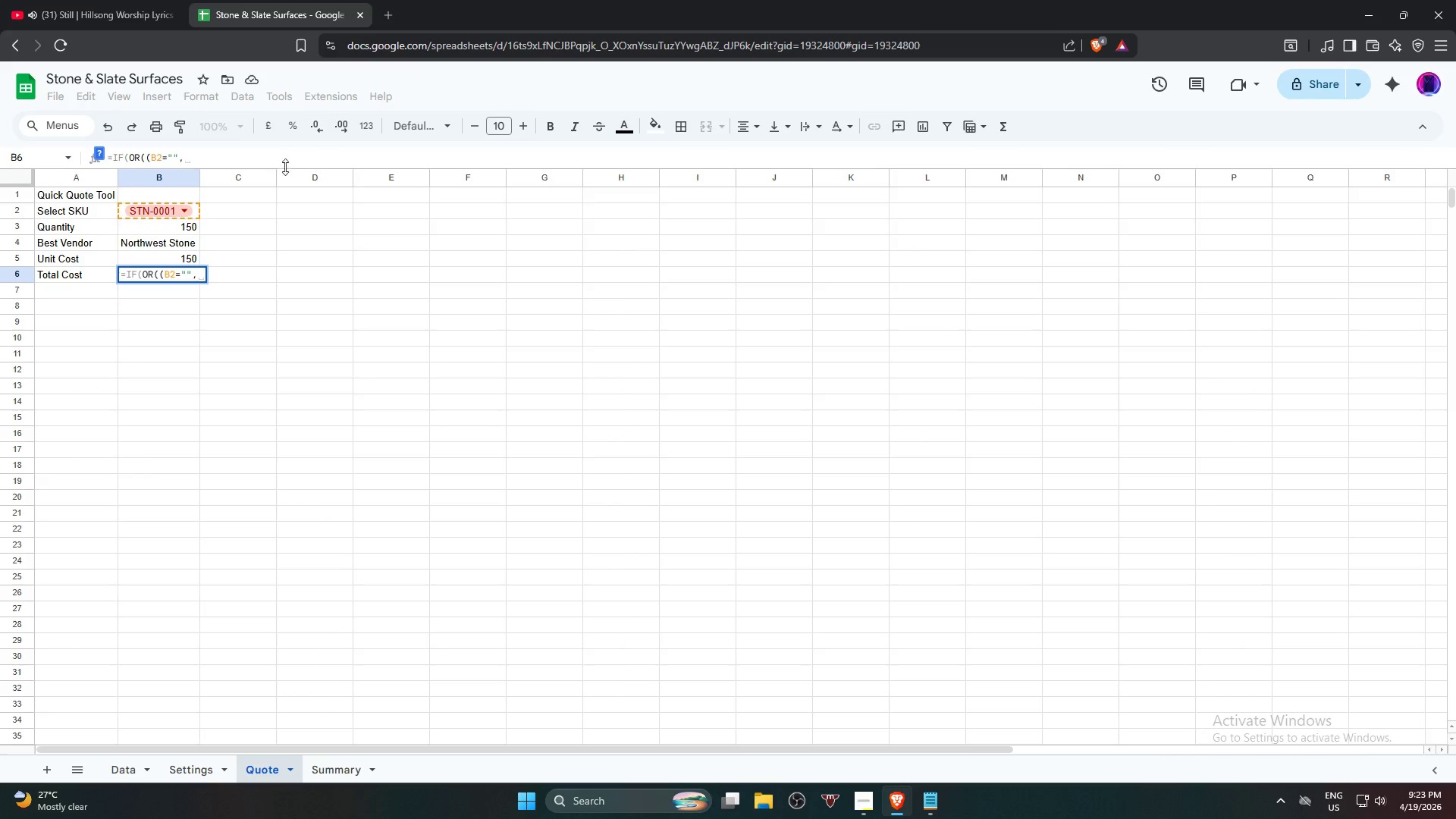 
hold_key(key=ControlLeft, duration=0.58)
left_click([171, 224])
 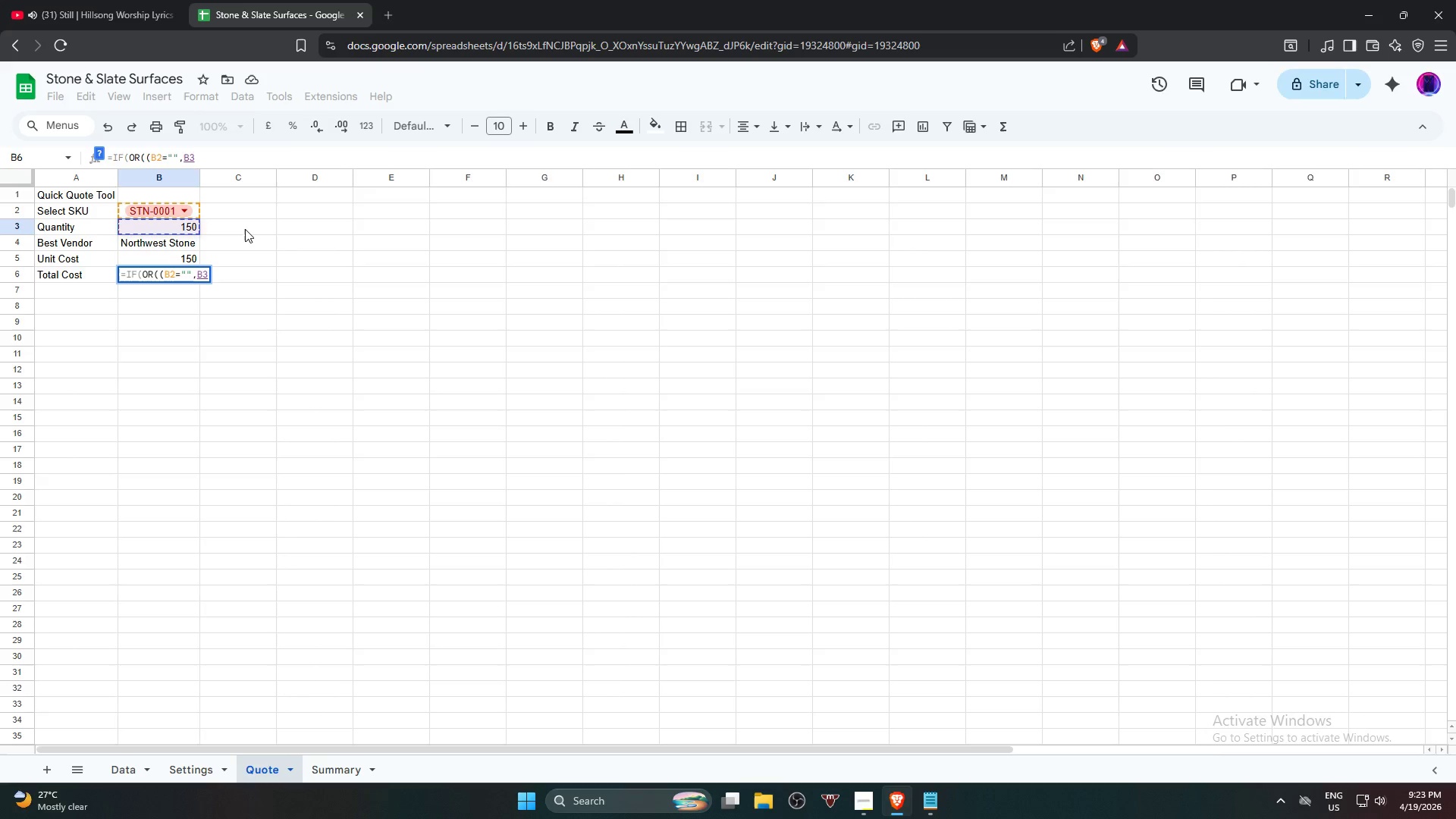 
wait(19.17)
 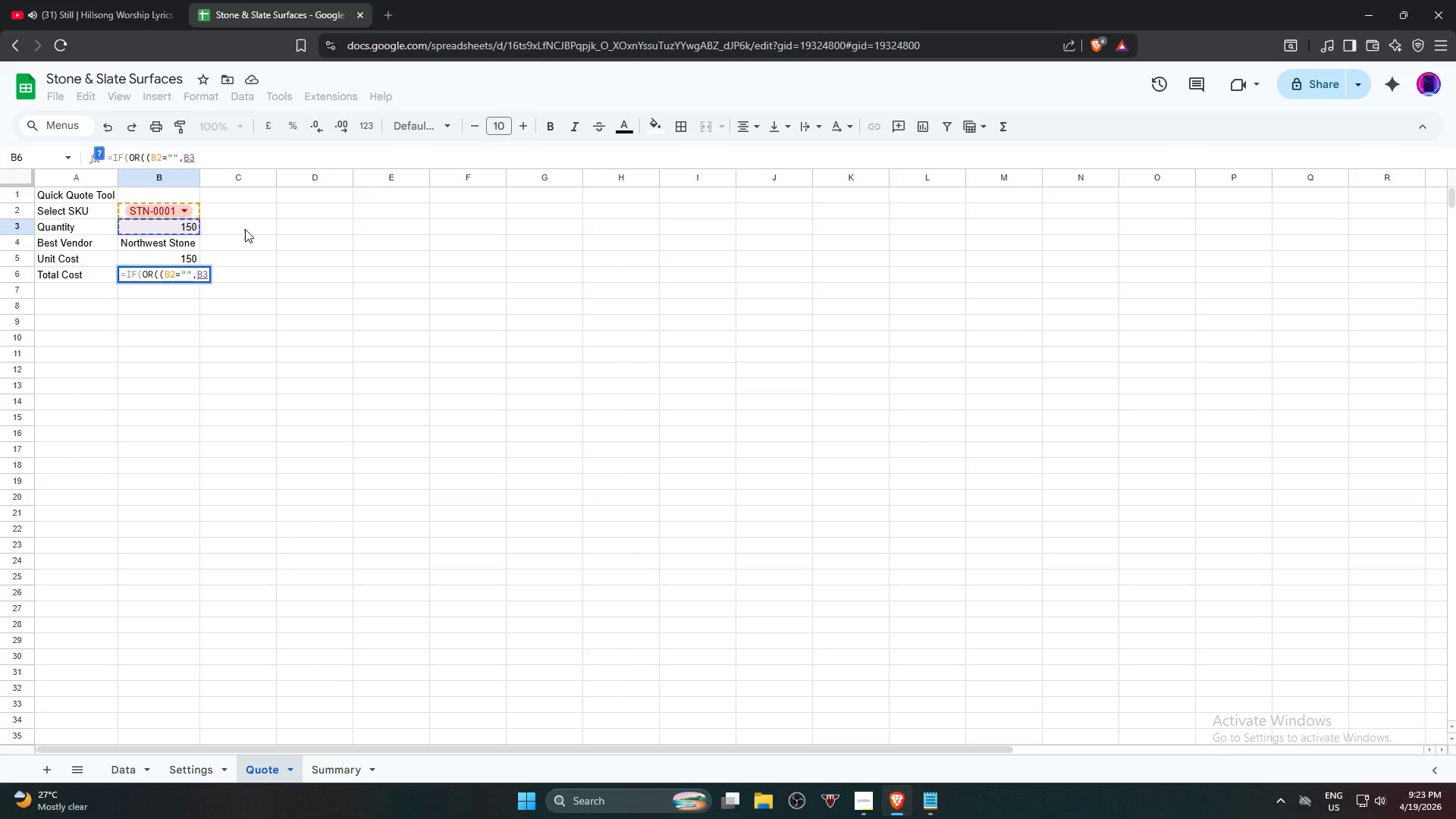 
key(Comma)
 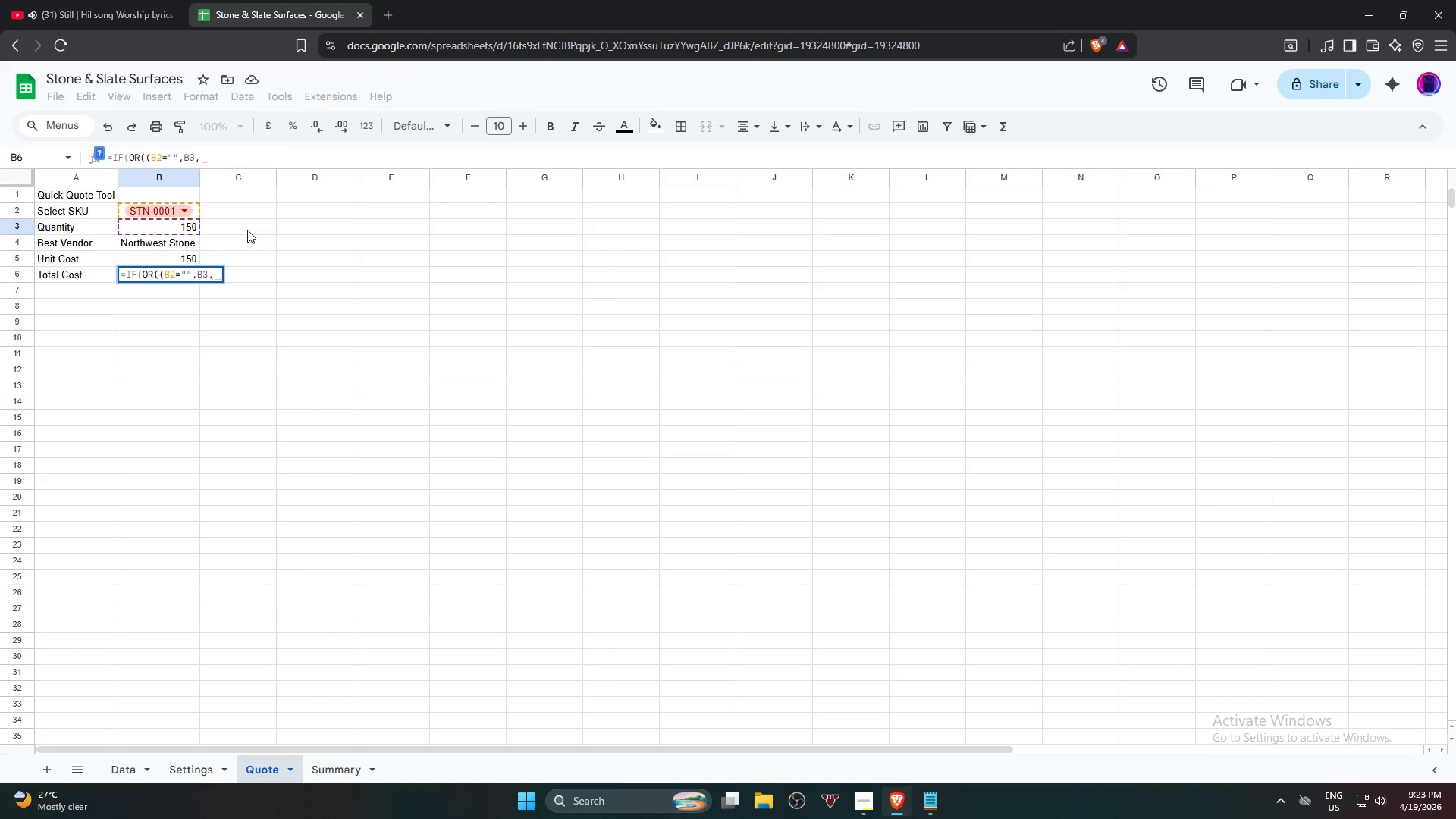 
wait(10.16)
 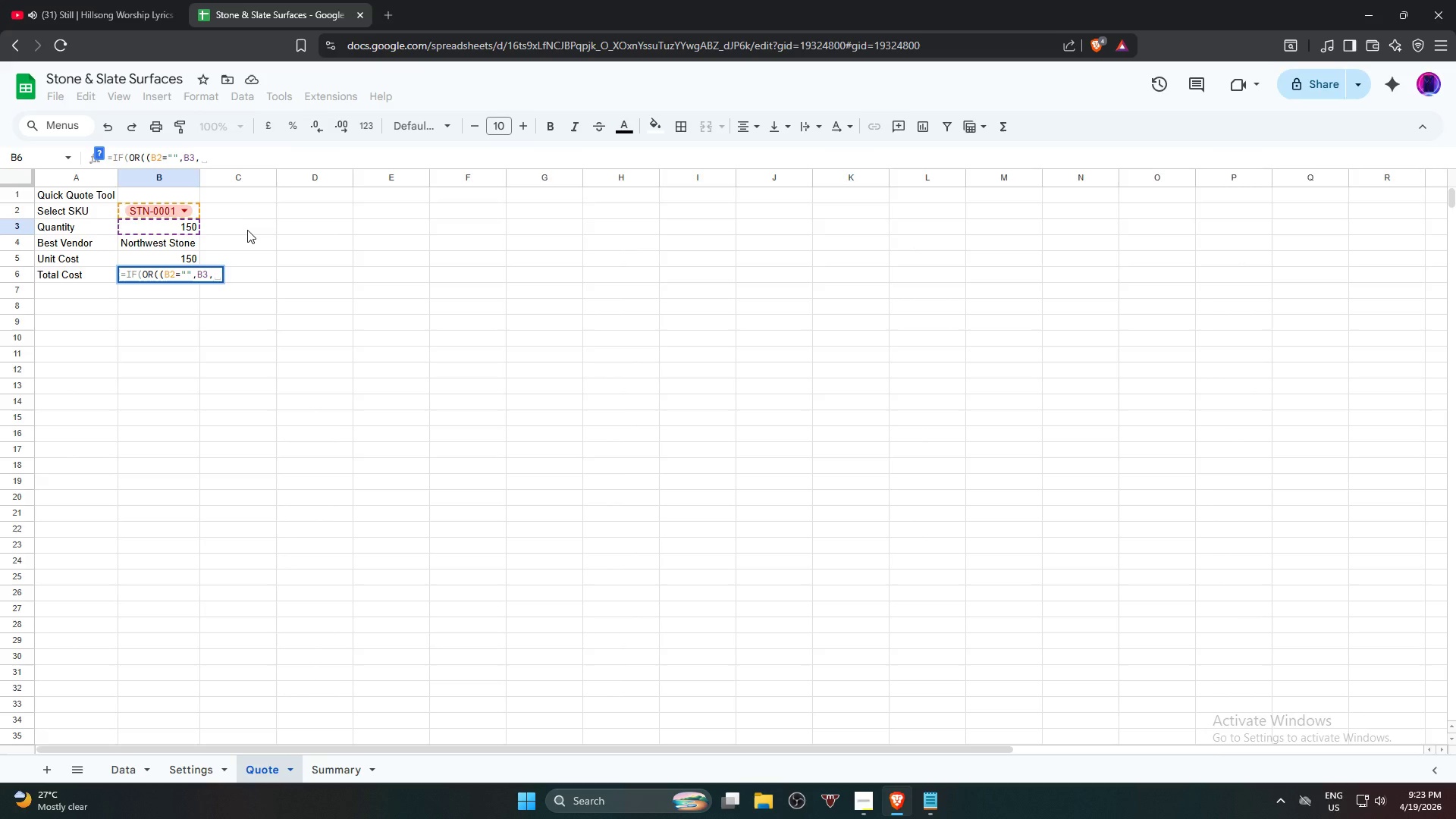 
key(Shift+Equal)
 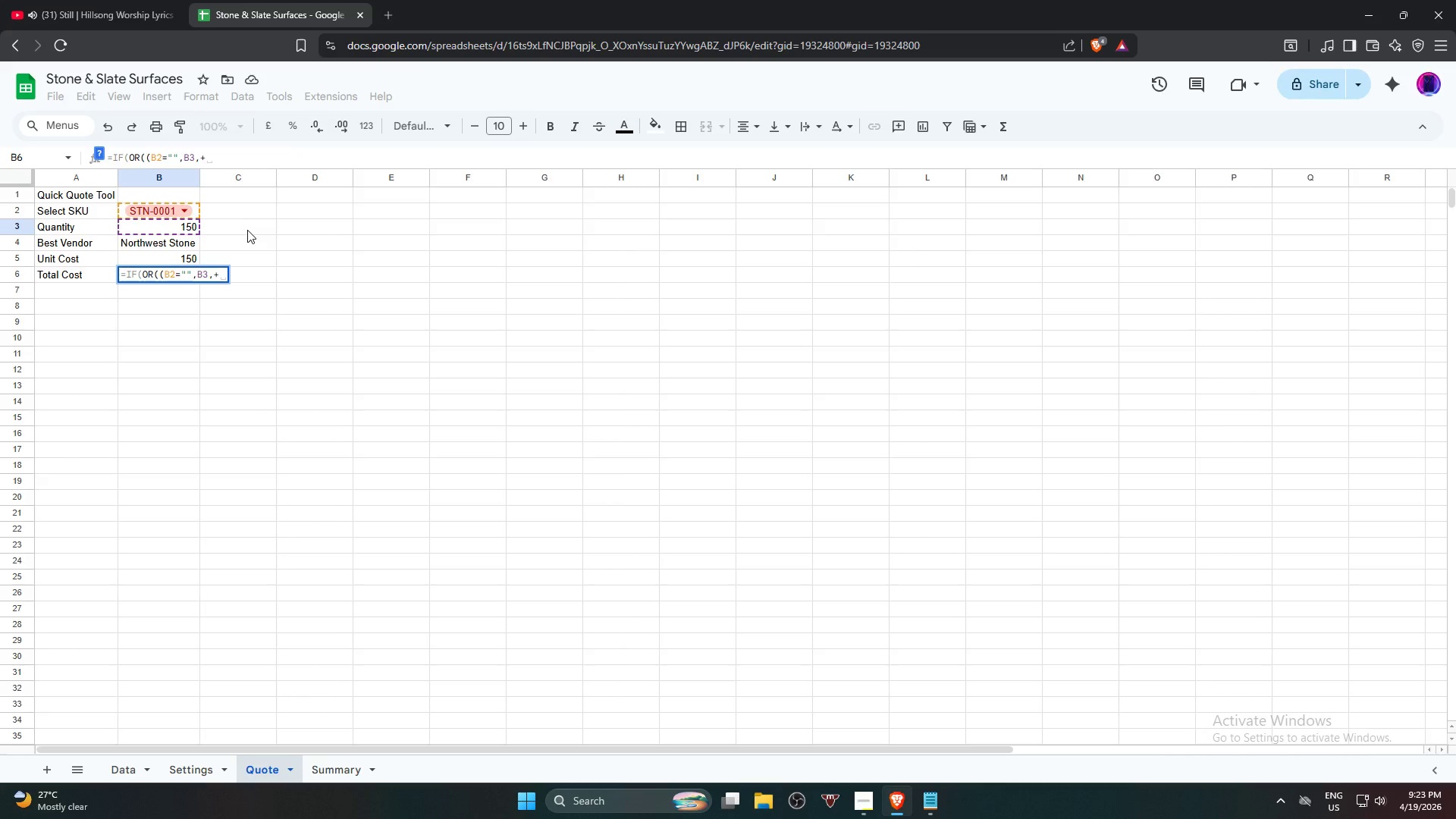 
key(Backspace)
 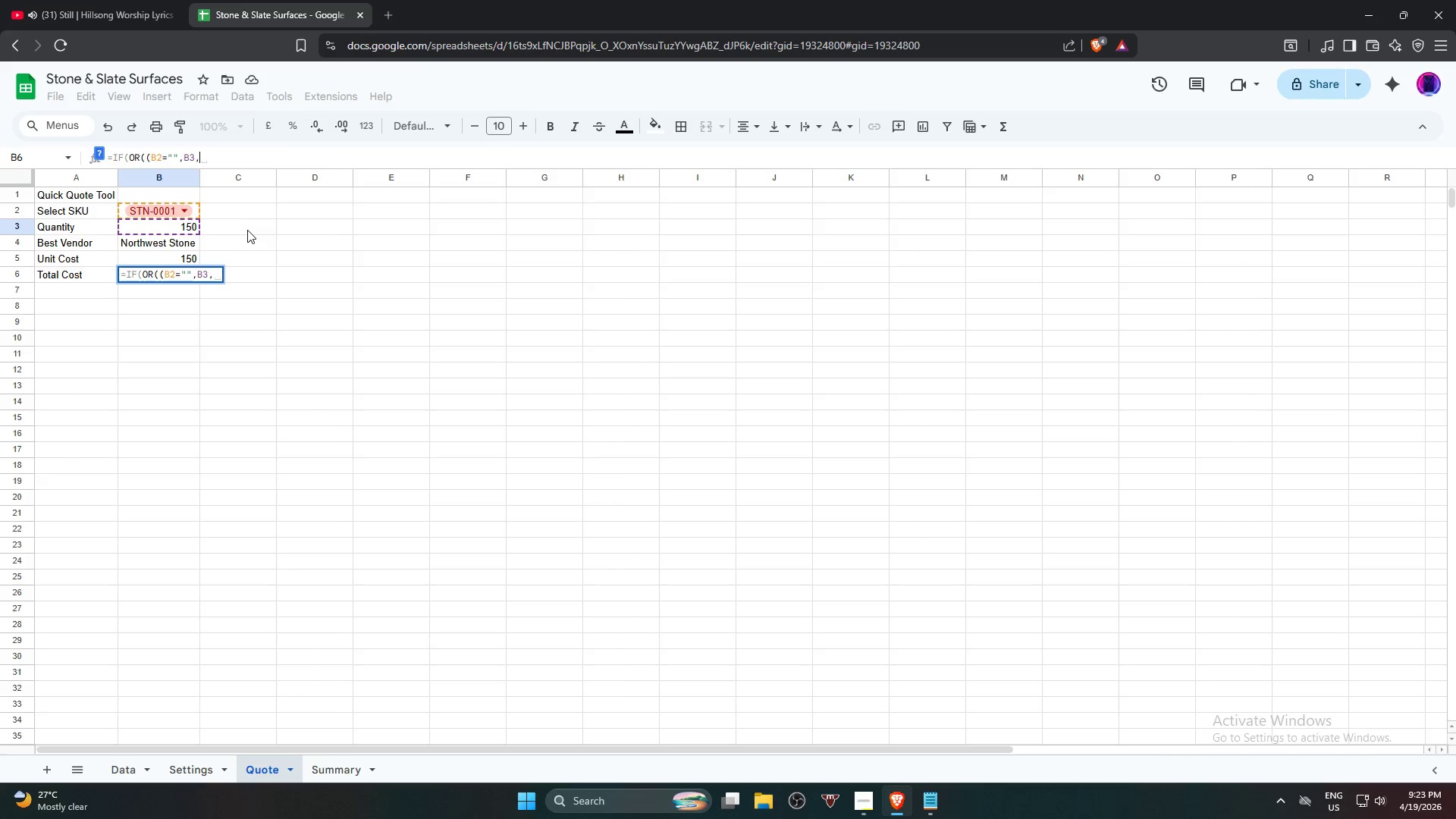 
key(Equal)
 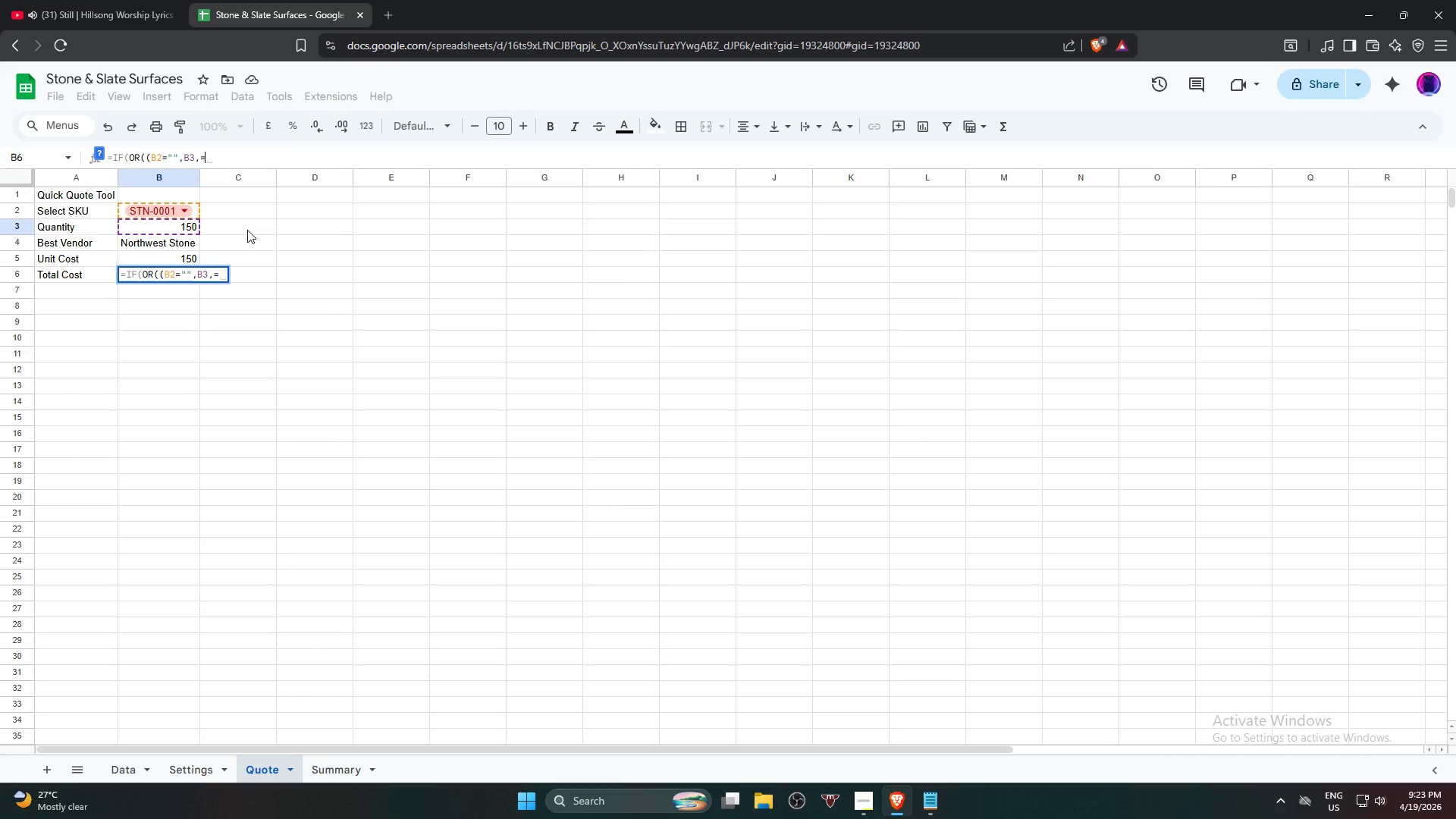 
key(Backspace)
 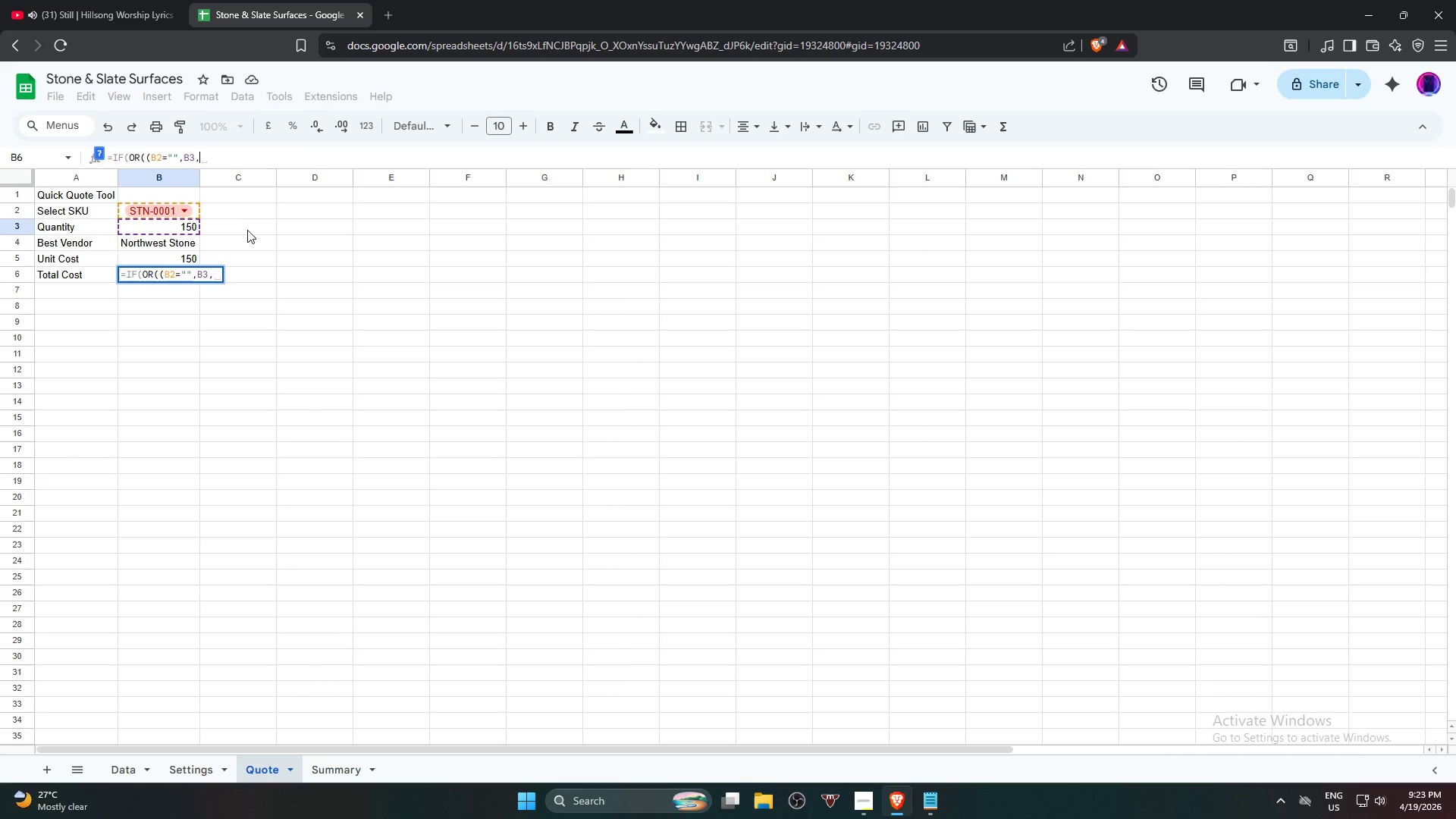 
key(Backspace)
 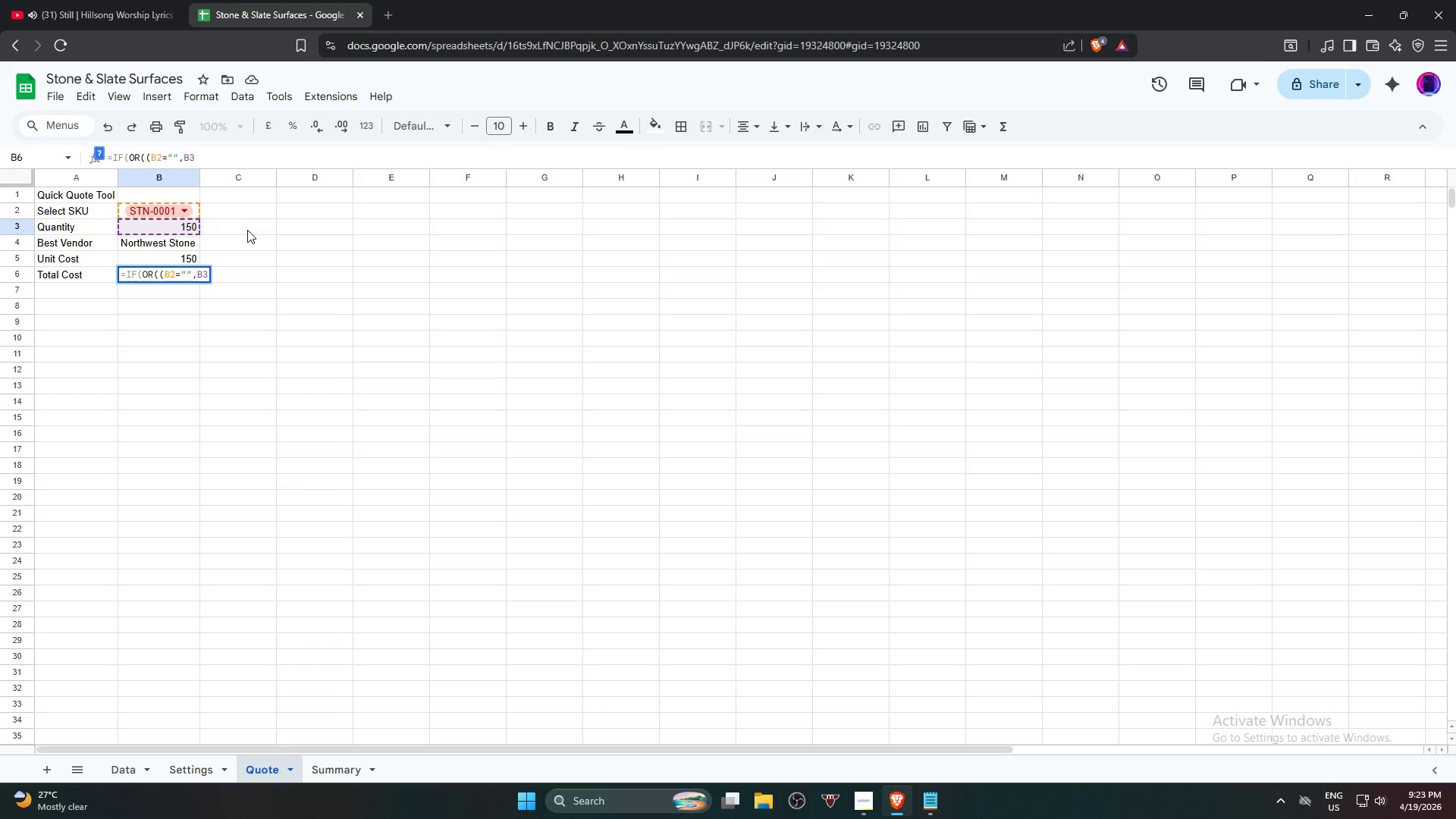 
key(Equal)
 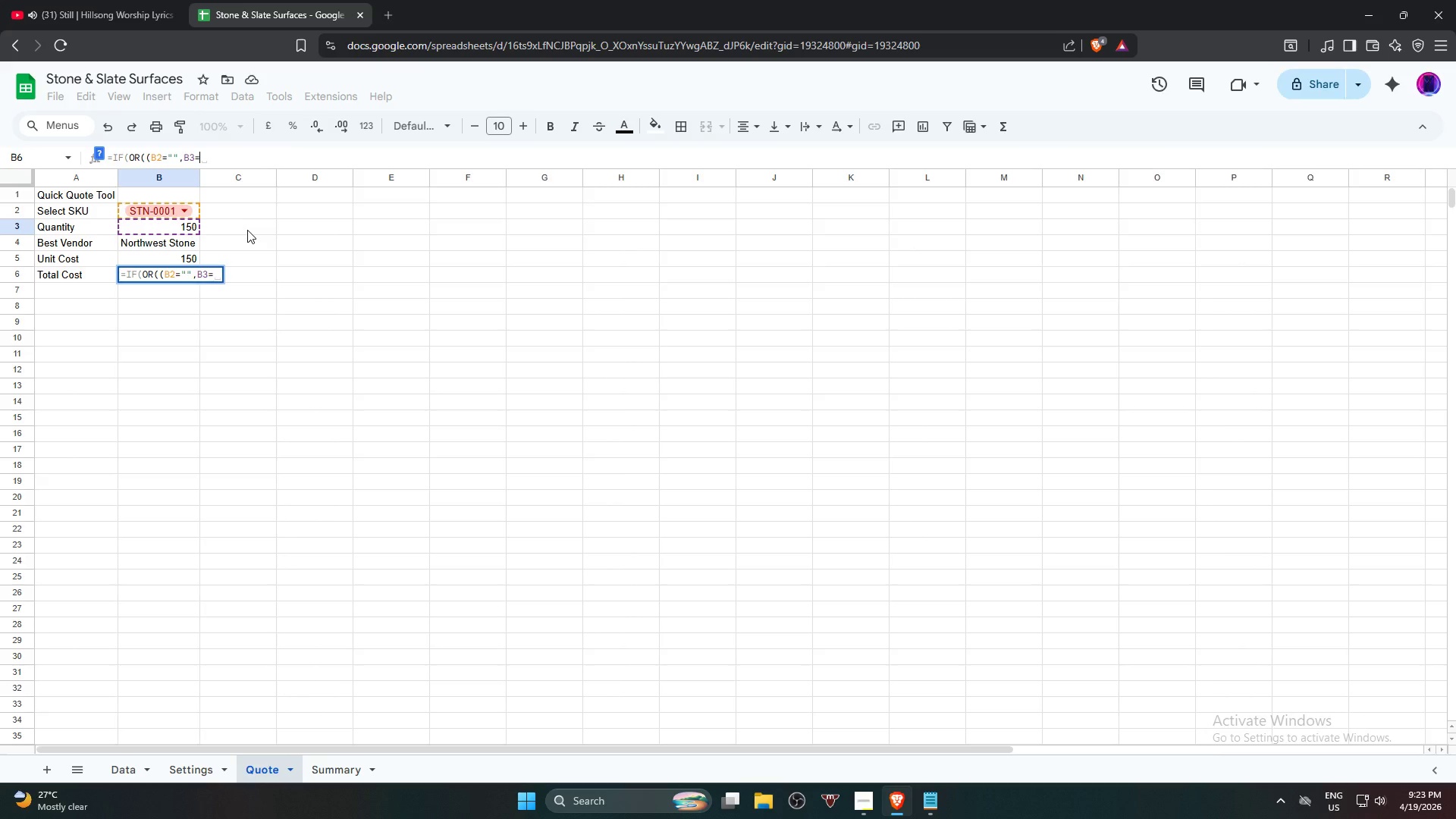 
key(Shift+Quote)
 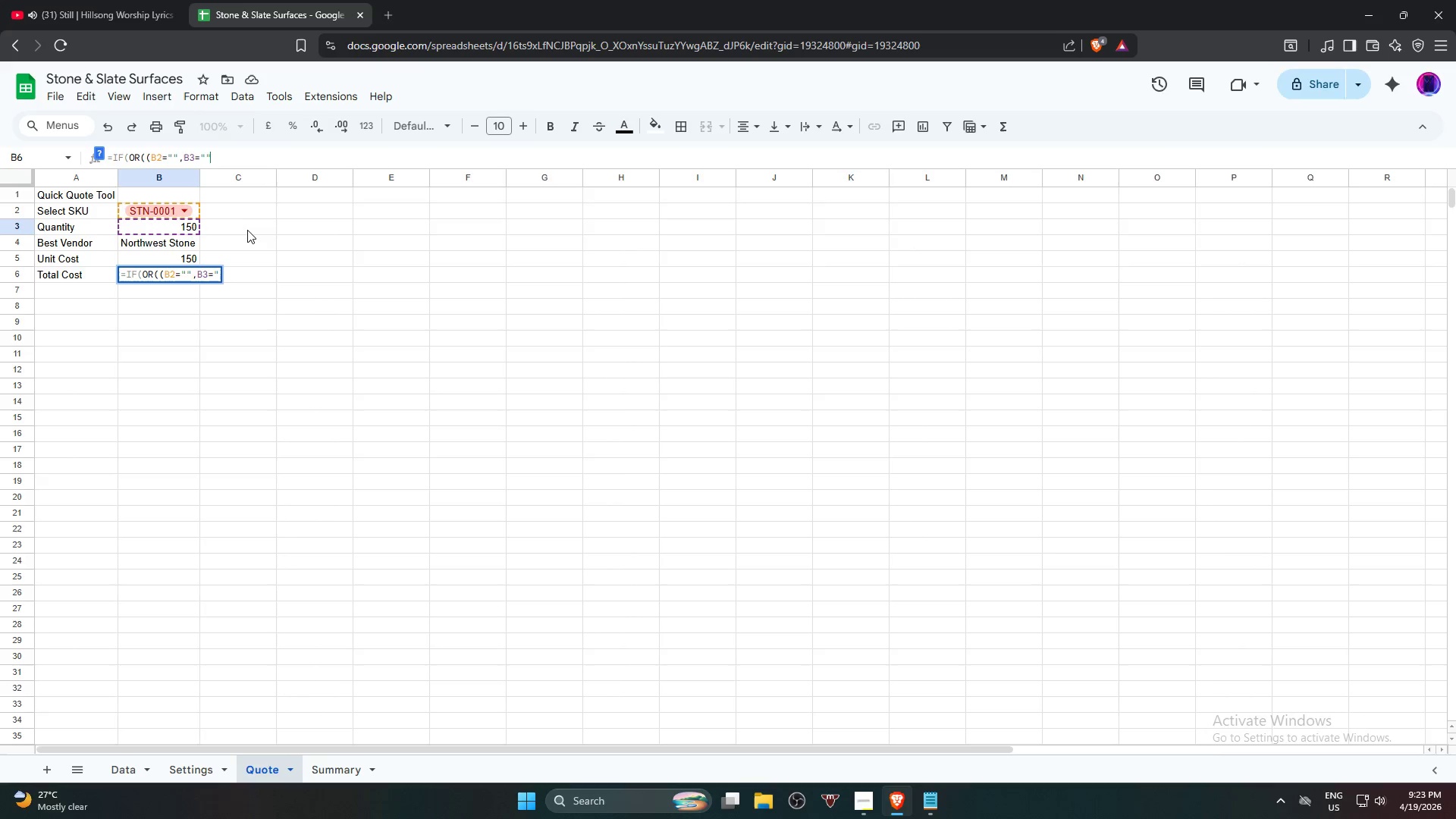 
key(Shift+Quote)
 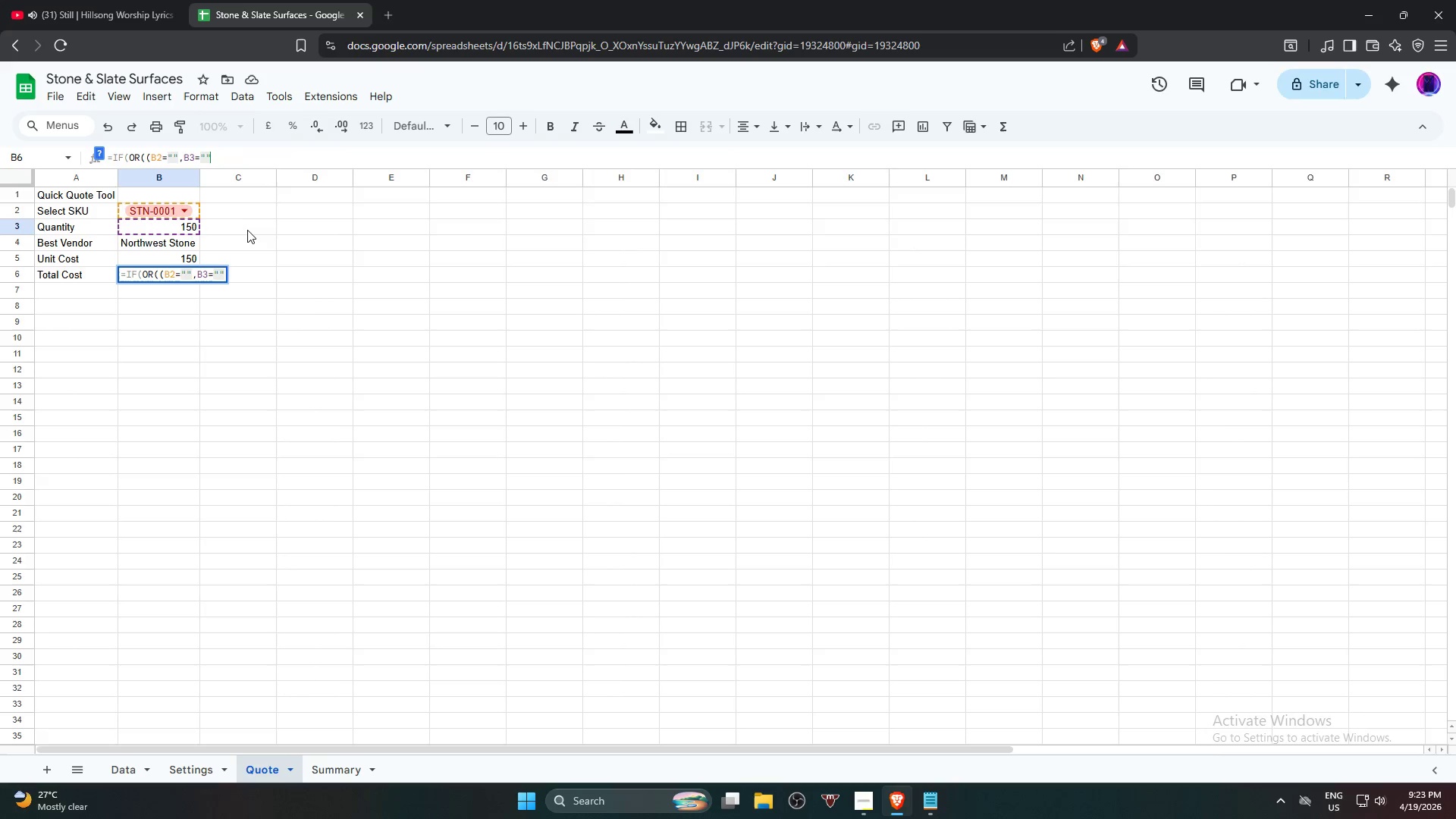 
key(Shift+0)
 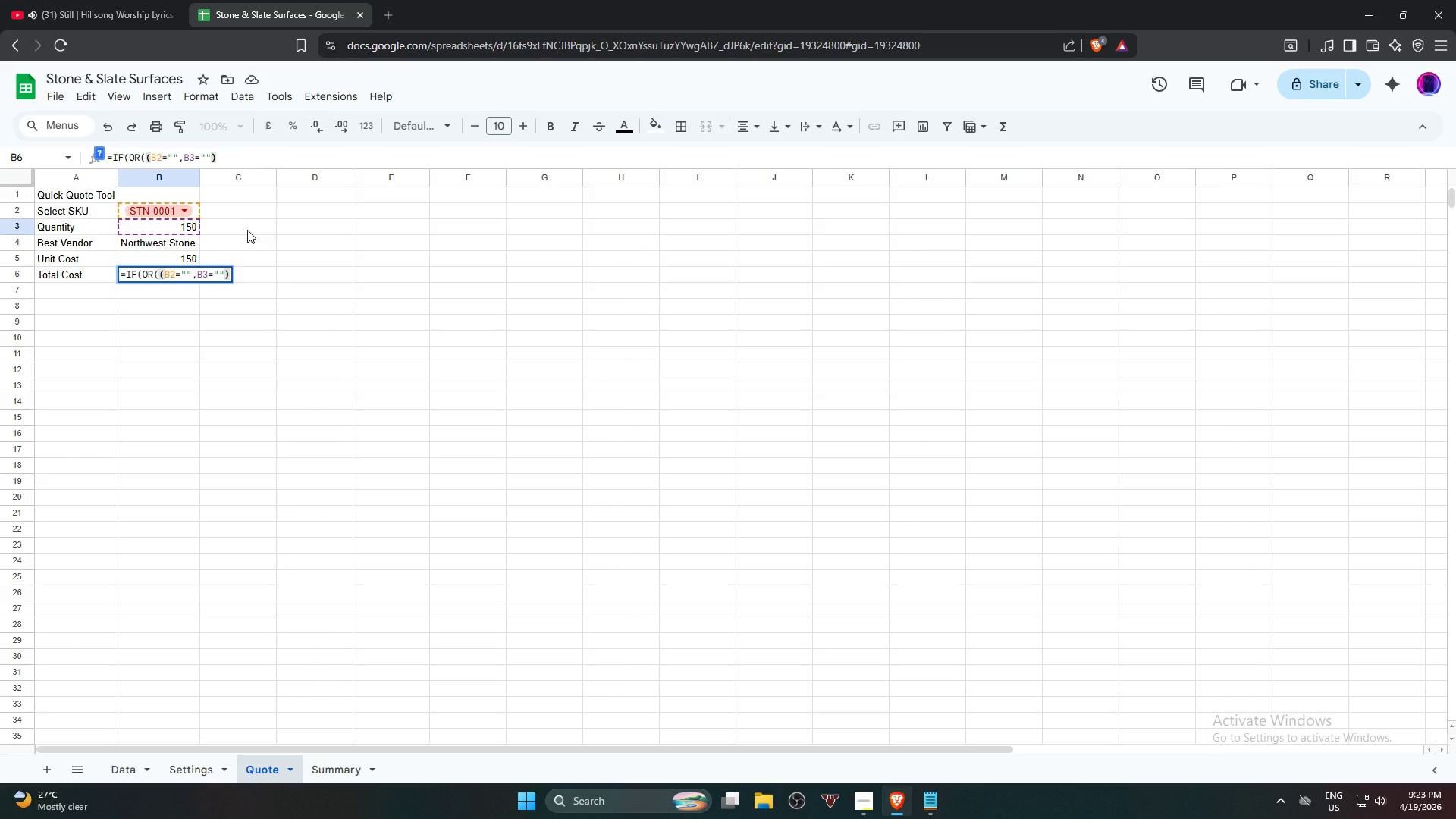 
key(Comma)
 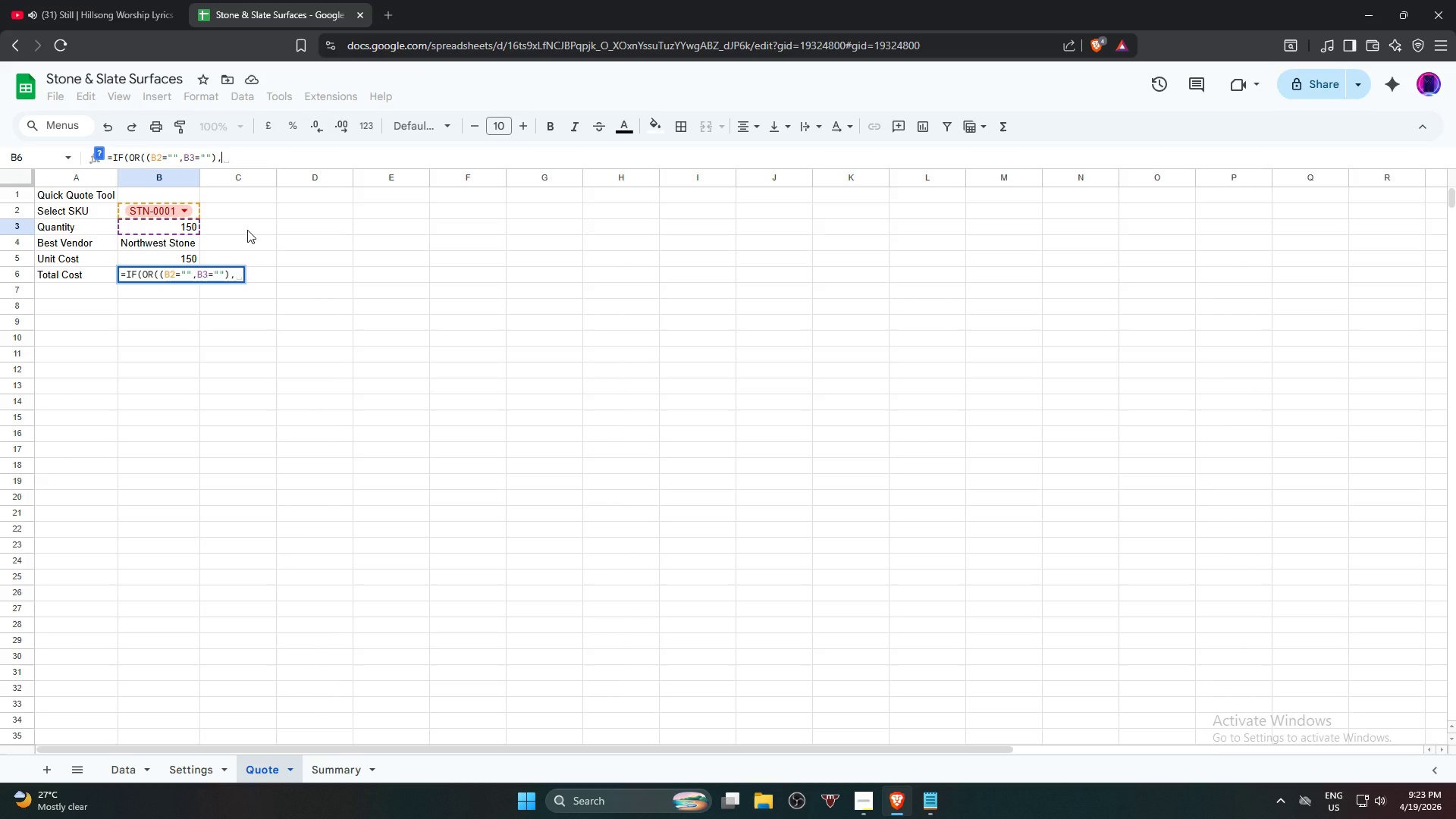 
key(Shift+Quote)
 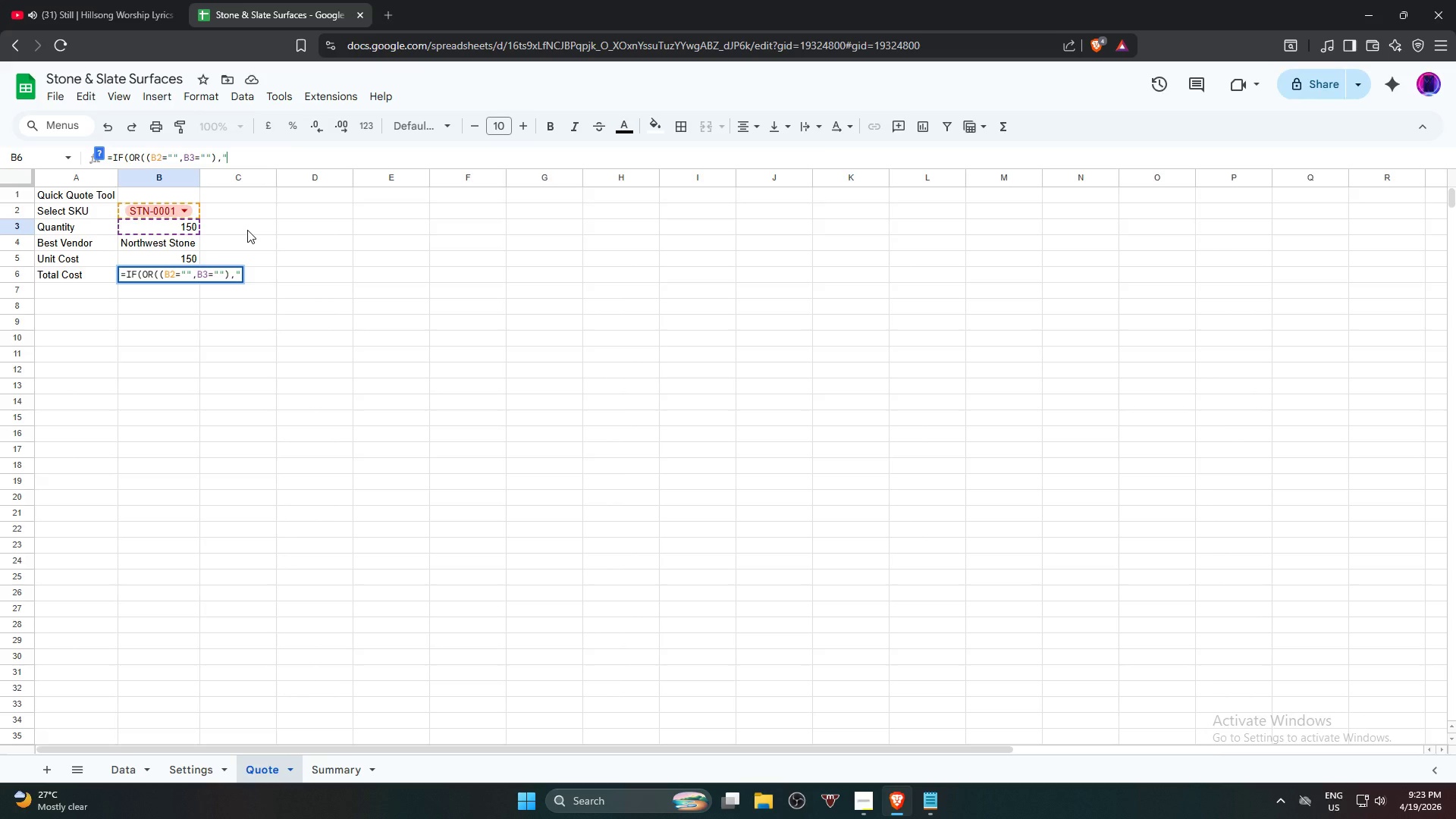 
key(Shift+Quote)
 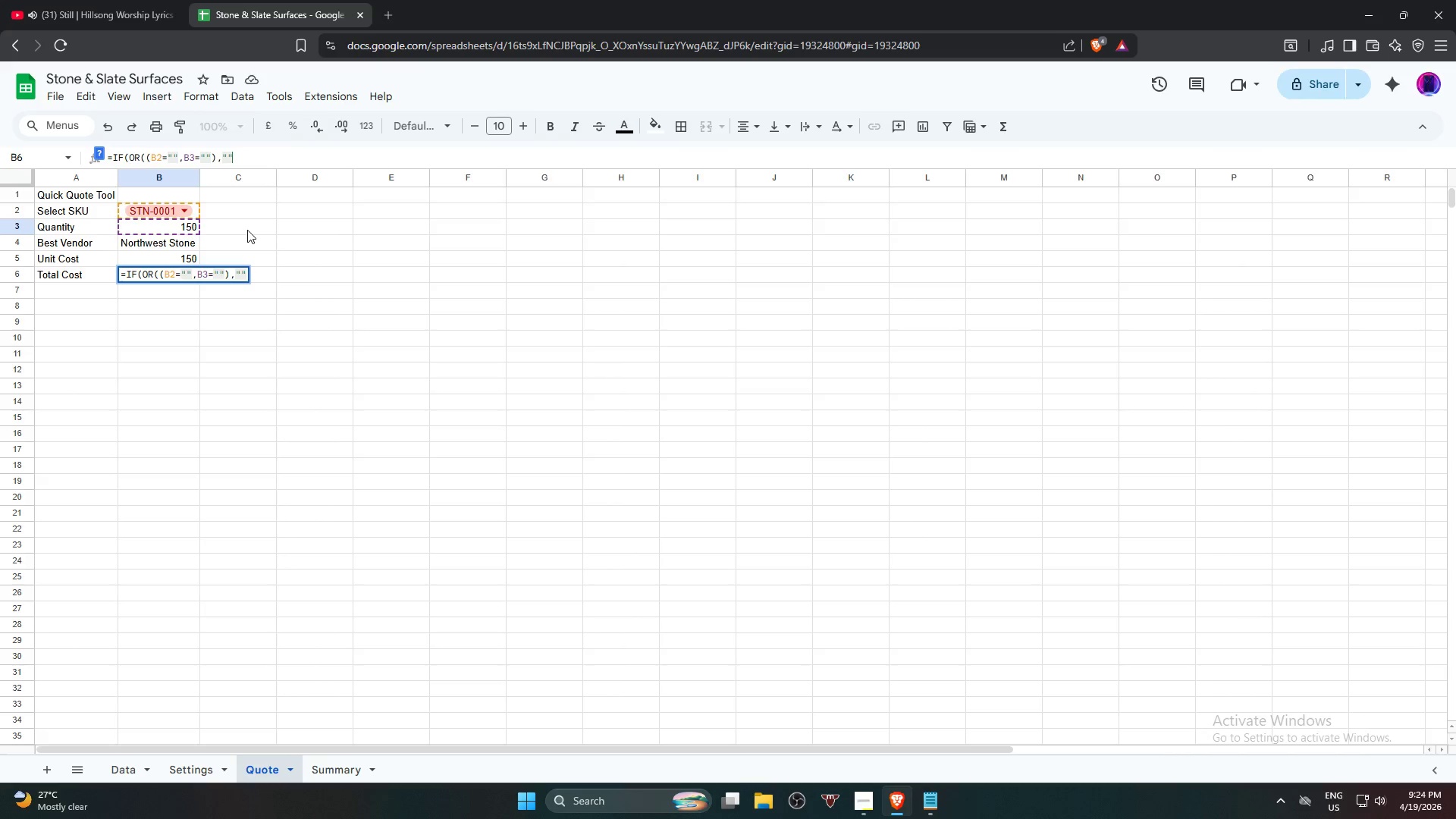 
key(Comma)
 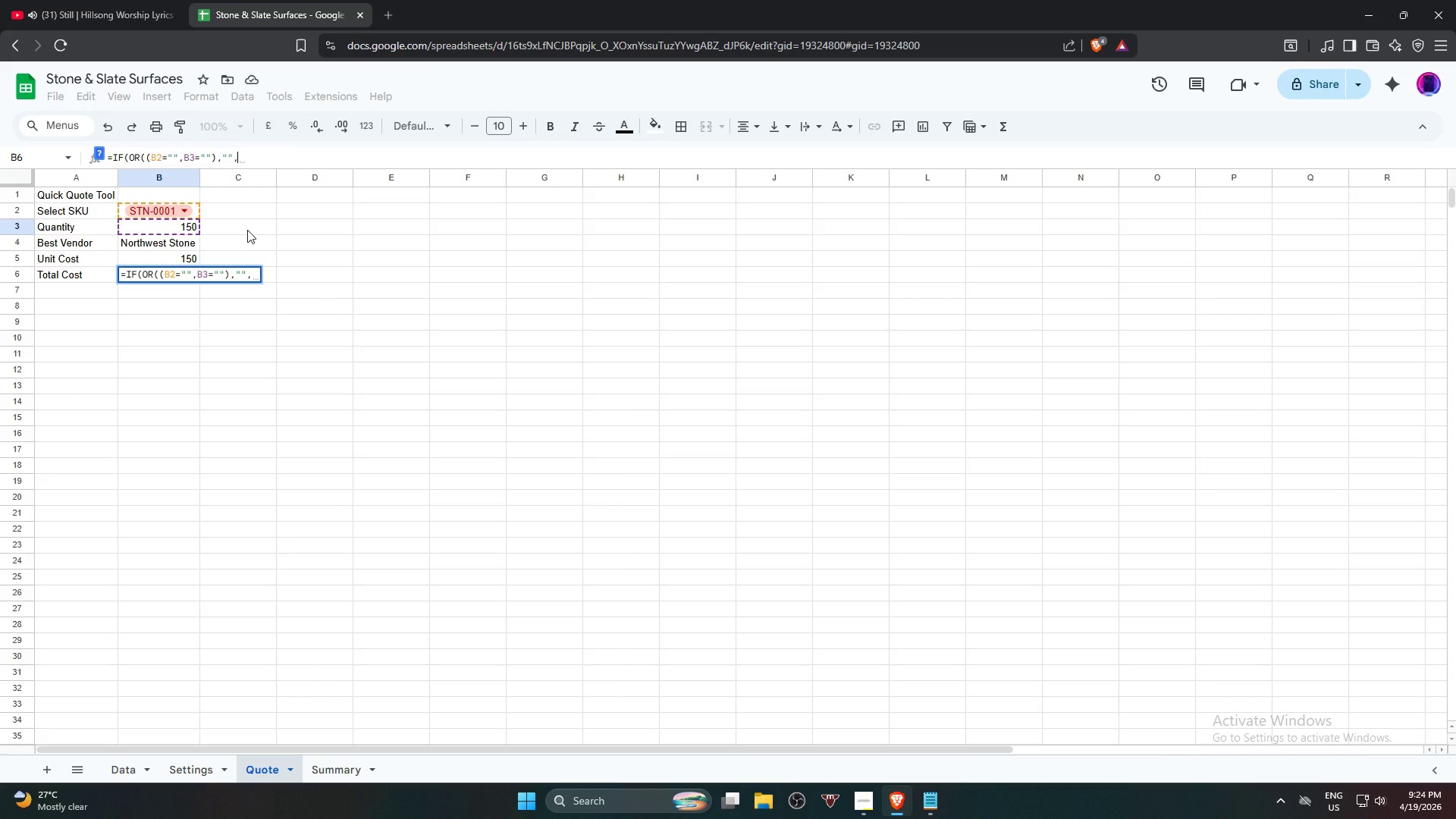 
wait(11.88)
 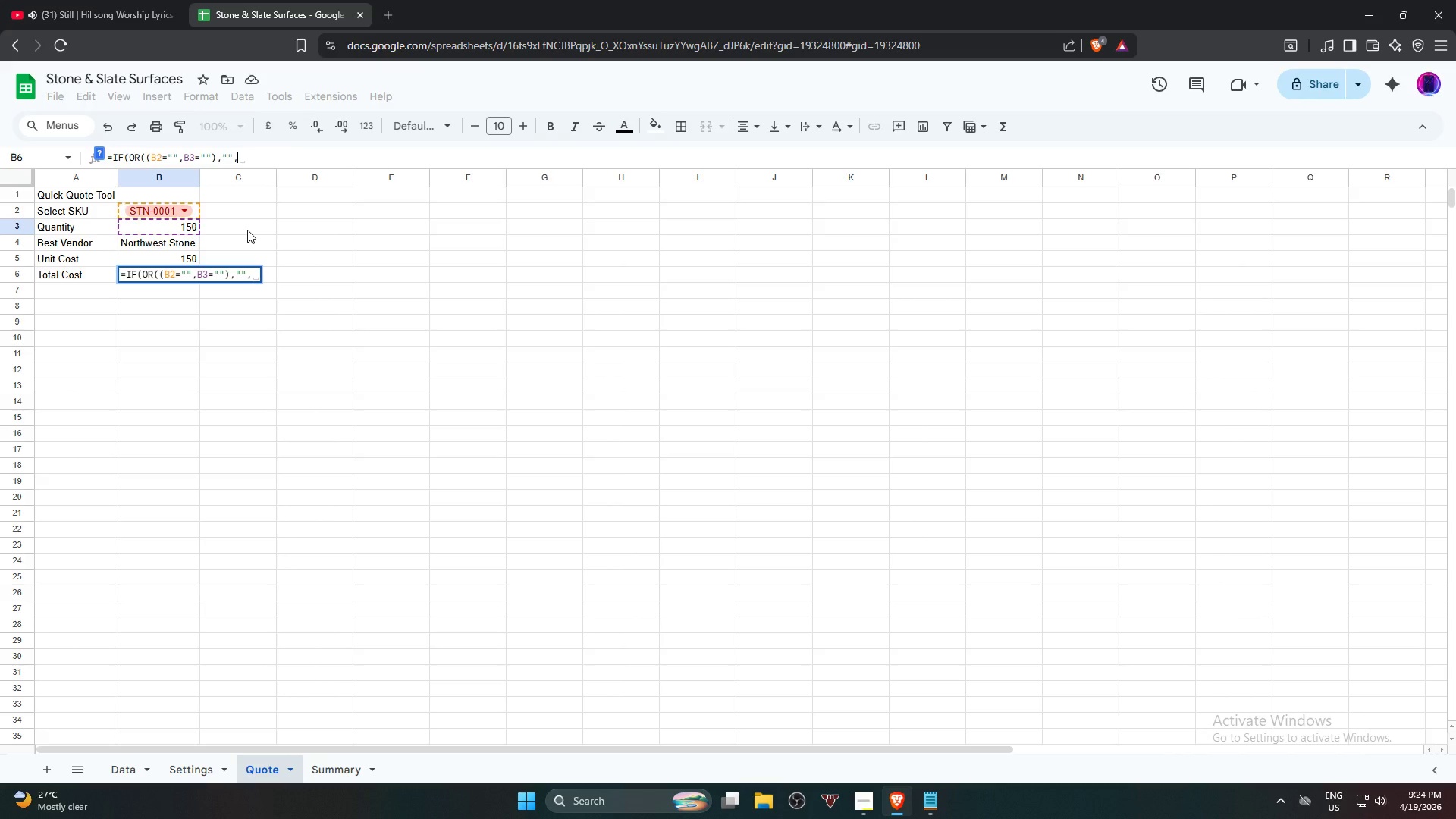 
hold_key(key=ControlLeft, duration=1.67)
left_click([187, 222])
 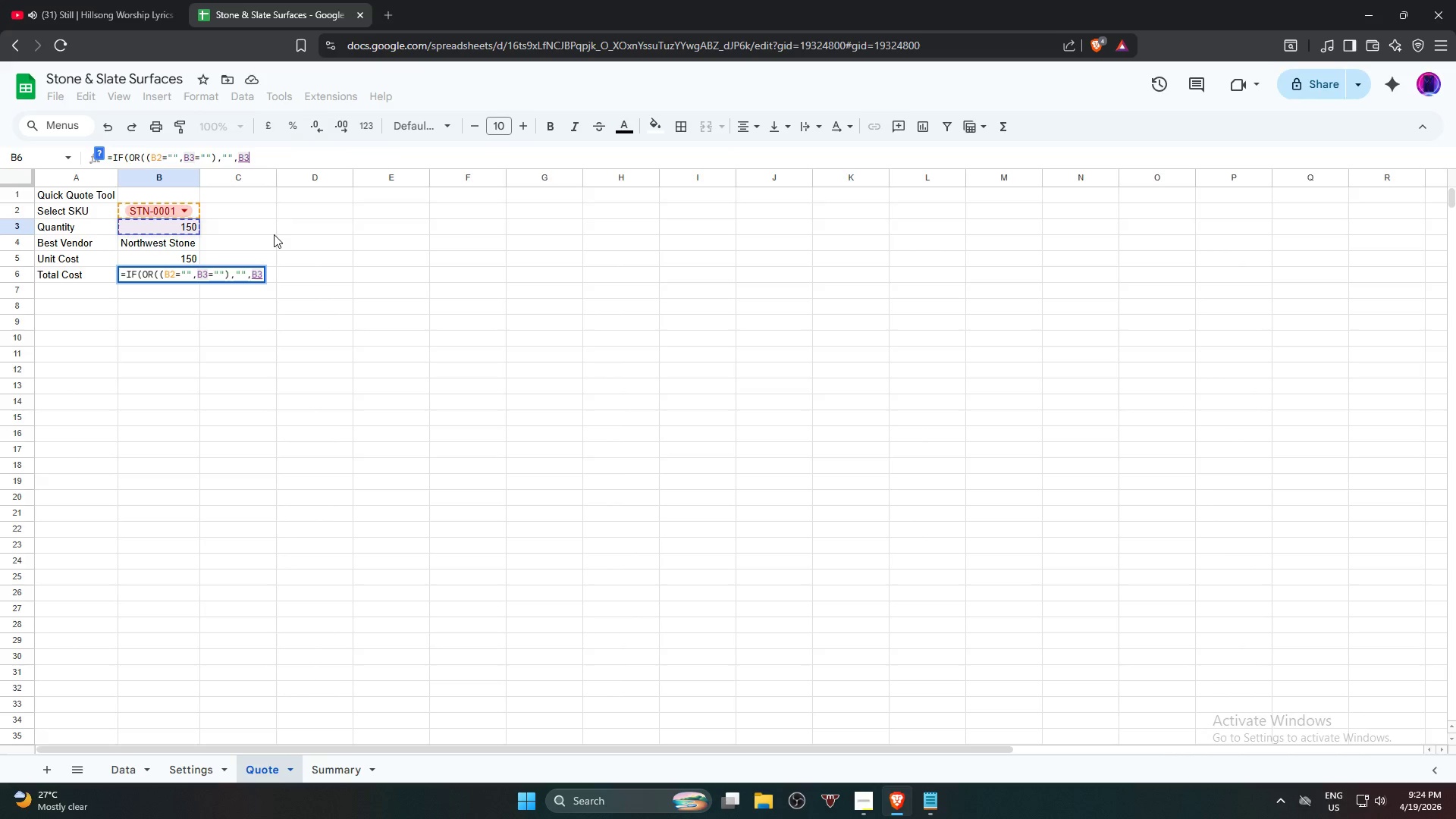 
key(Shift+8)
 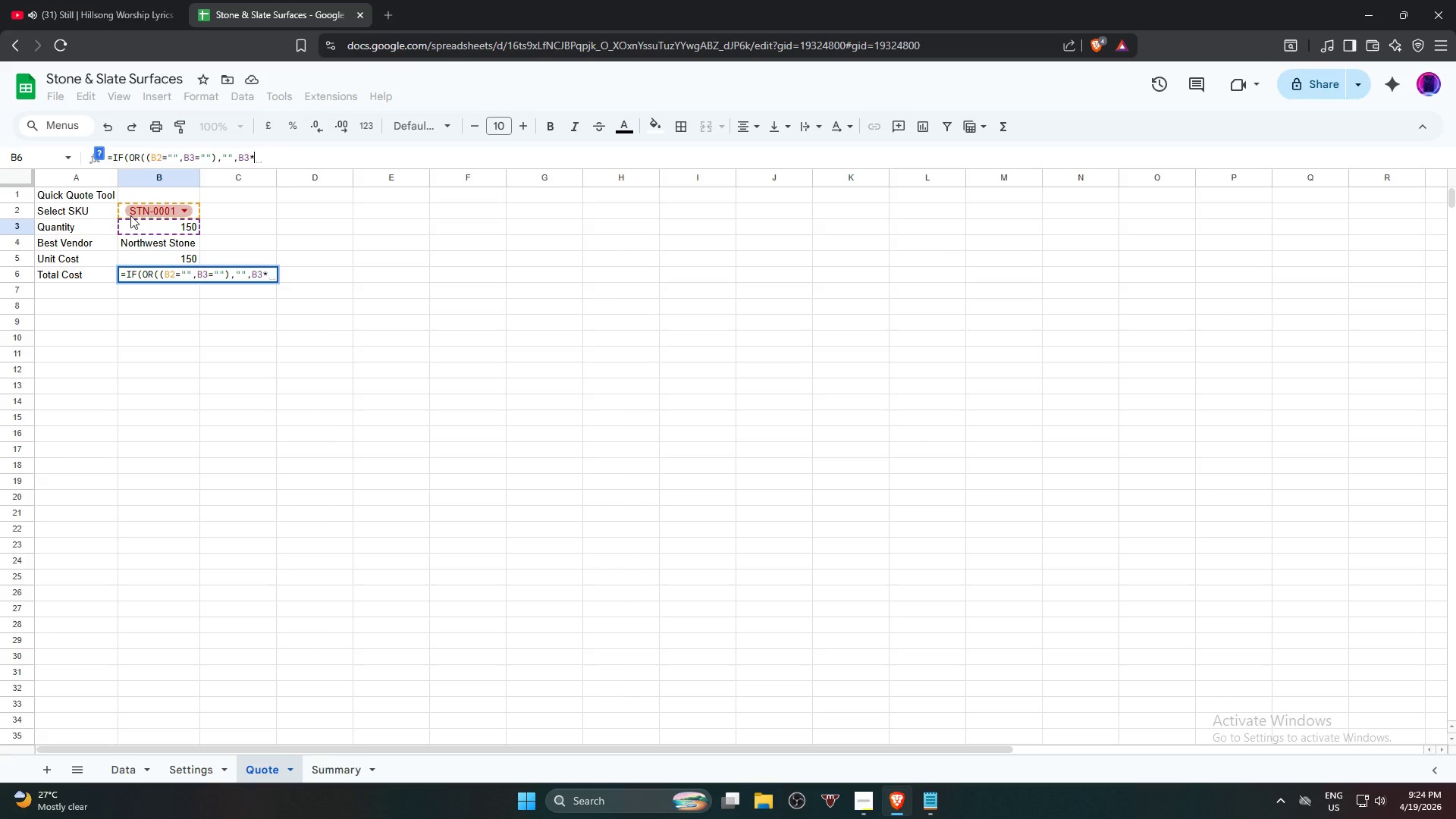 
hold_key(key=ControlLeft, duration=1.28)
left_click([168, 257])
 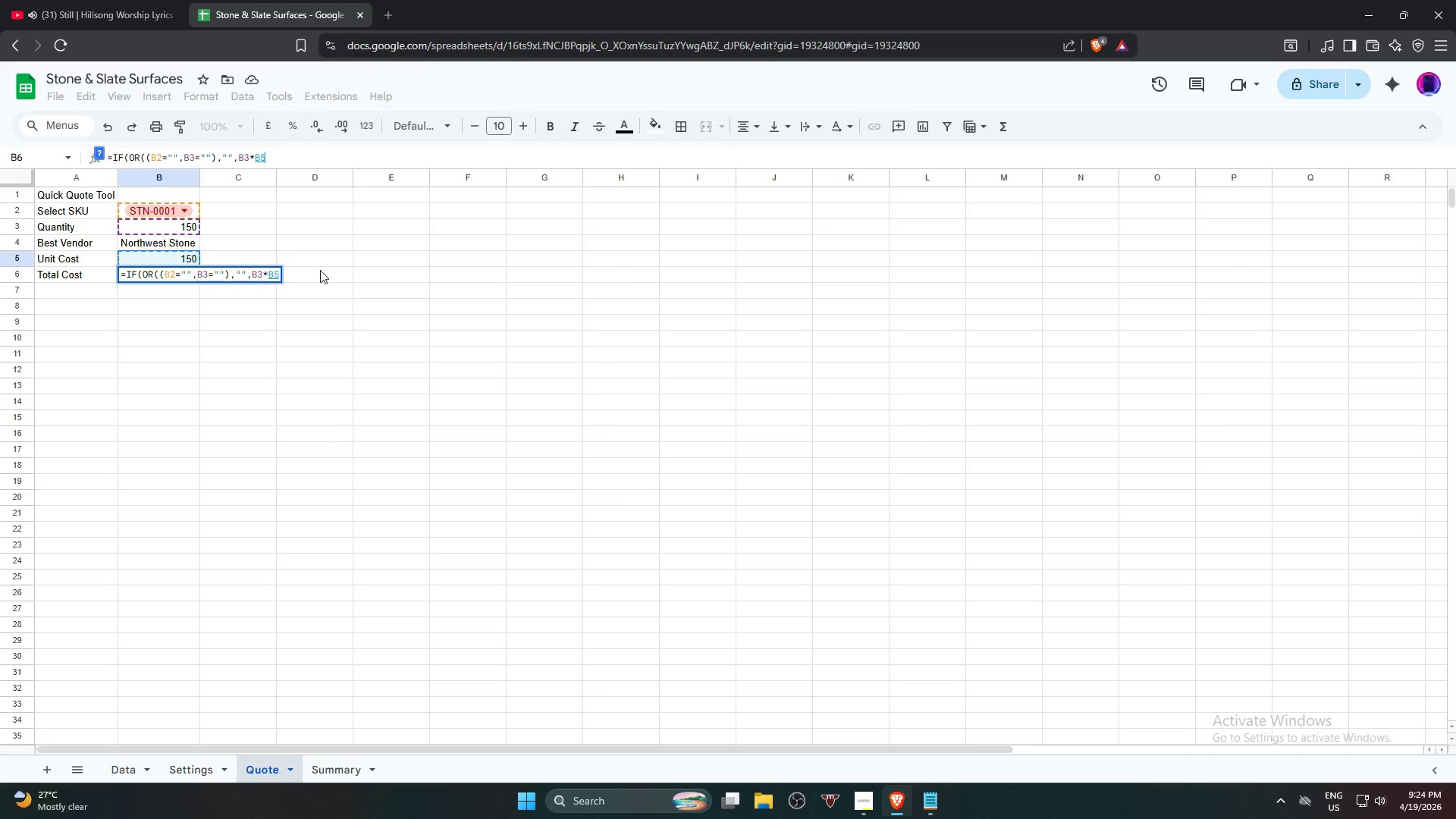 
key(NumpadEnter)
 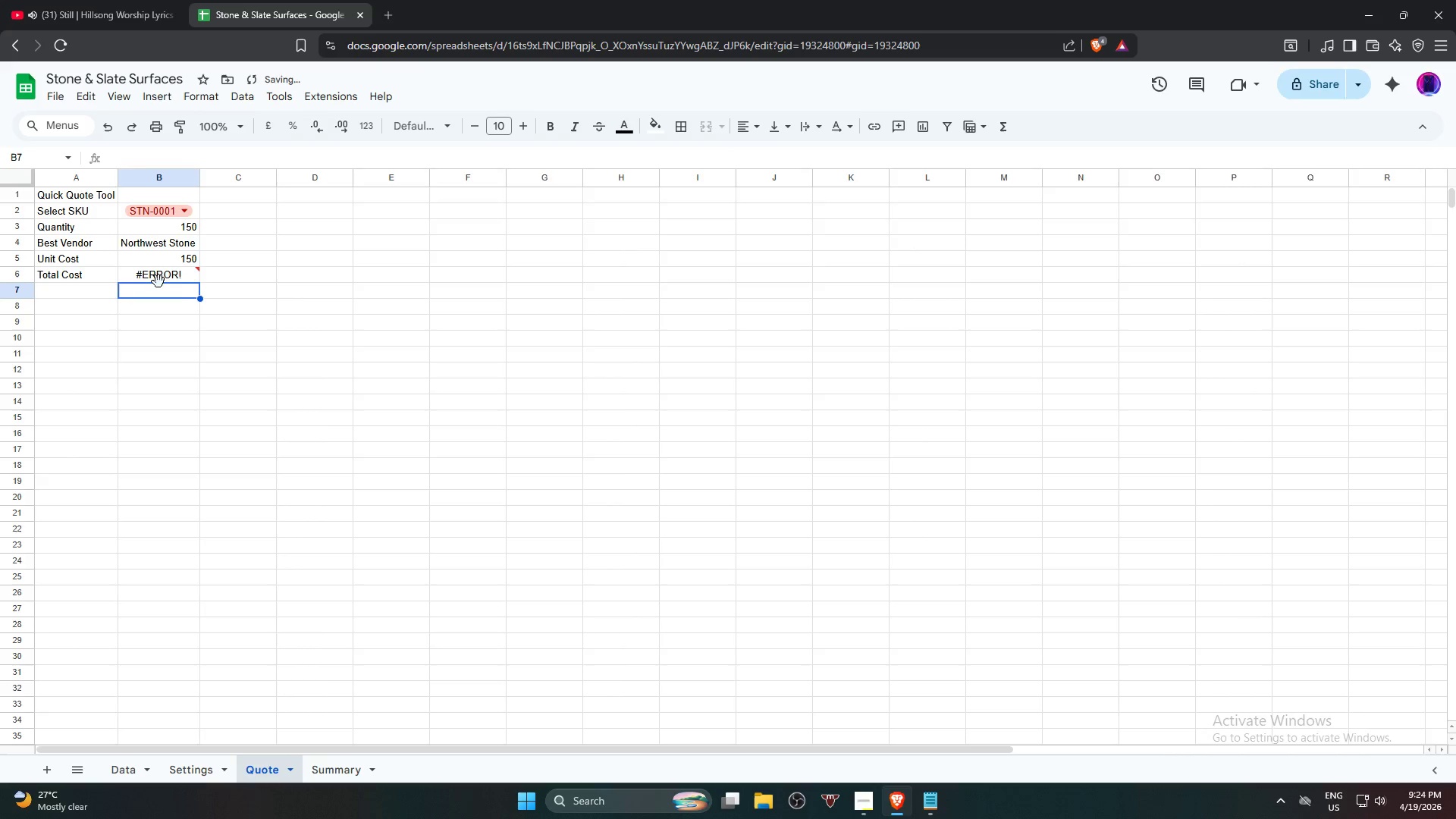 
left_click([178, 275])
 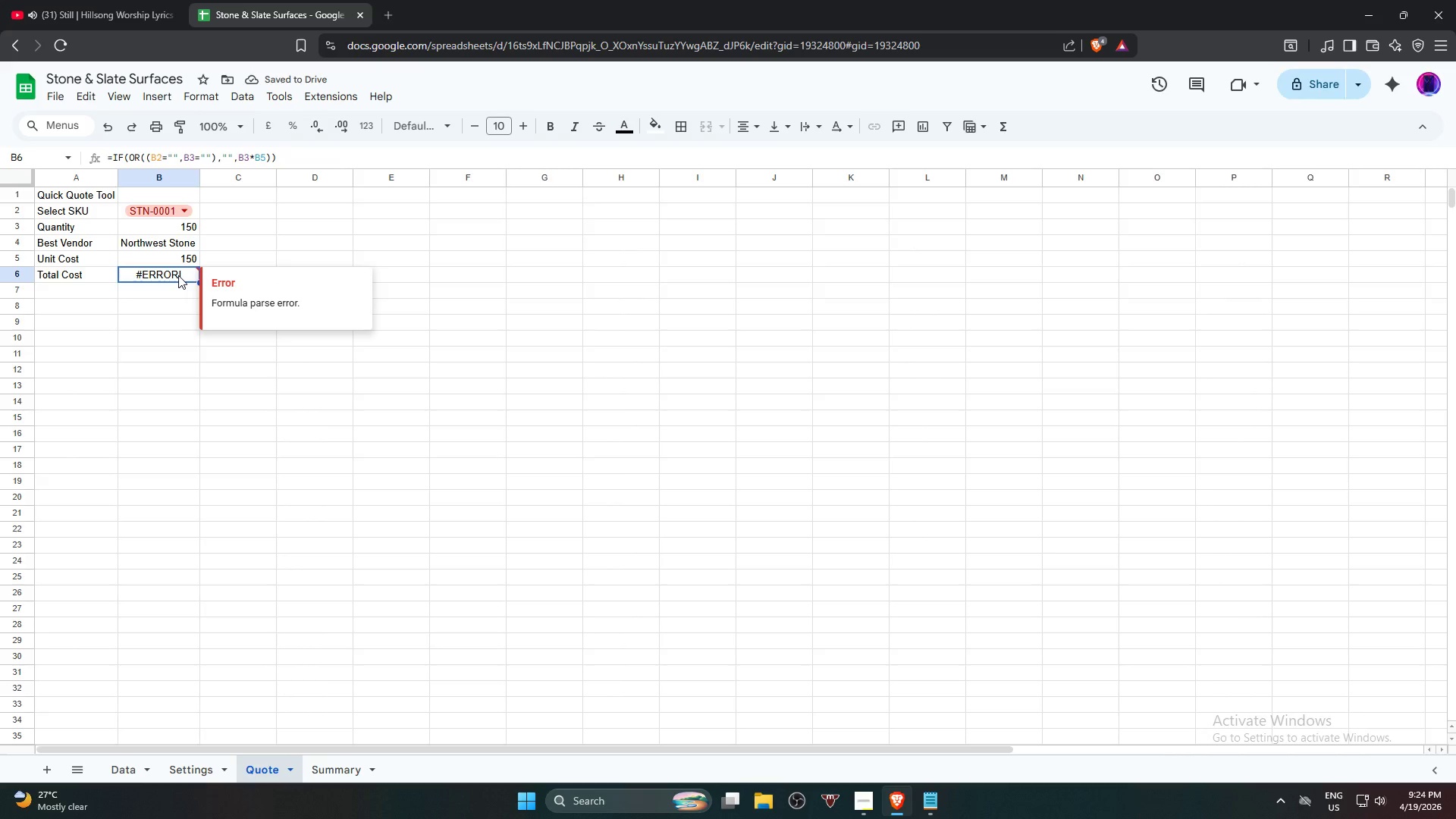 
double_click([178, 275])
 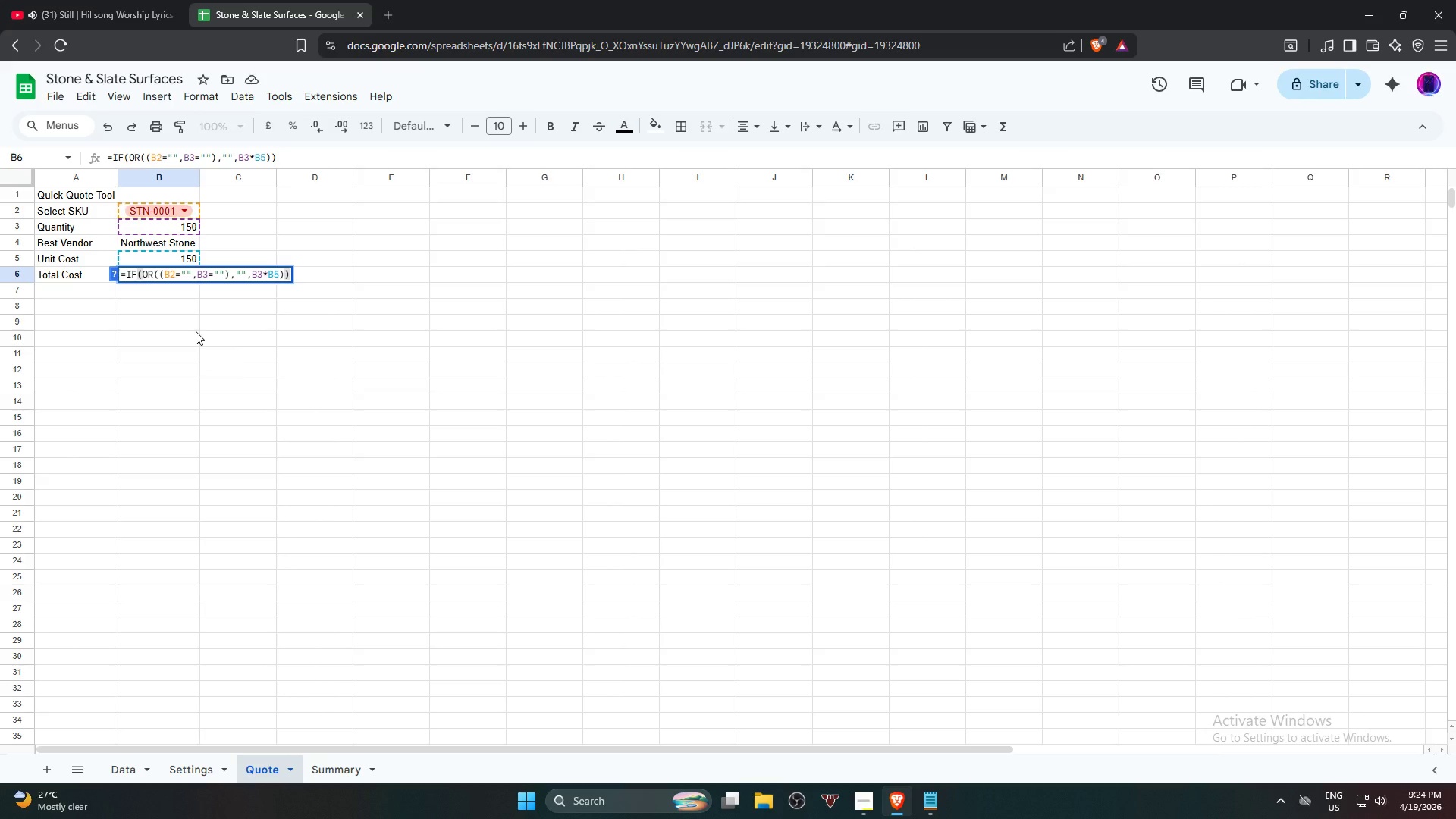 
wait(9.11)
 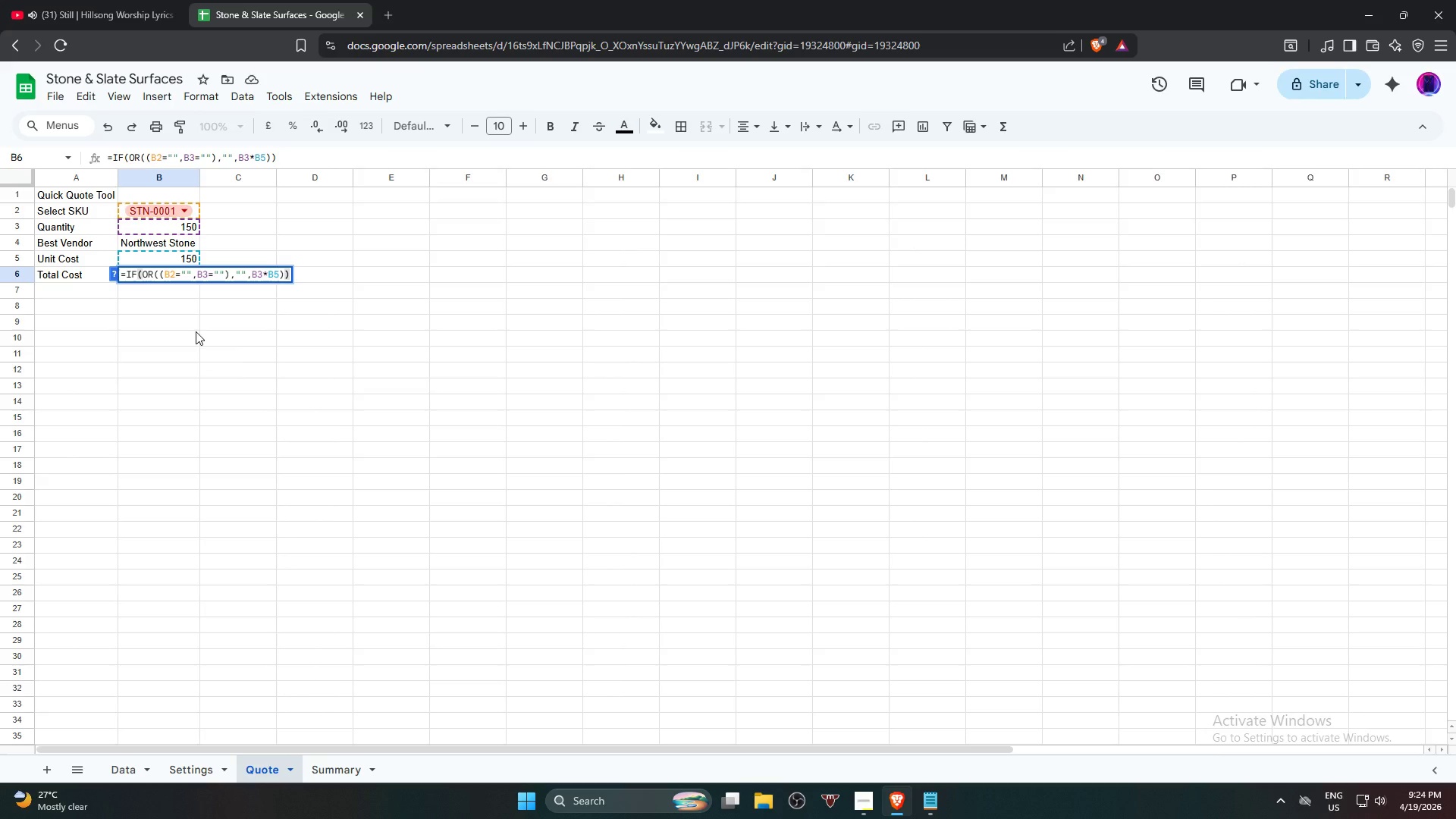 
left_click([162, 275])
 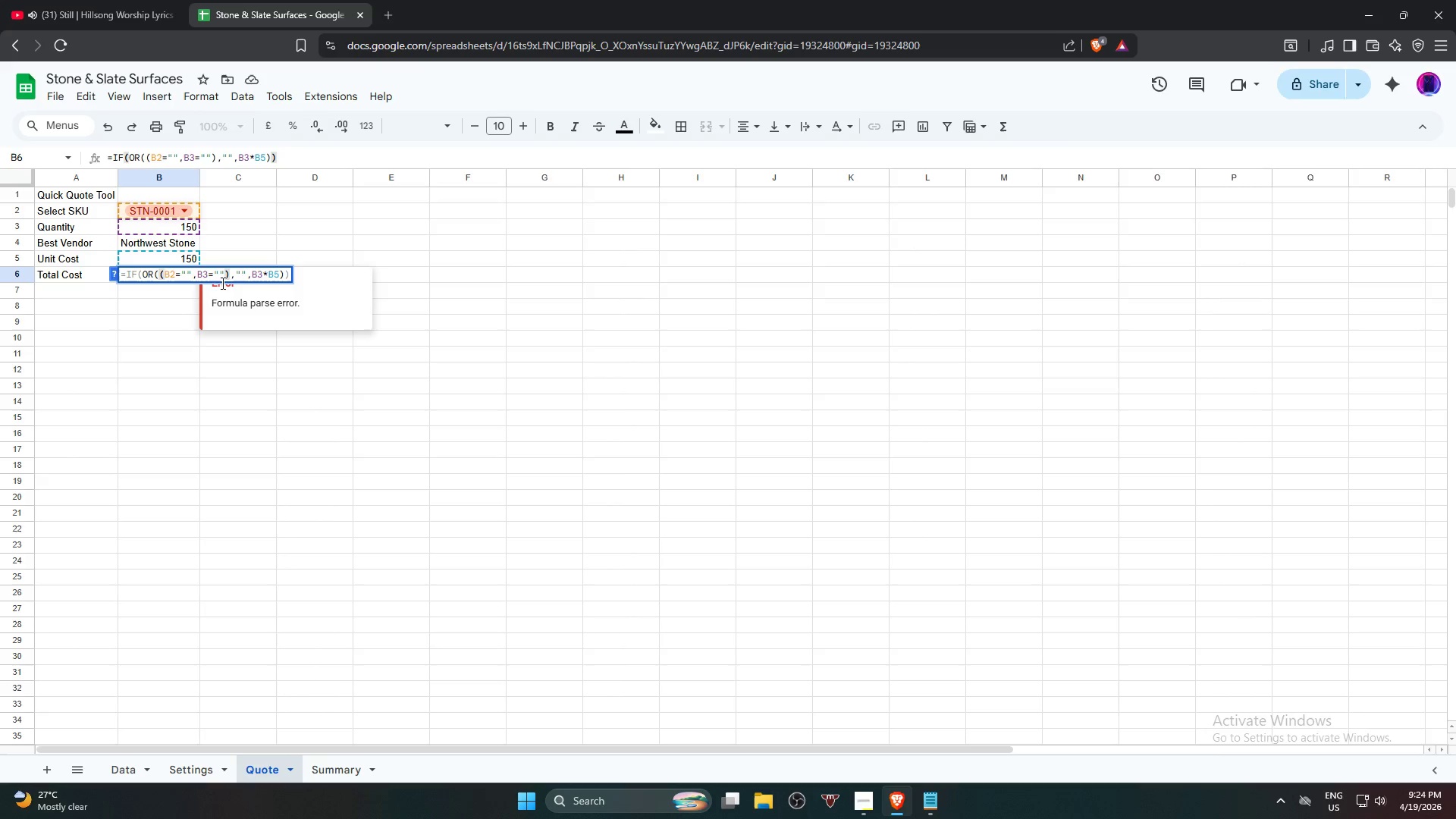 
key(Backspace)
 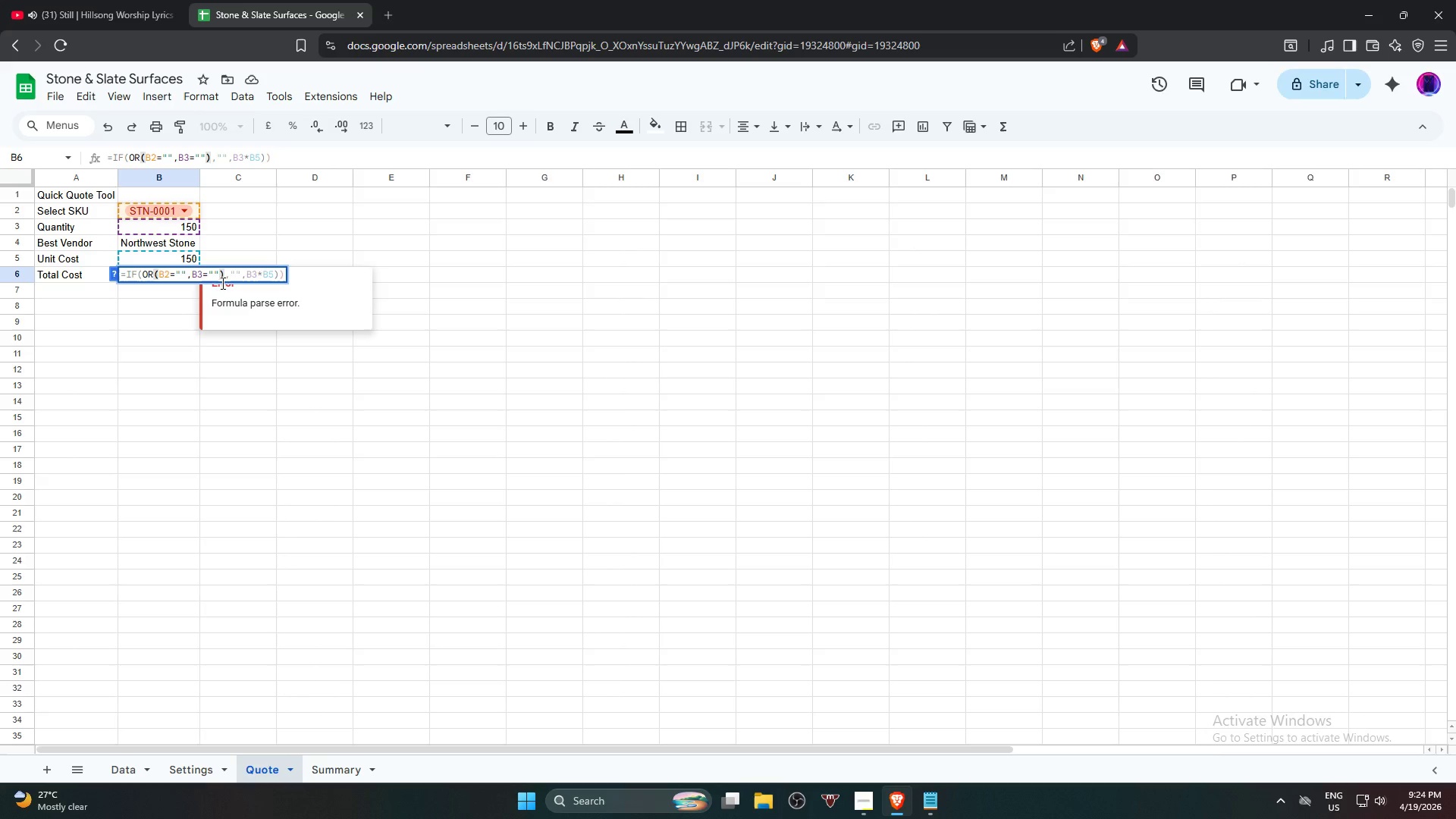 
key(Enter)
 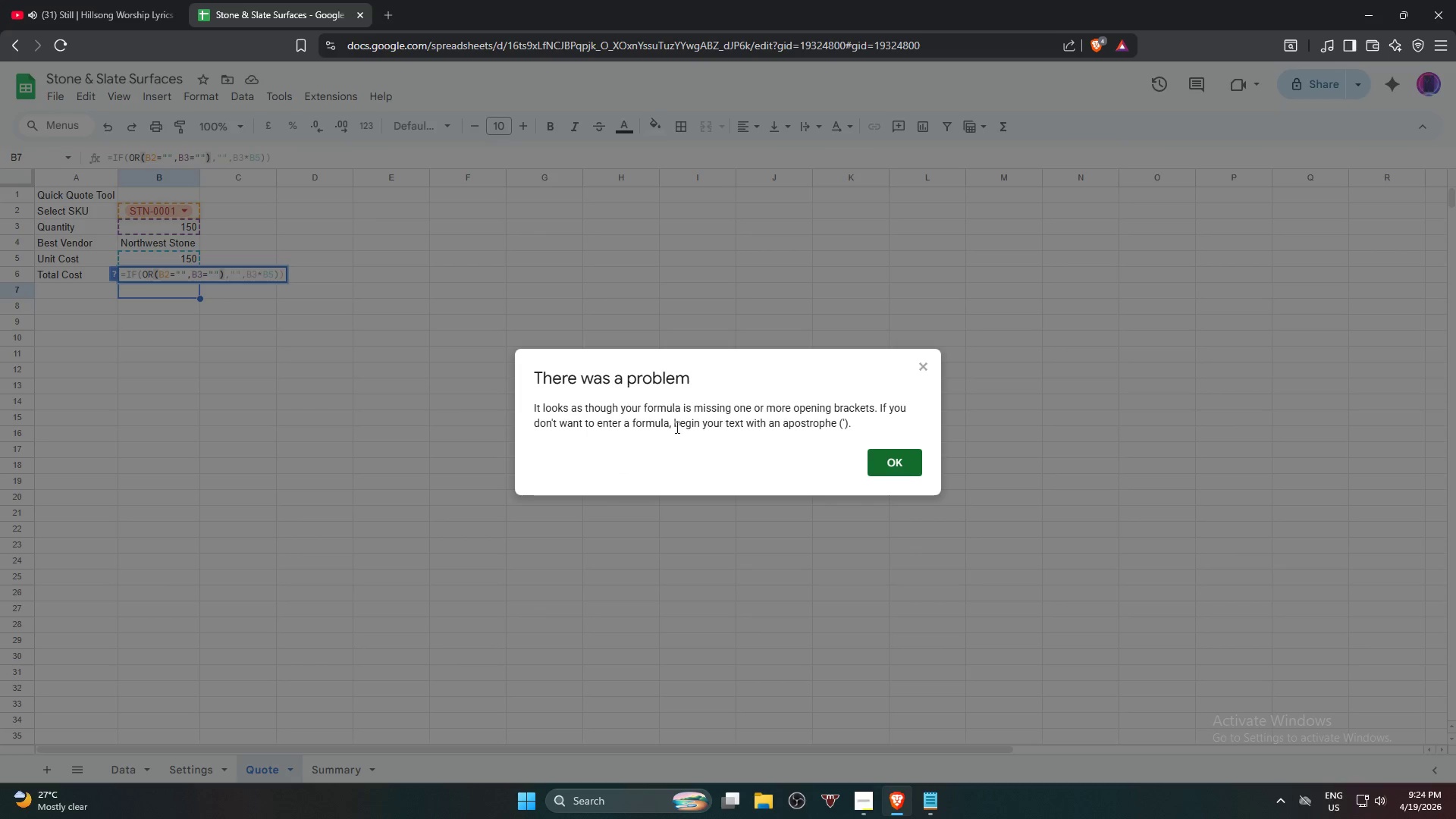 
left_click([885, 467])
 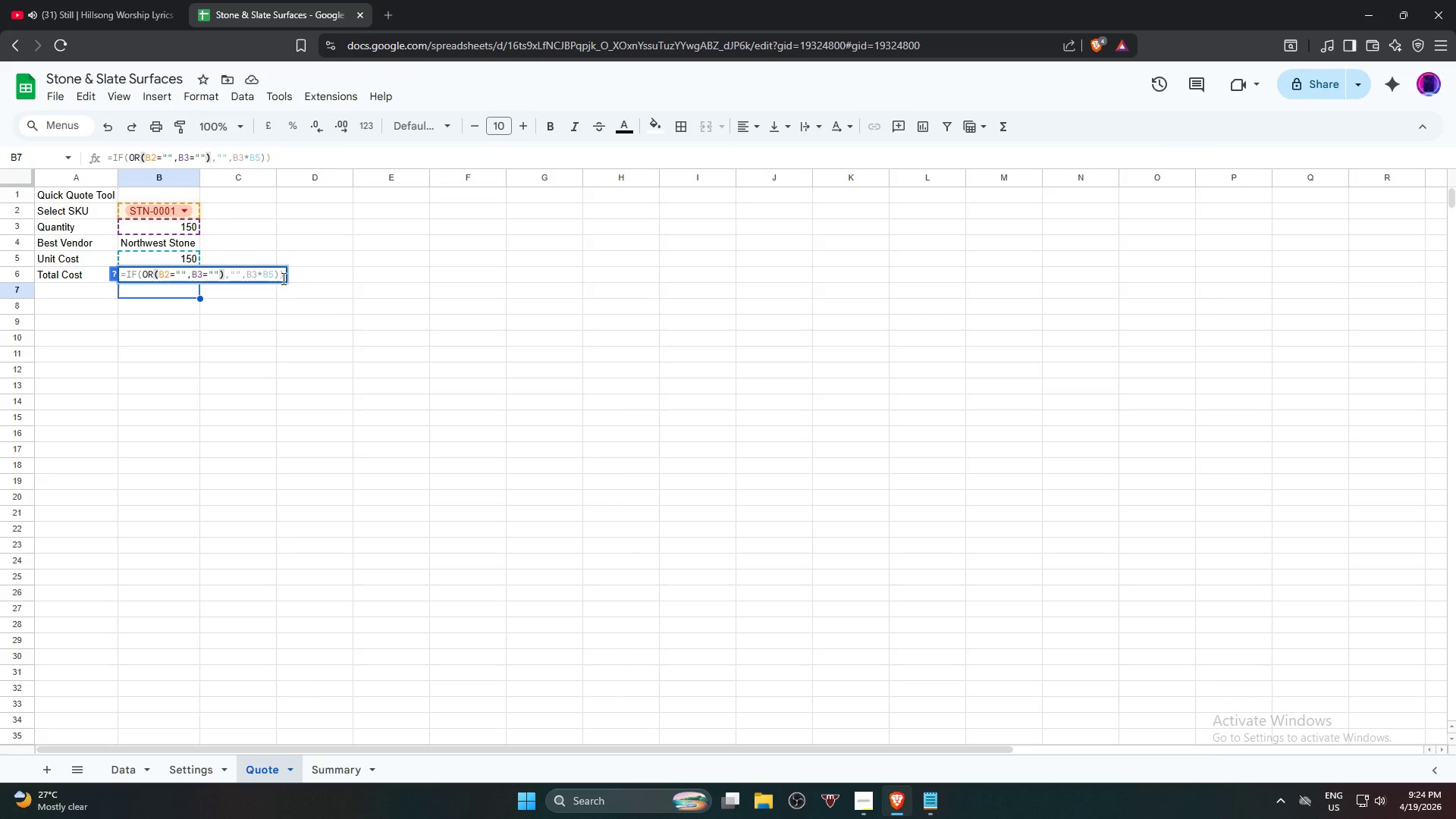 
left_click([281, 275])
 